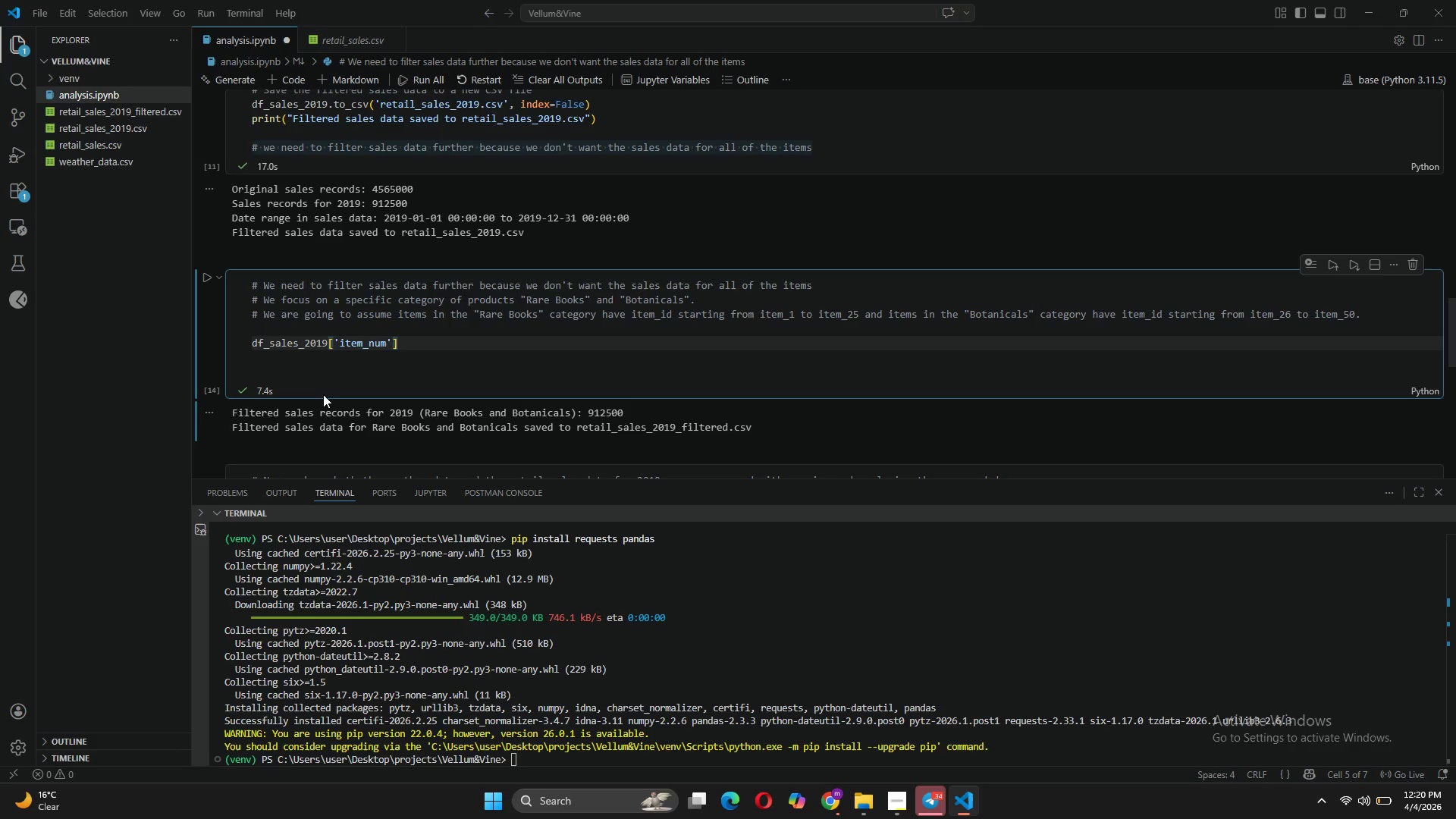 
key(Space)
 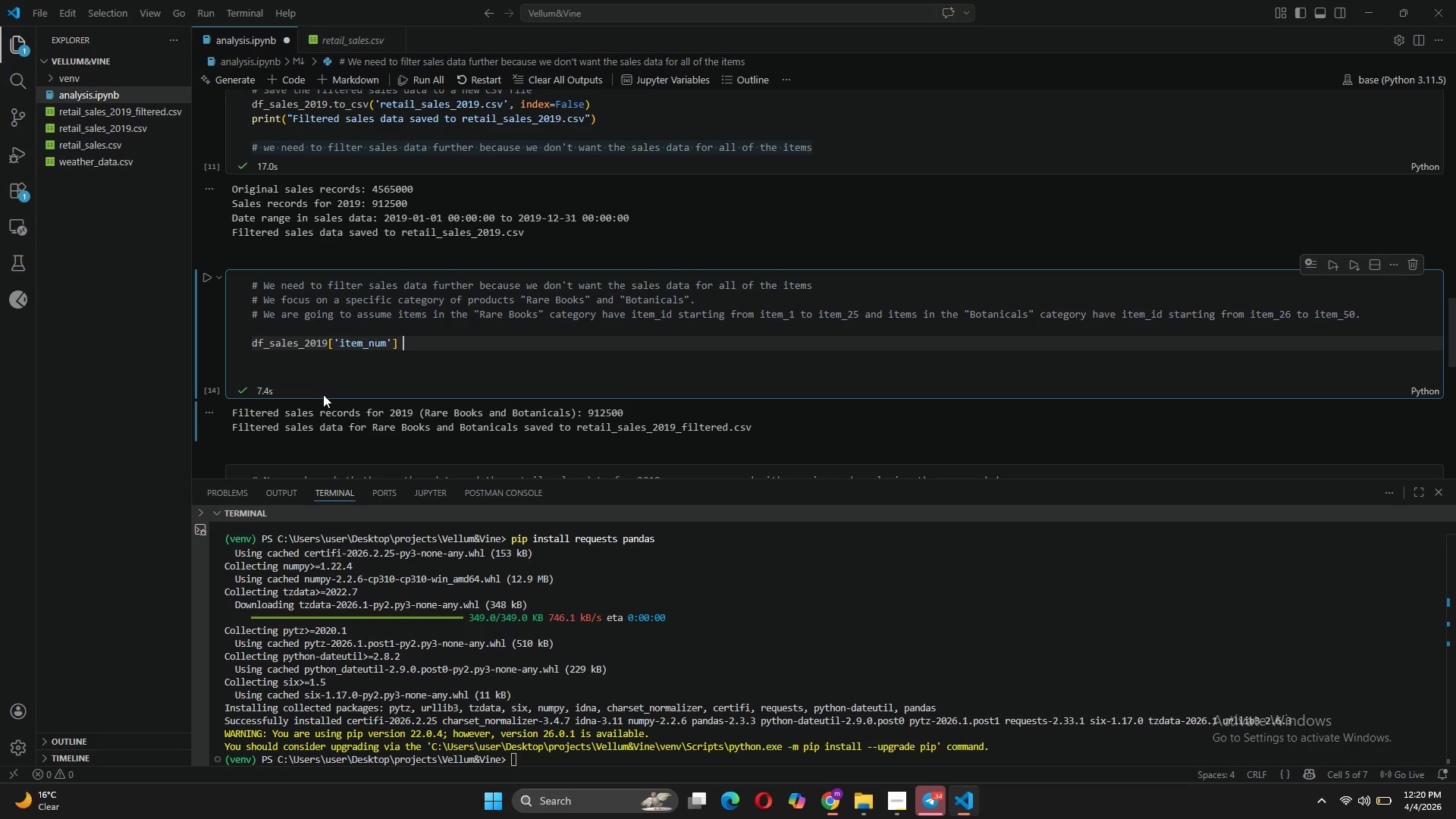 
key(Equal)
 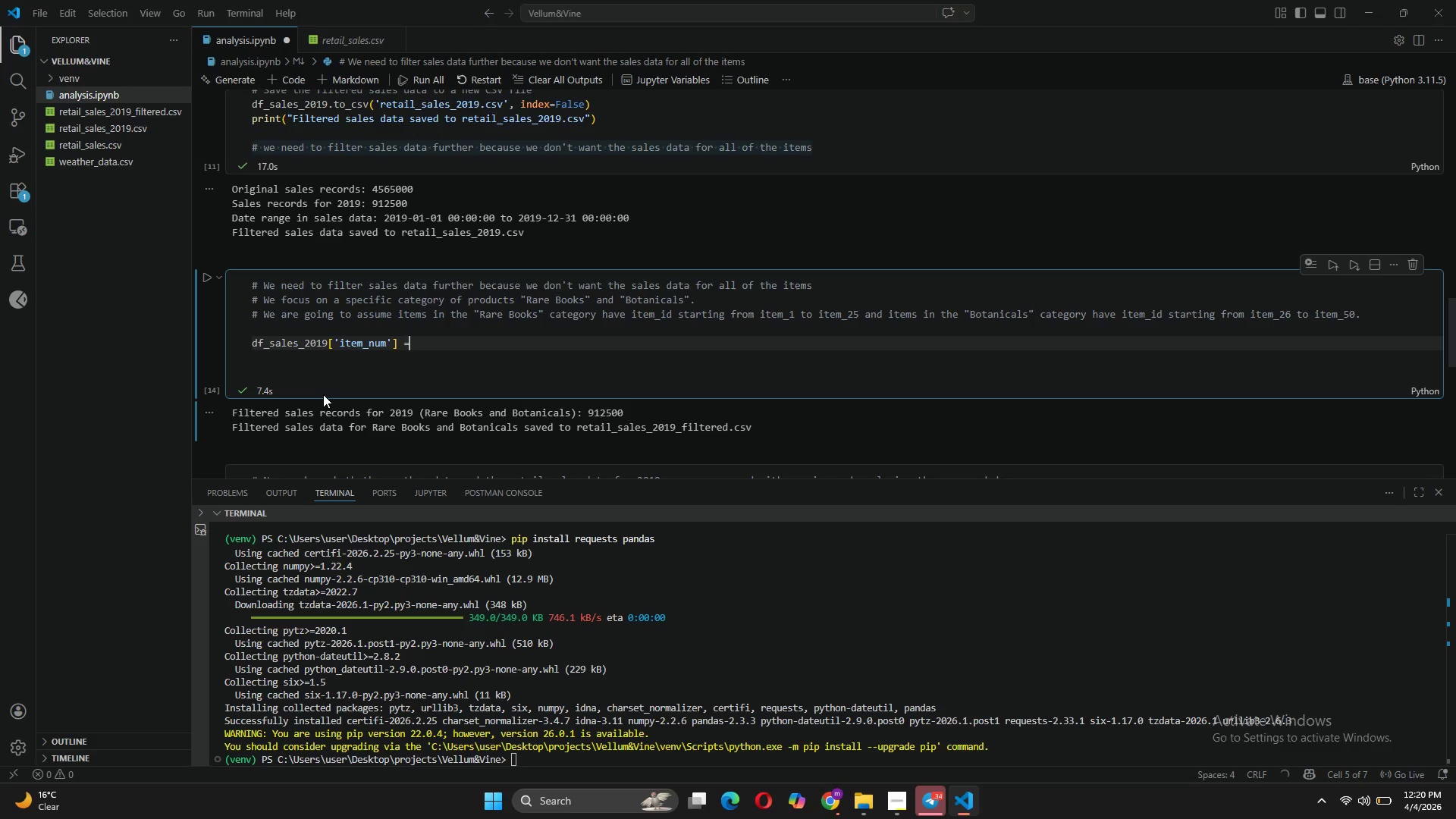 
key(Space)
 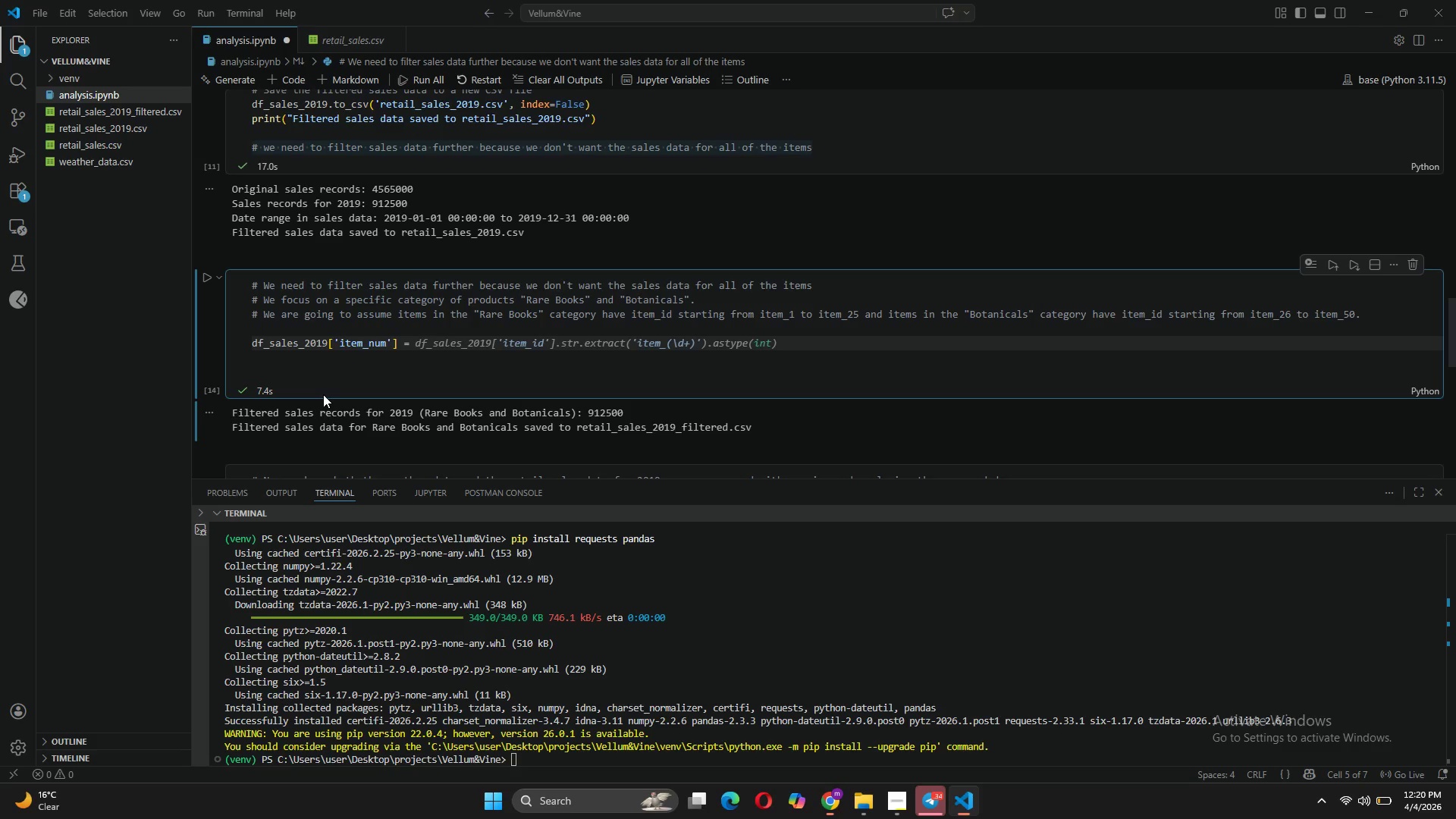 
key(Tab)
 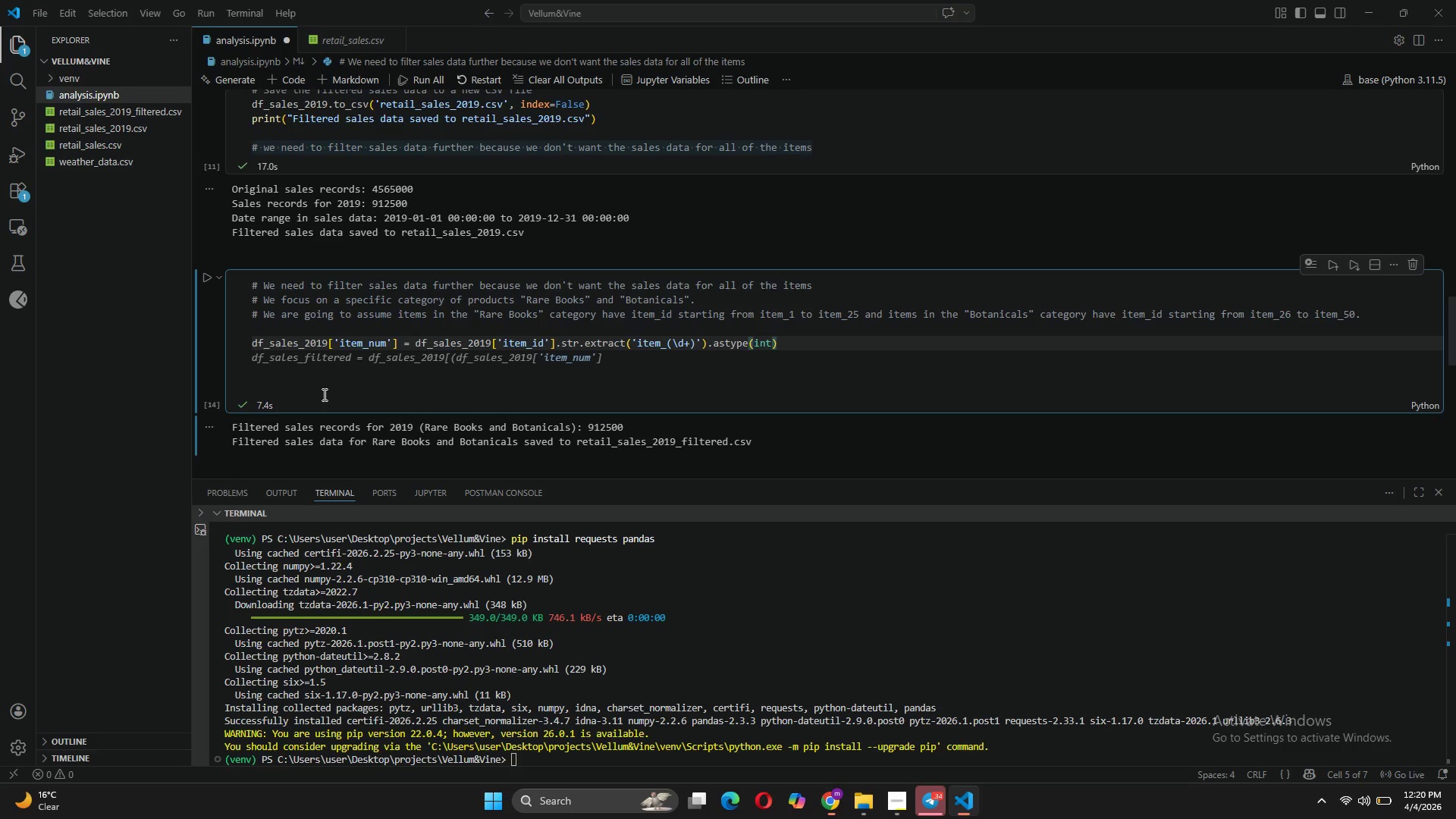 
key(Enter)
 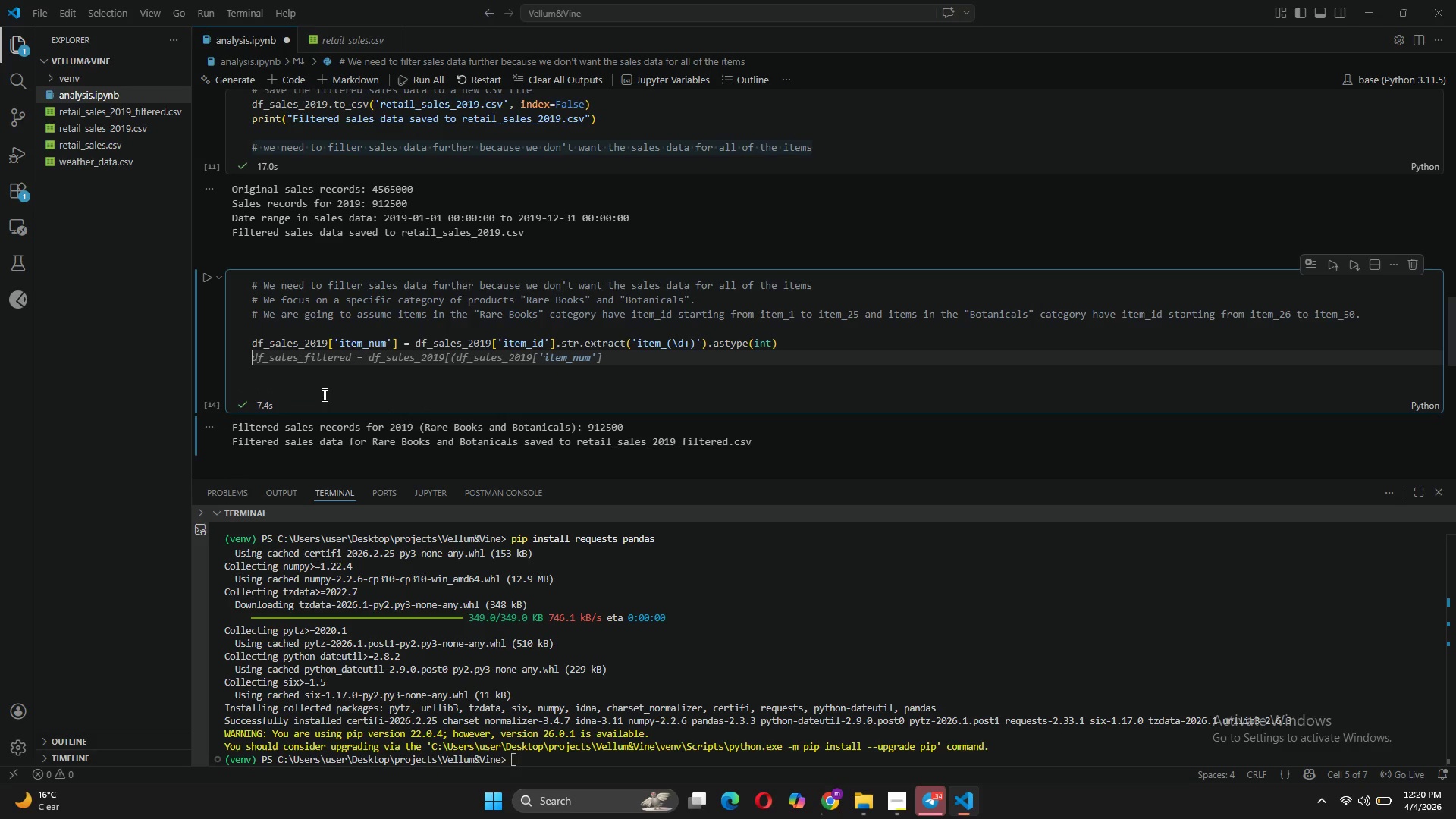 
key(Enter)
 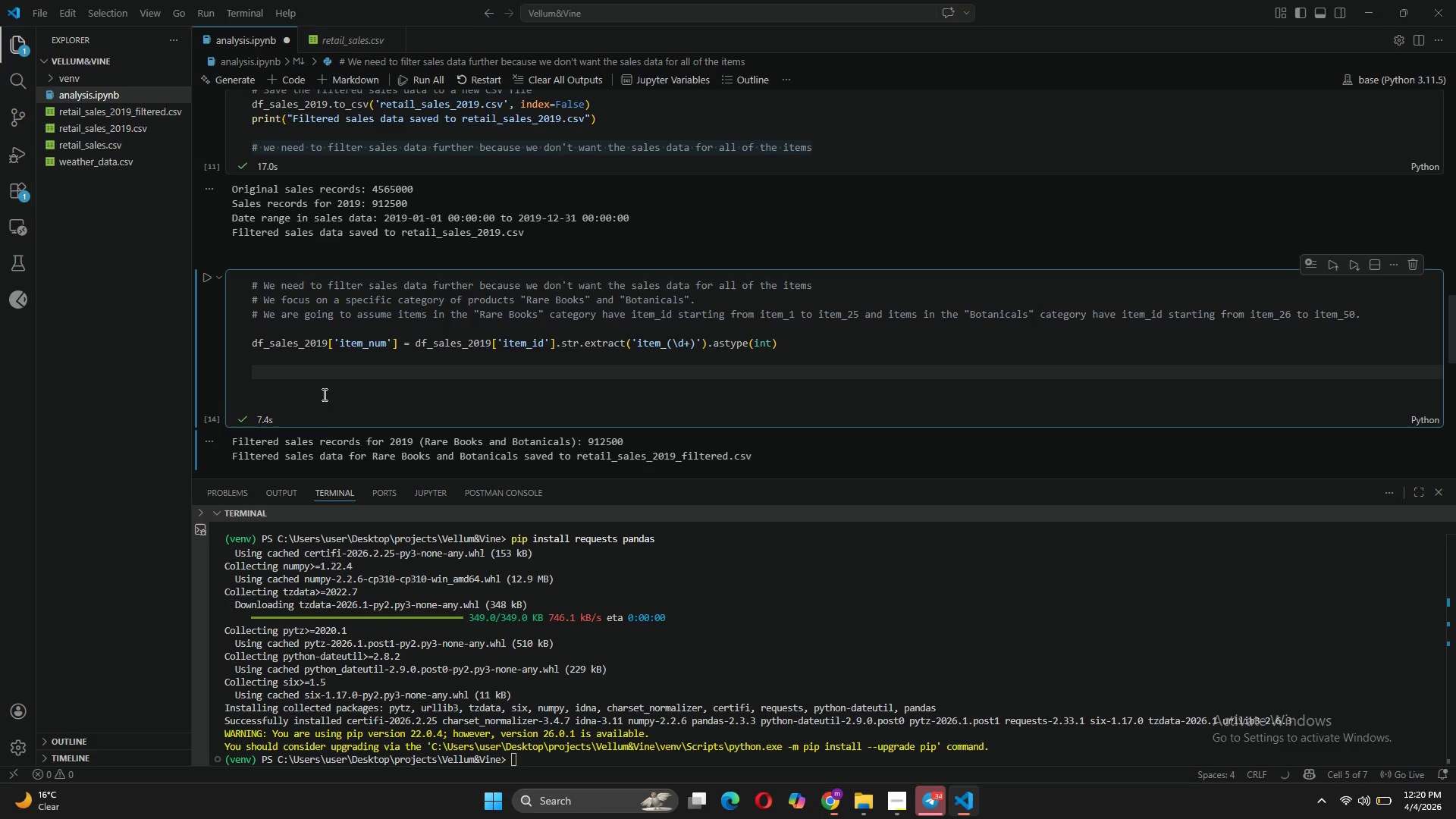 
type(def ca)
key(Tab)
 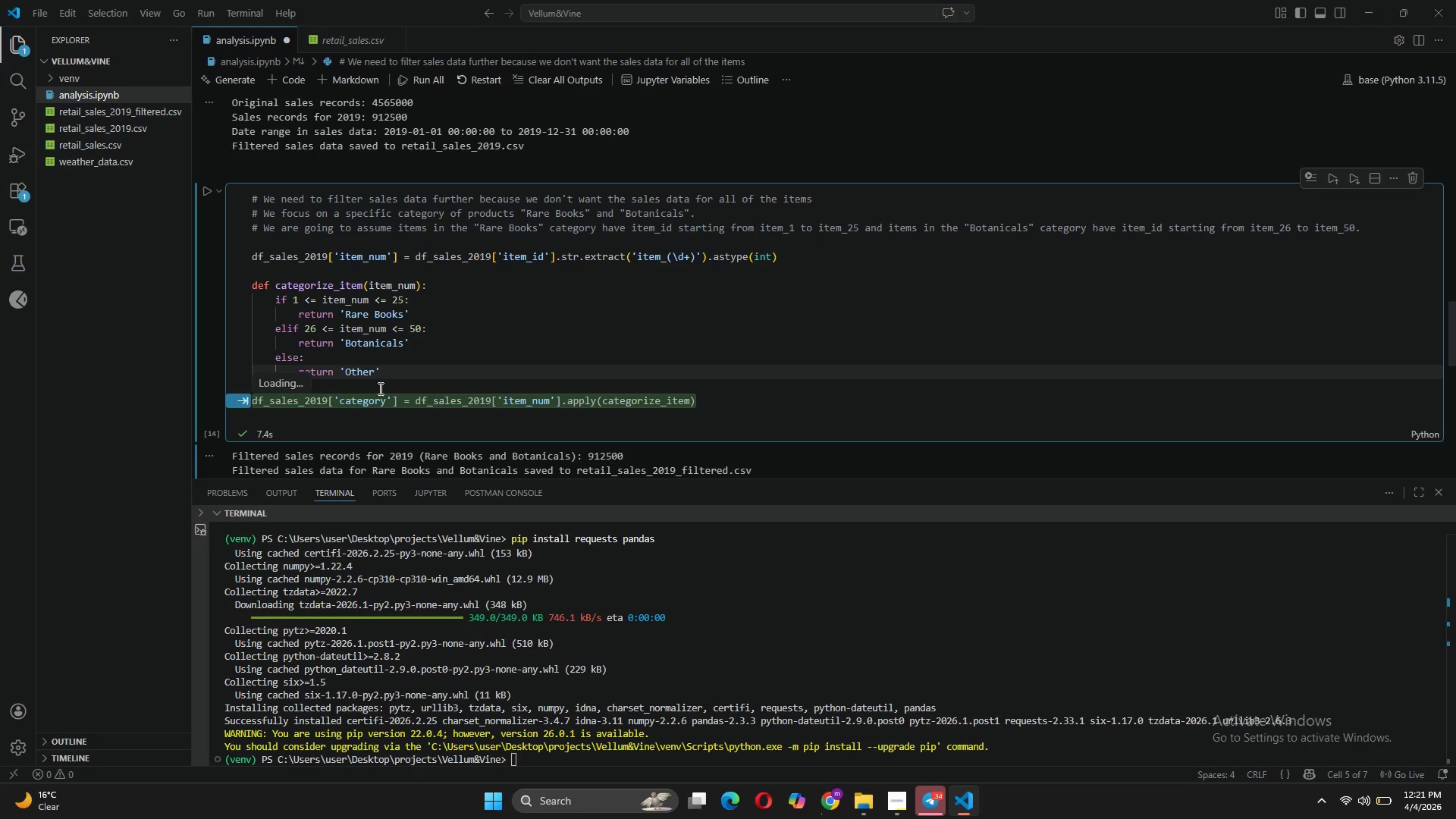 
wait(15.27)
 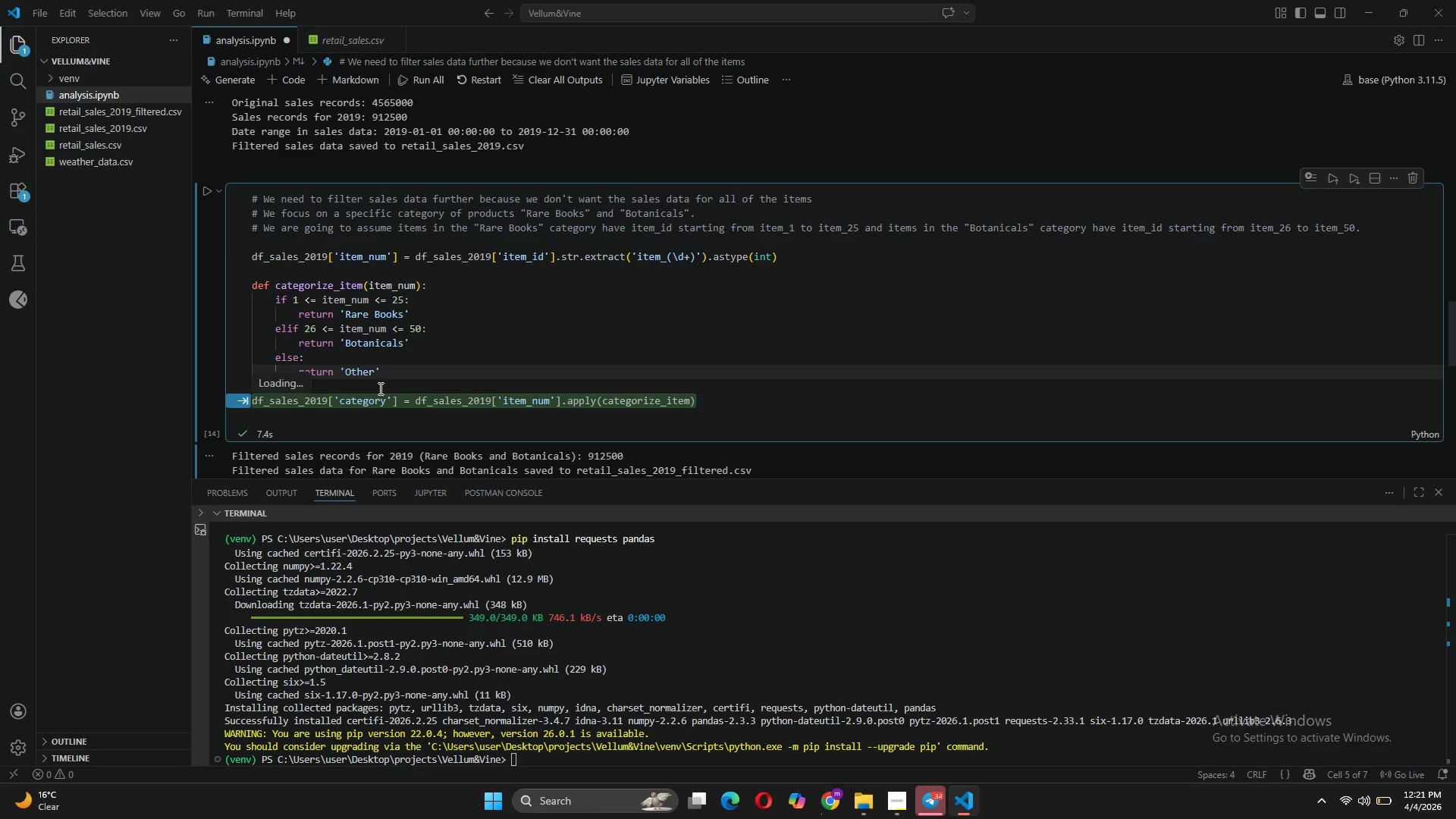 
left_click([710, 399])
 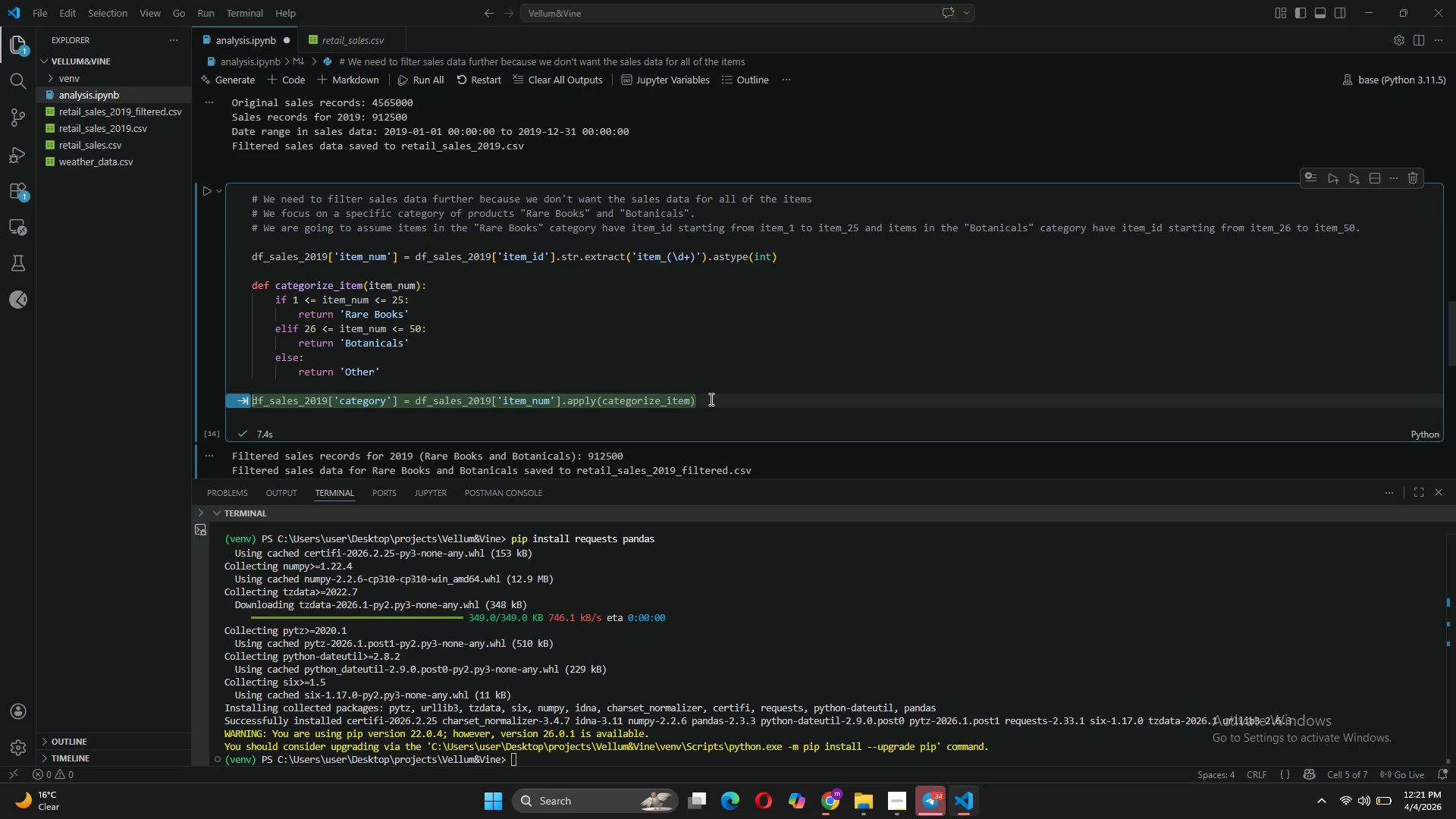 
key(Tab)
 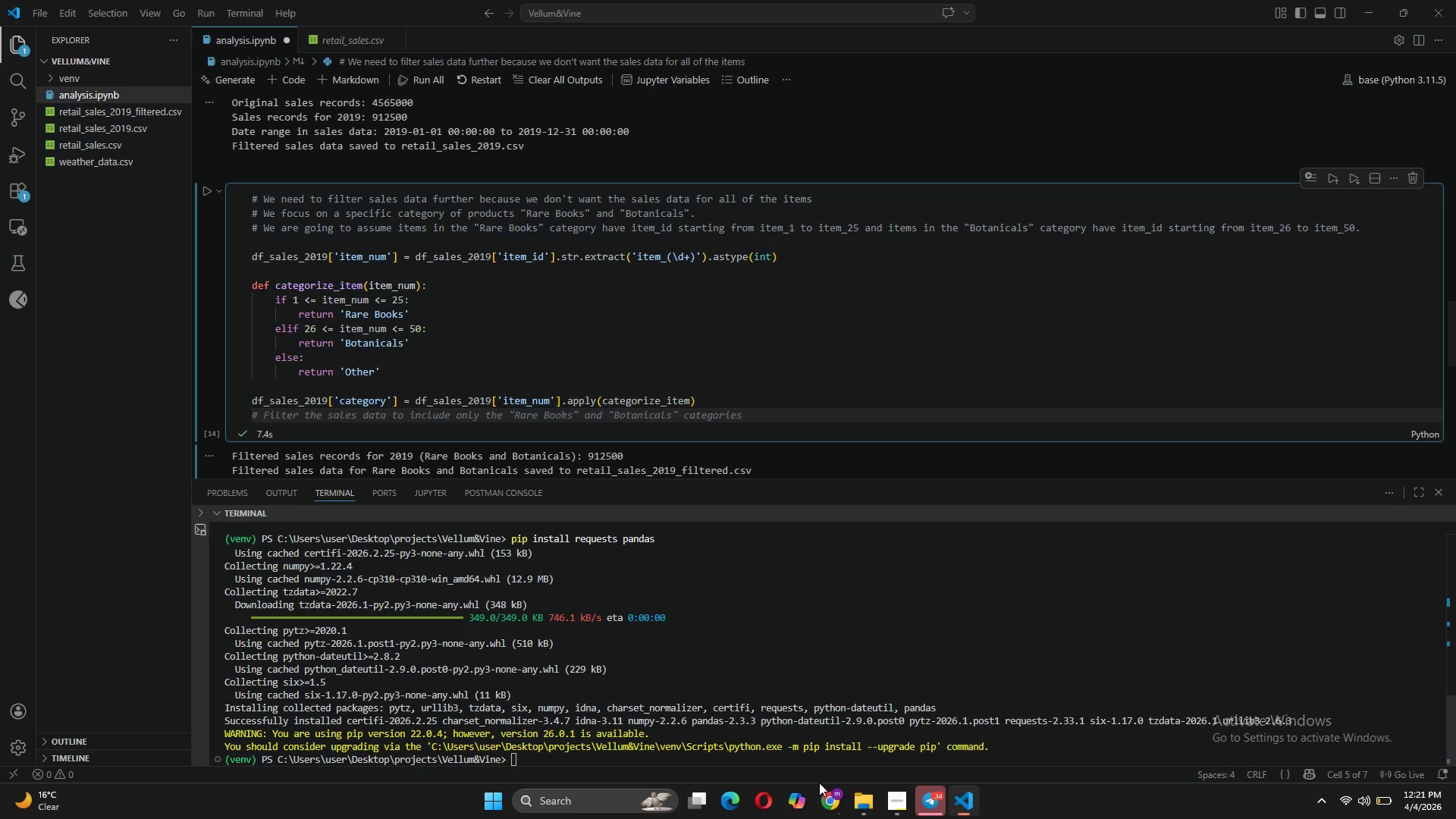 
left_click([830, 796])
 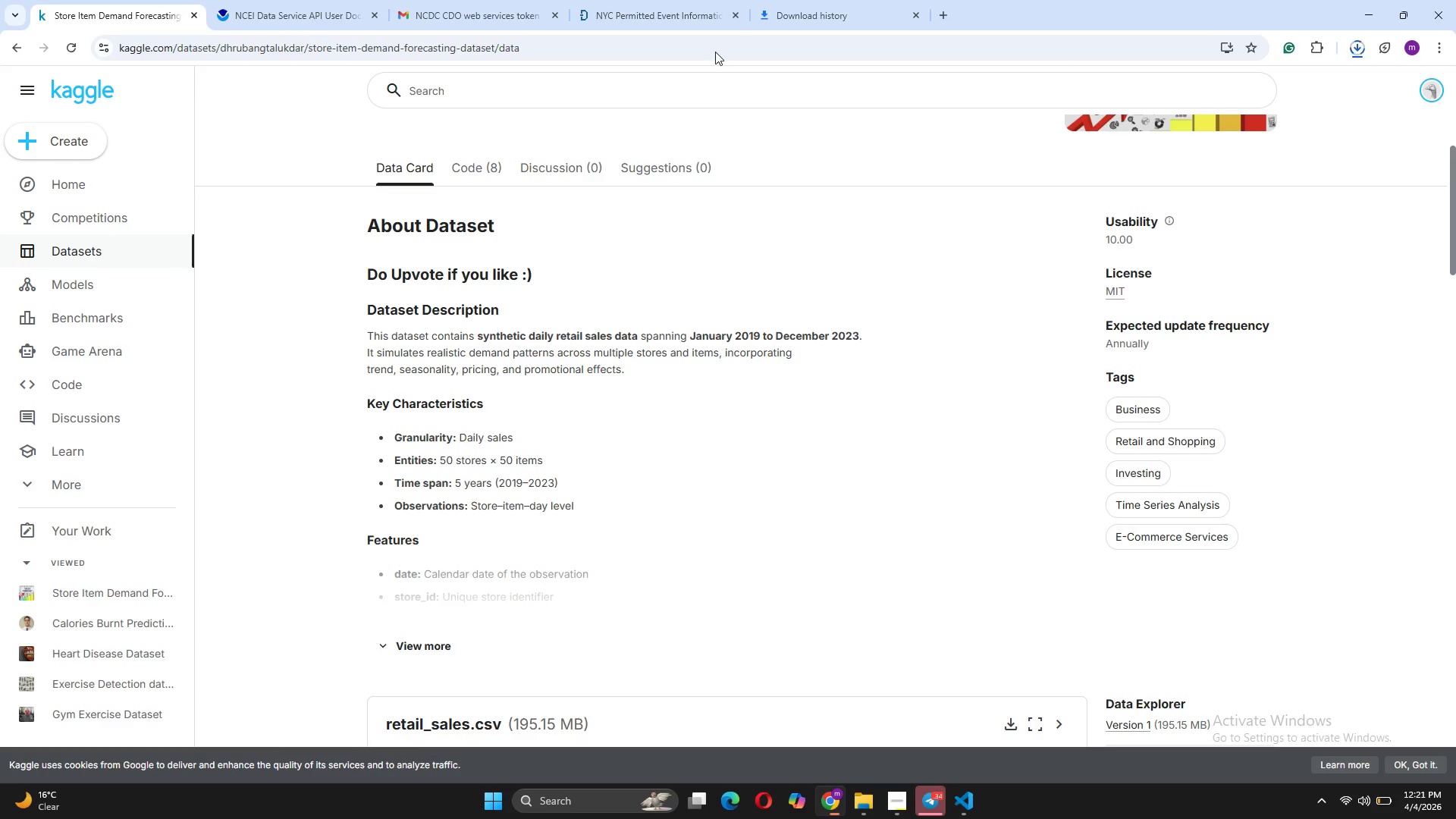 
left_click([847, 0])
 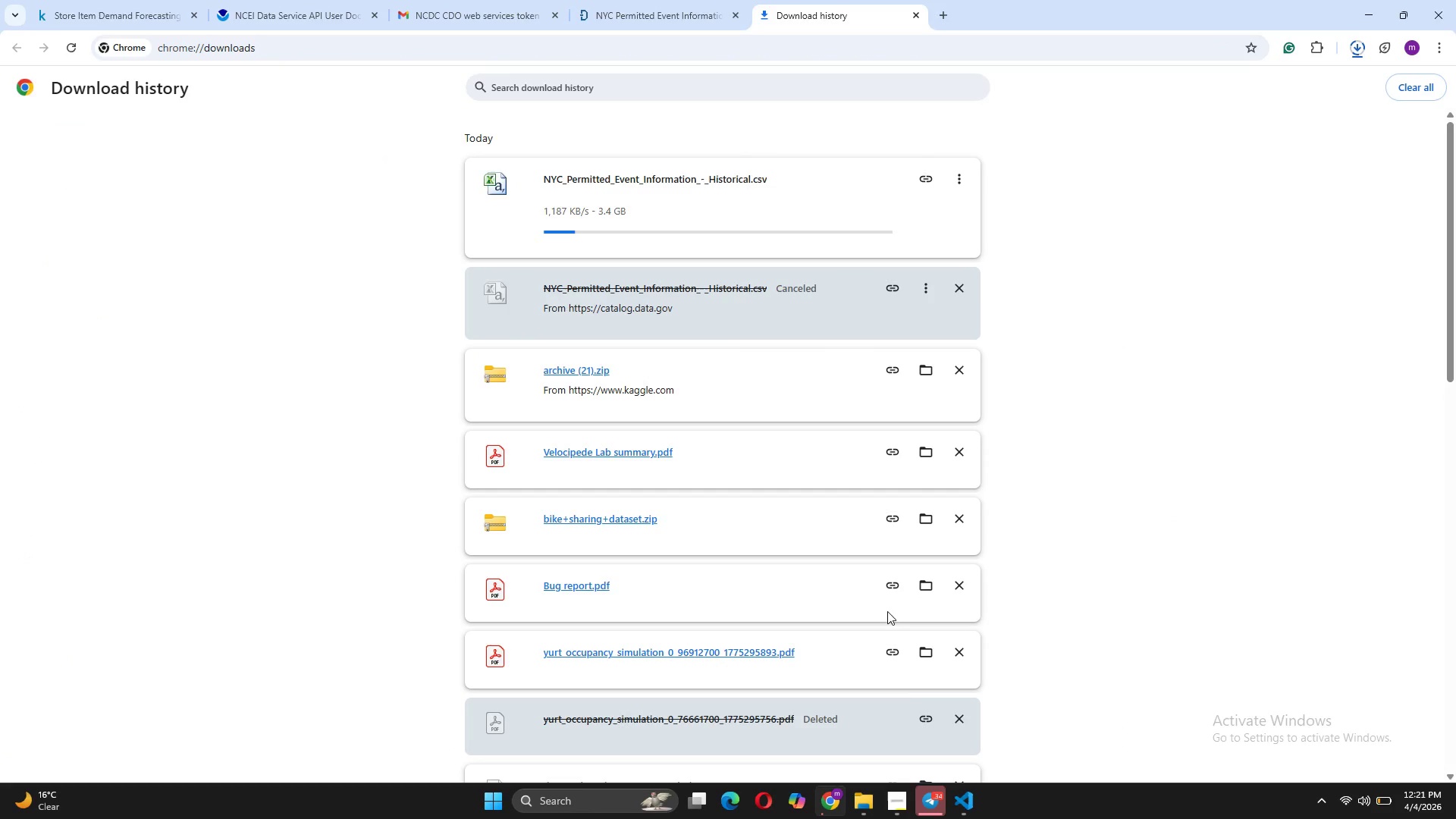 
wait(5.73)
 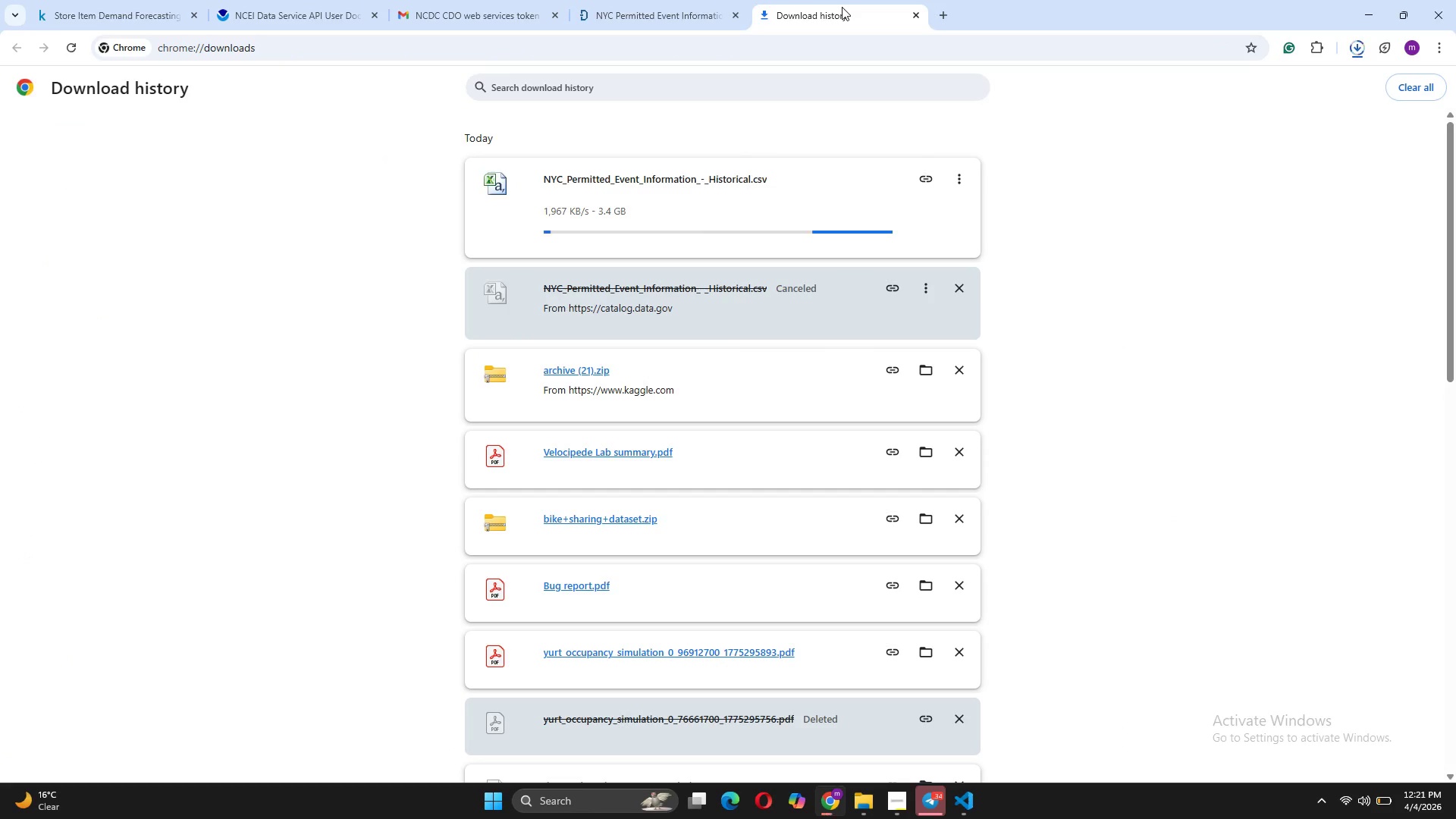 
left_click([959, 795])
 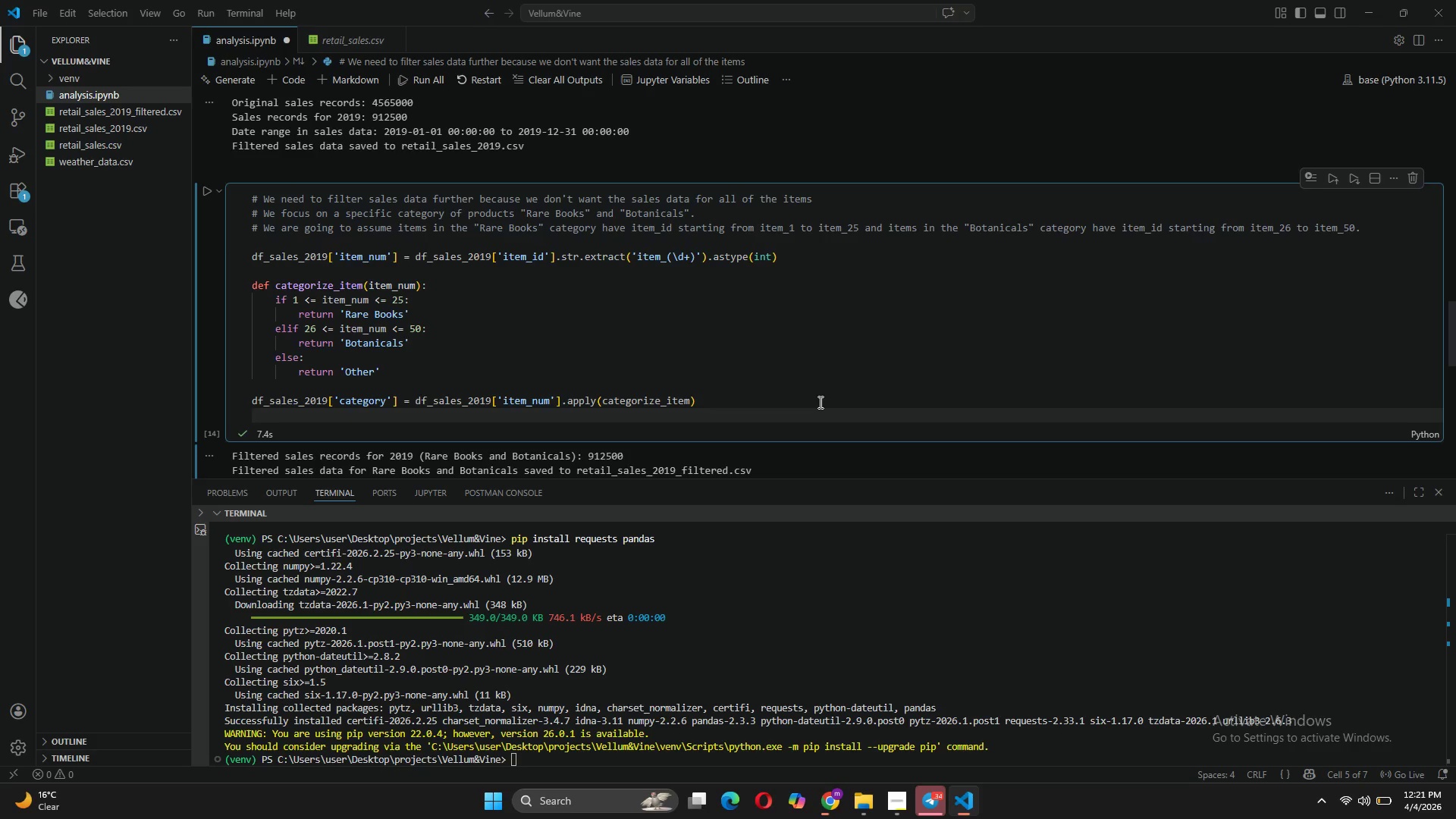 
wait(16.59)
 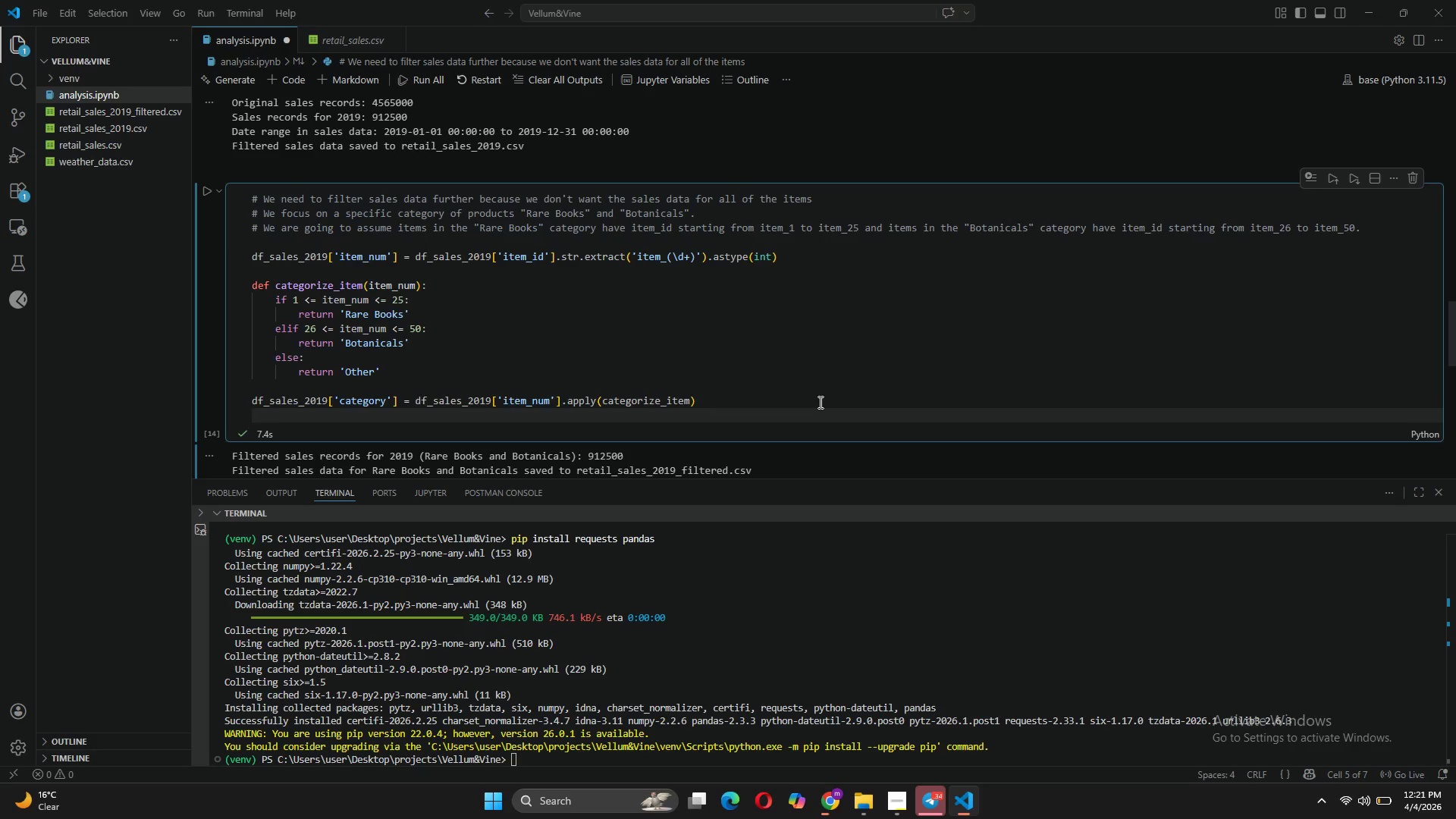 
key(Enter)
 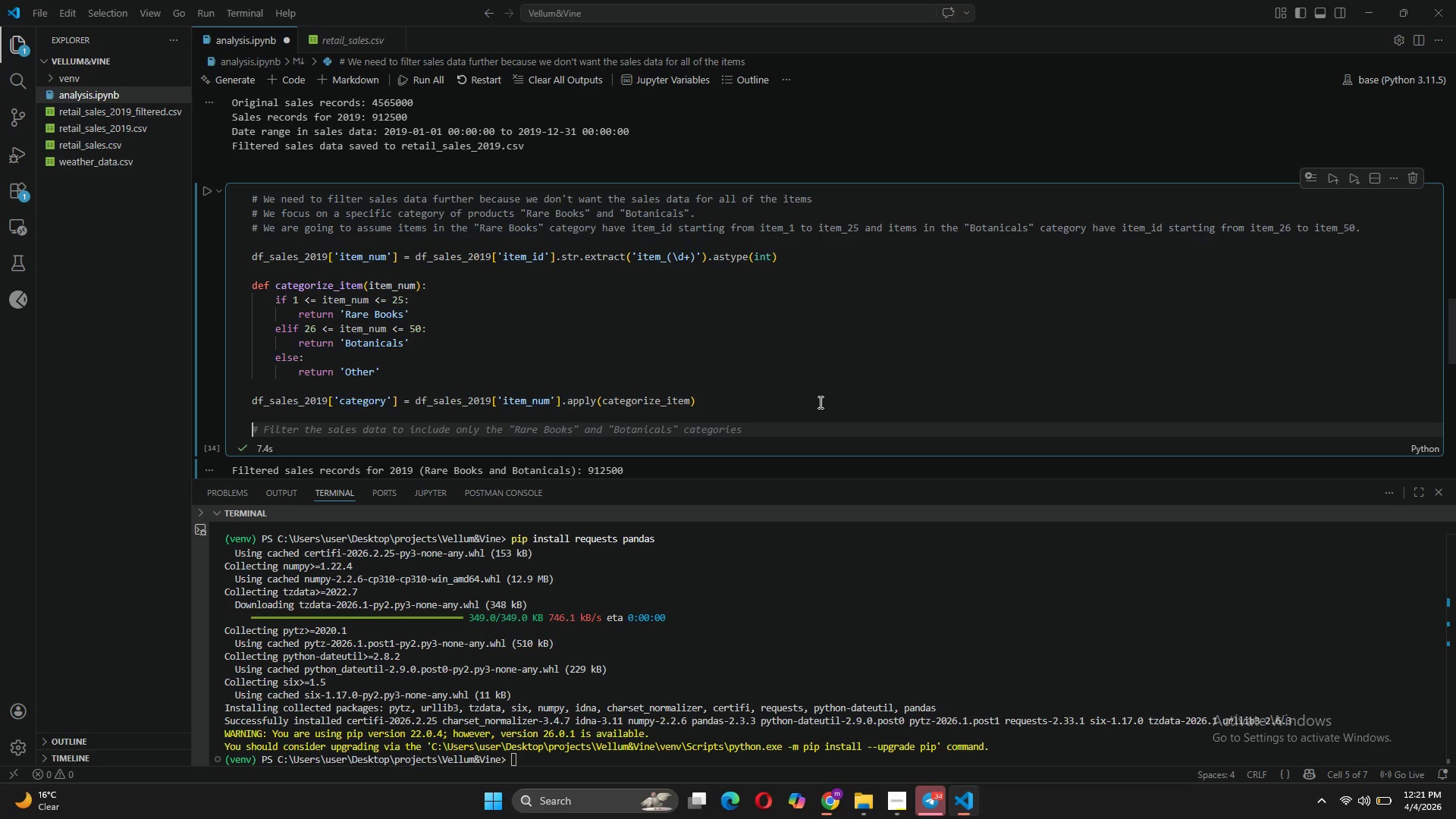 
type(print)
 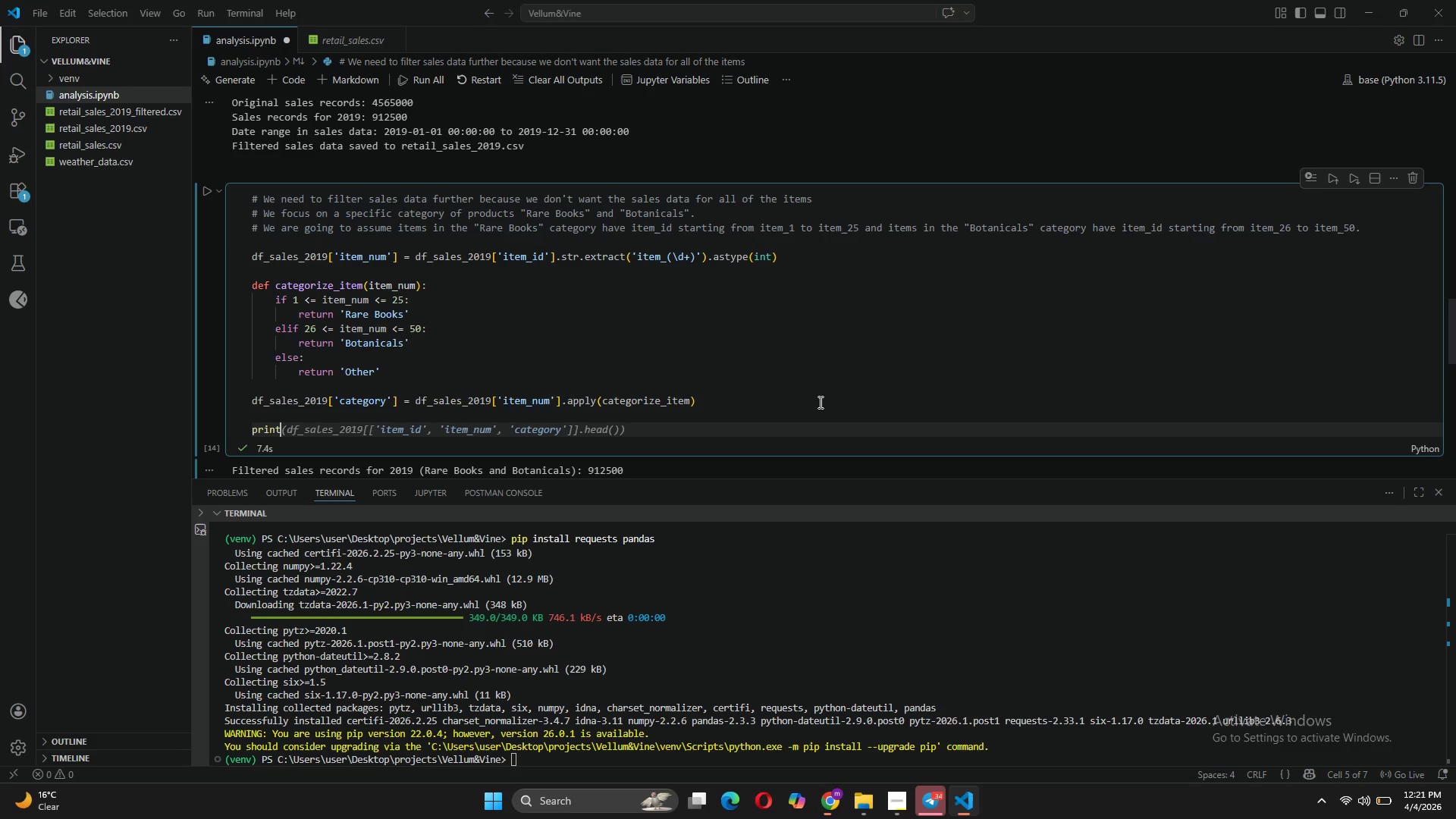 
key(Tab)
 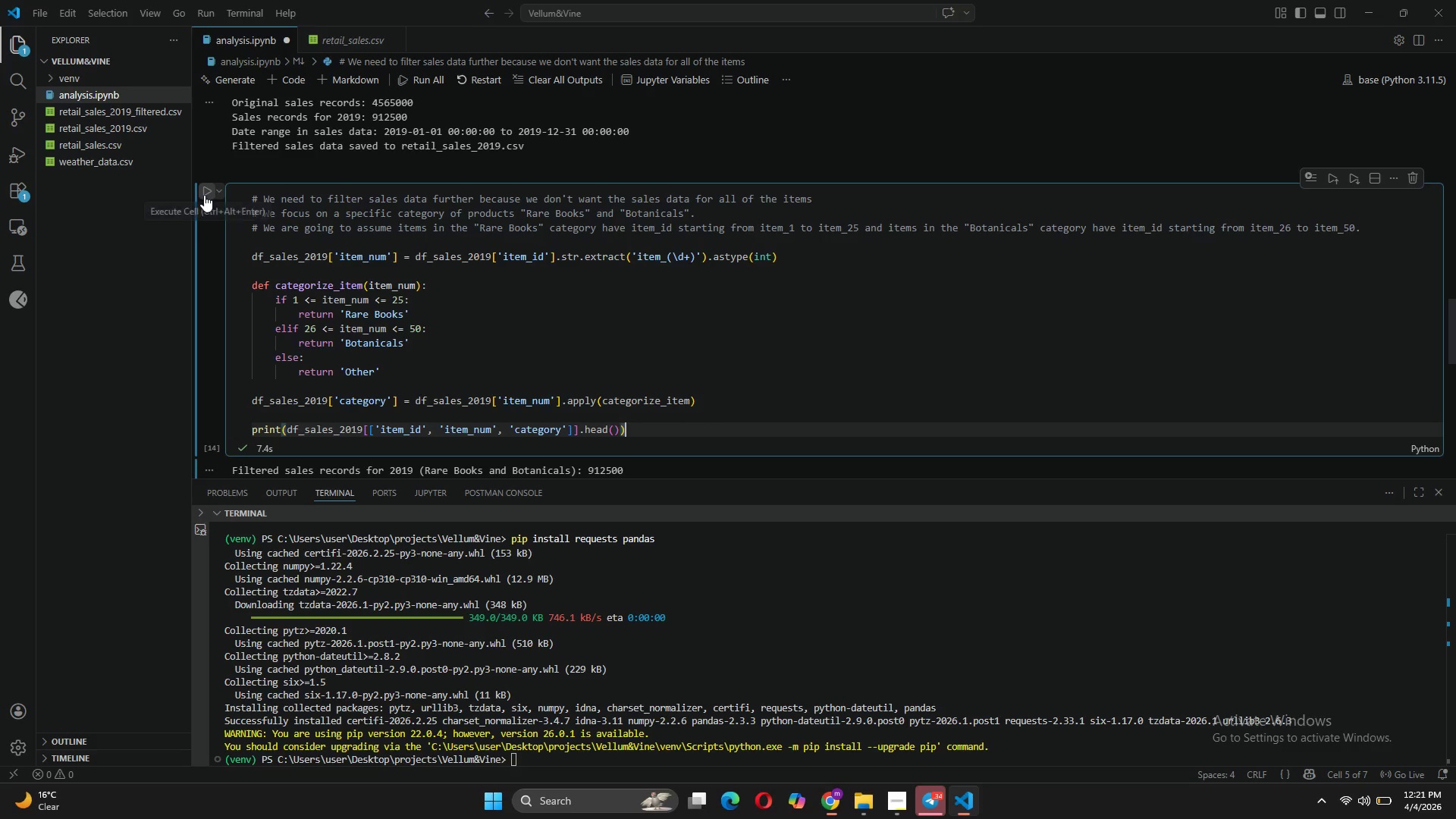 
wait(5.41)
 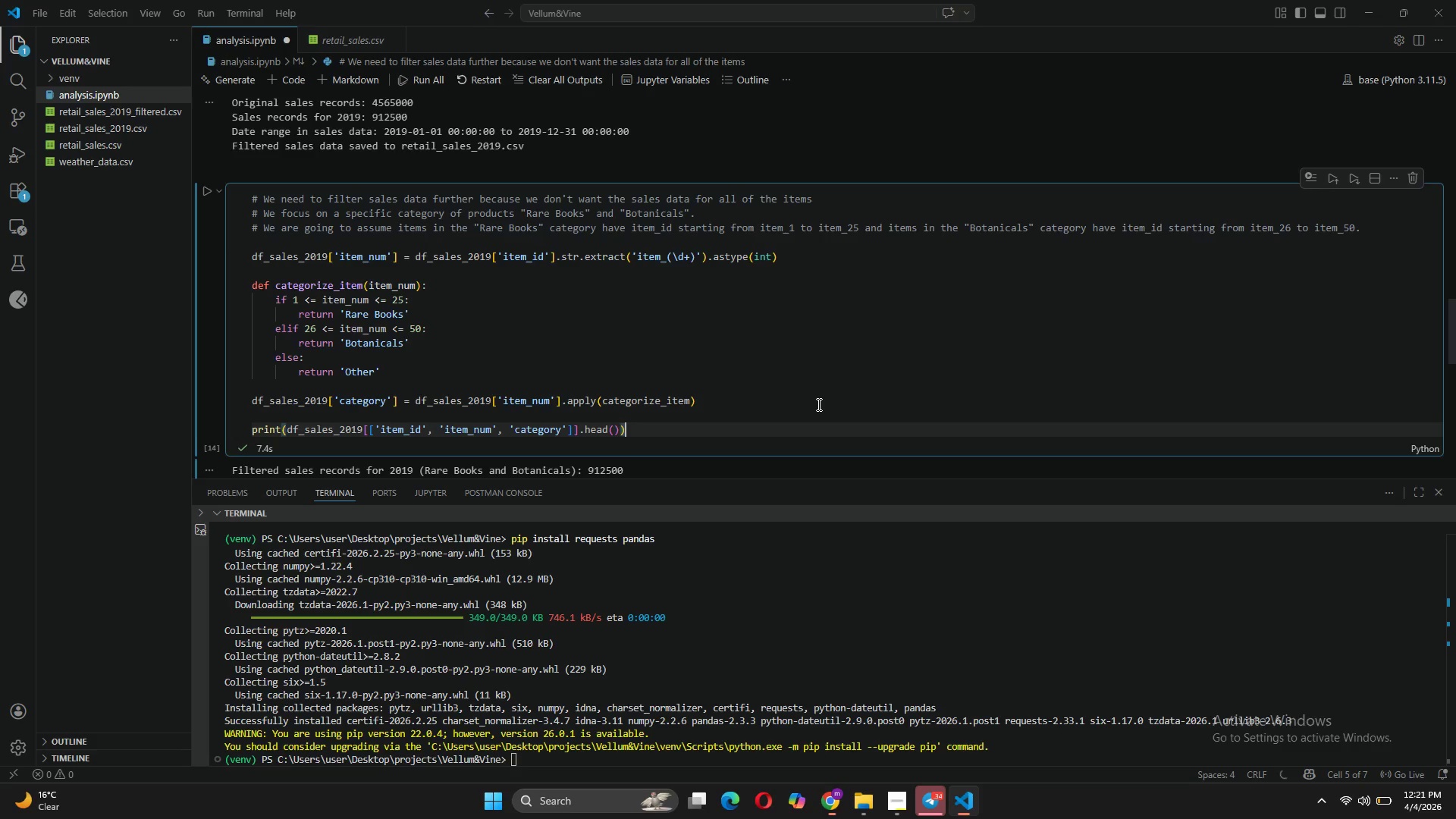 
scroll: coordinate [500, 410], scroll_direction: down, amount: 8.0
 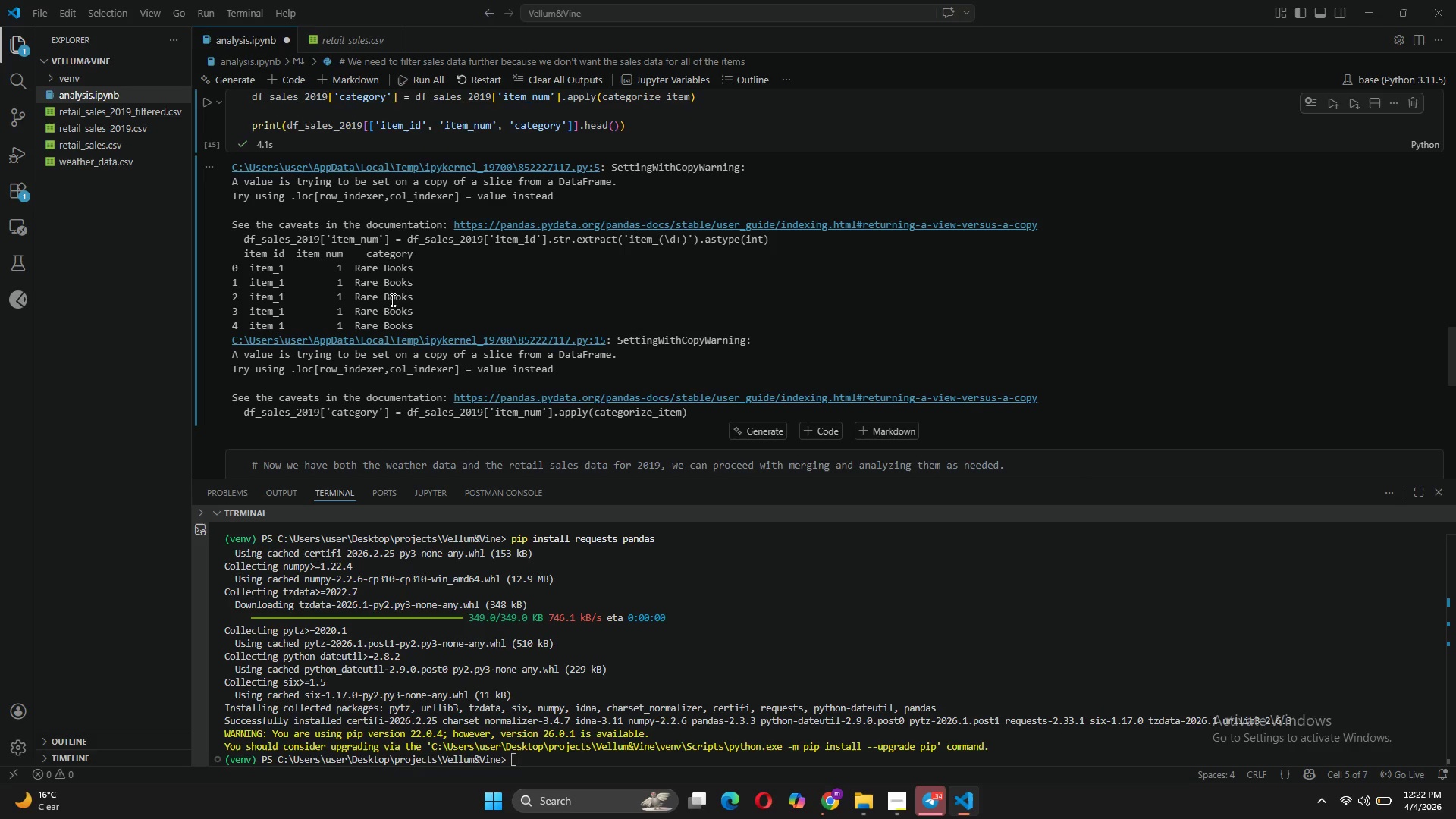 
scroll: coordinate [394, 302], scroll_direction: up, amount: 7.0
 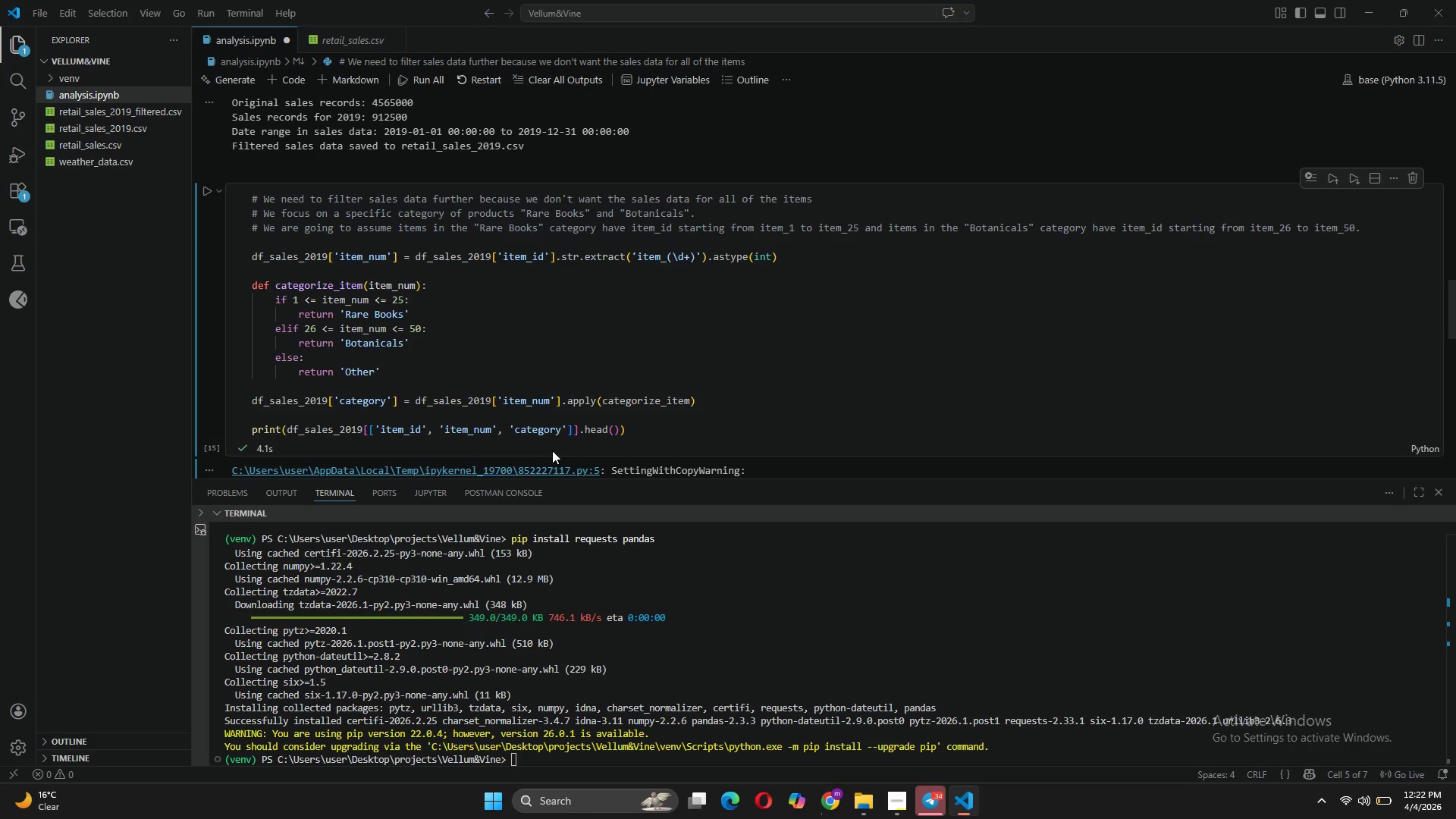 
wait(5.27)
 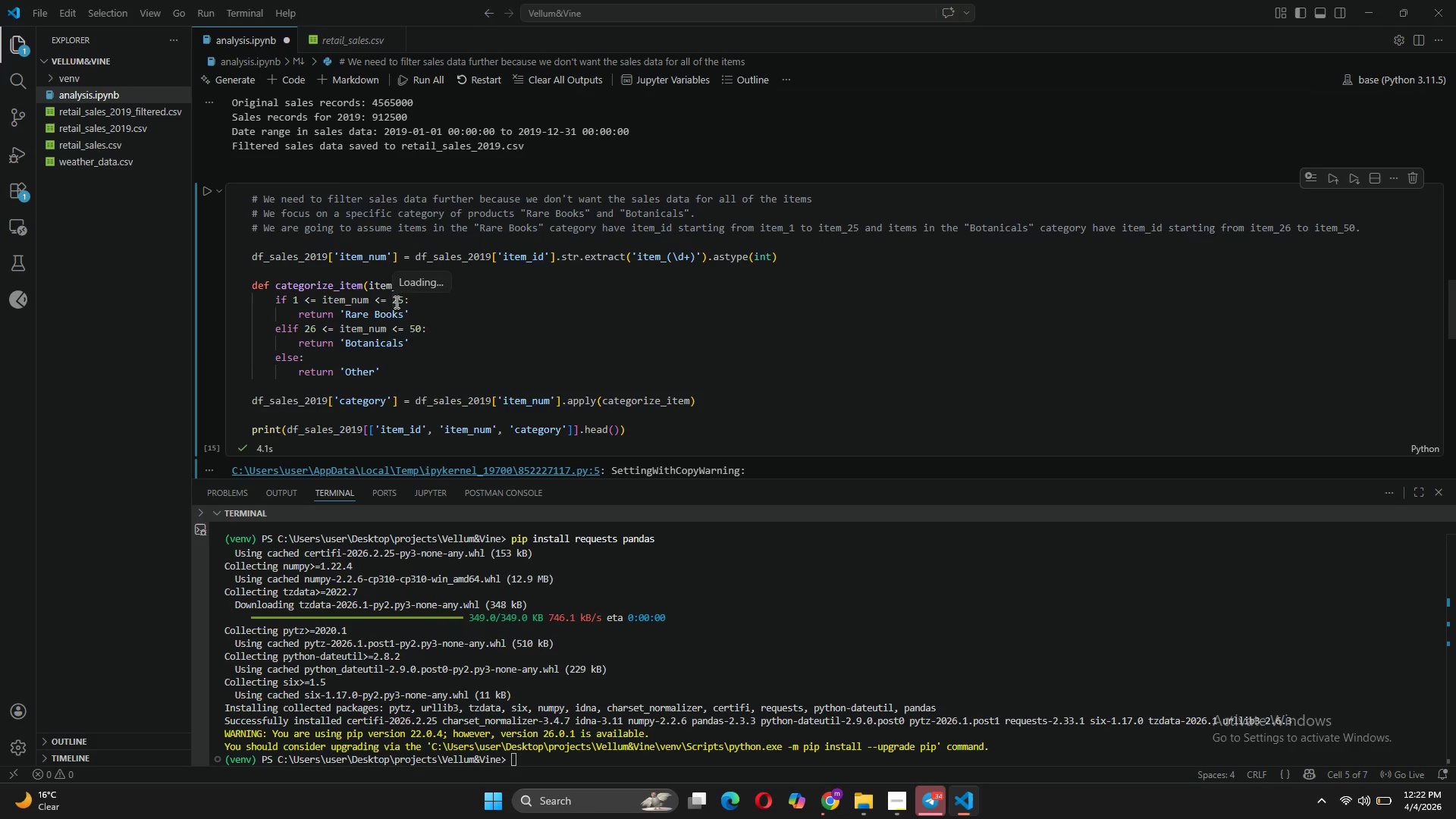 
scroll: coordinate [632, 417], scroll_direction: down, amount: 2.0
 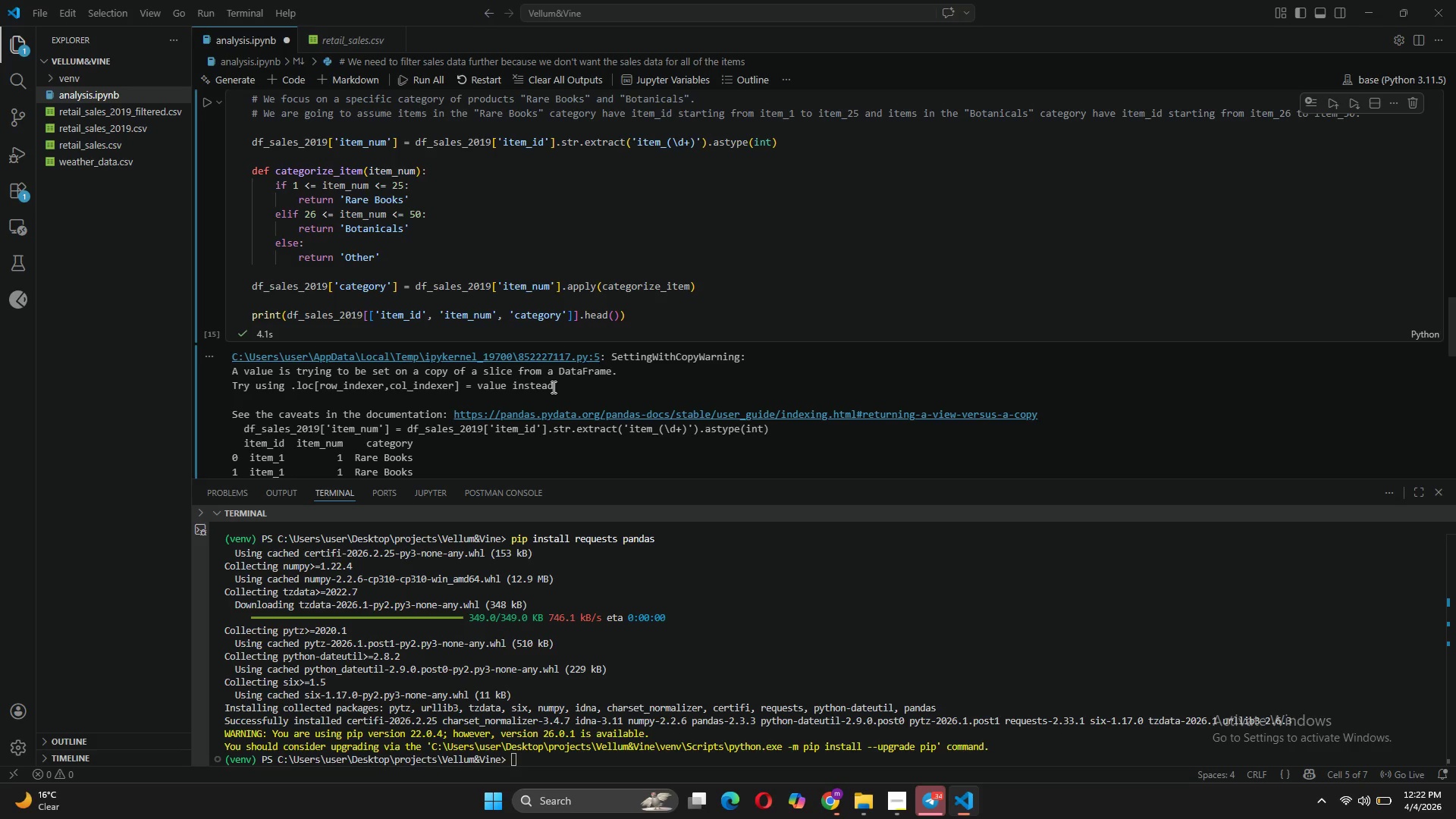 
wait(15.82)
 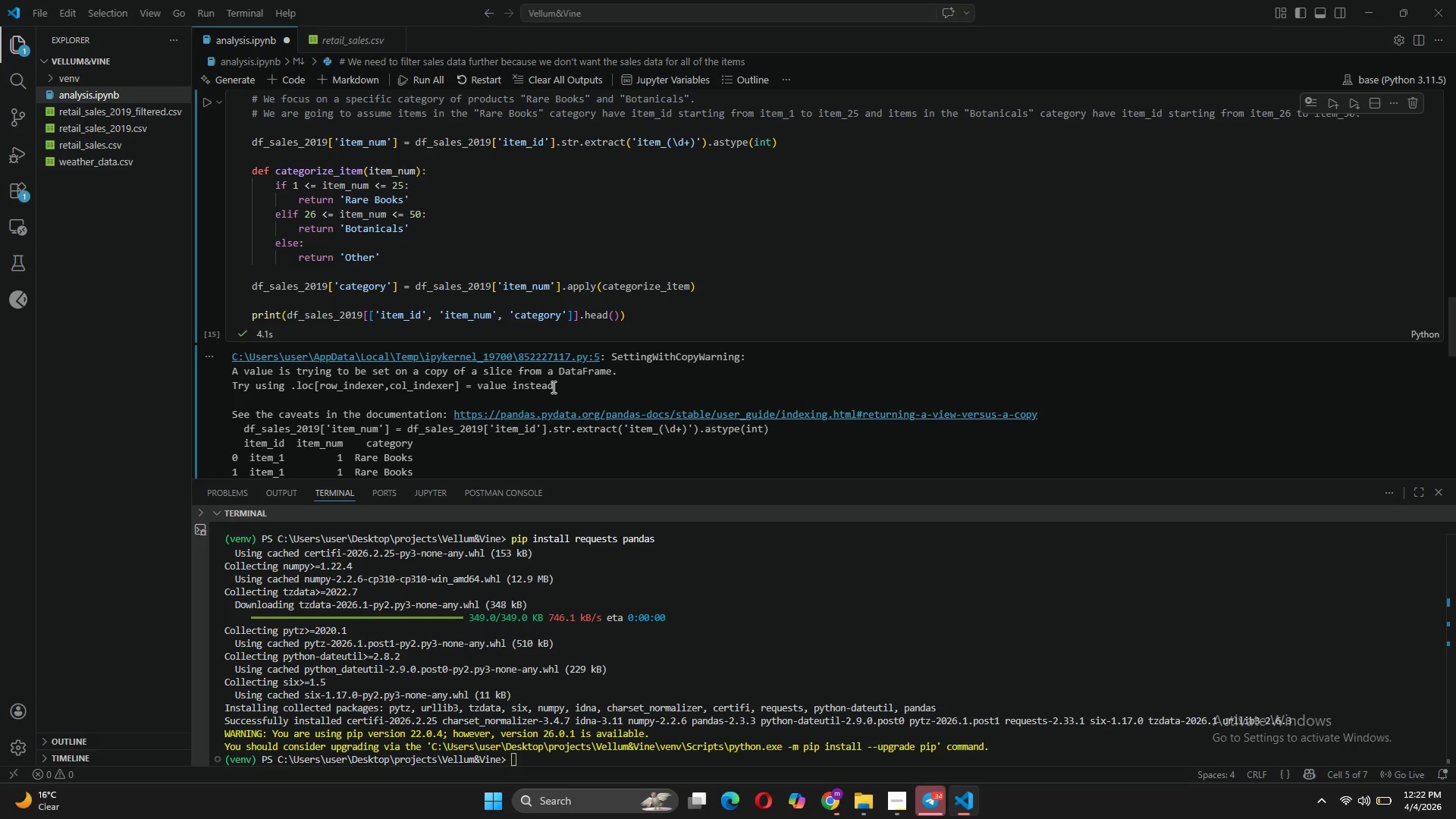 
scroll: coordinate [553, 387], scroll_direction: down, amount: 2.0
 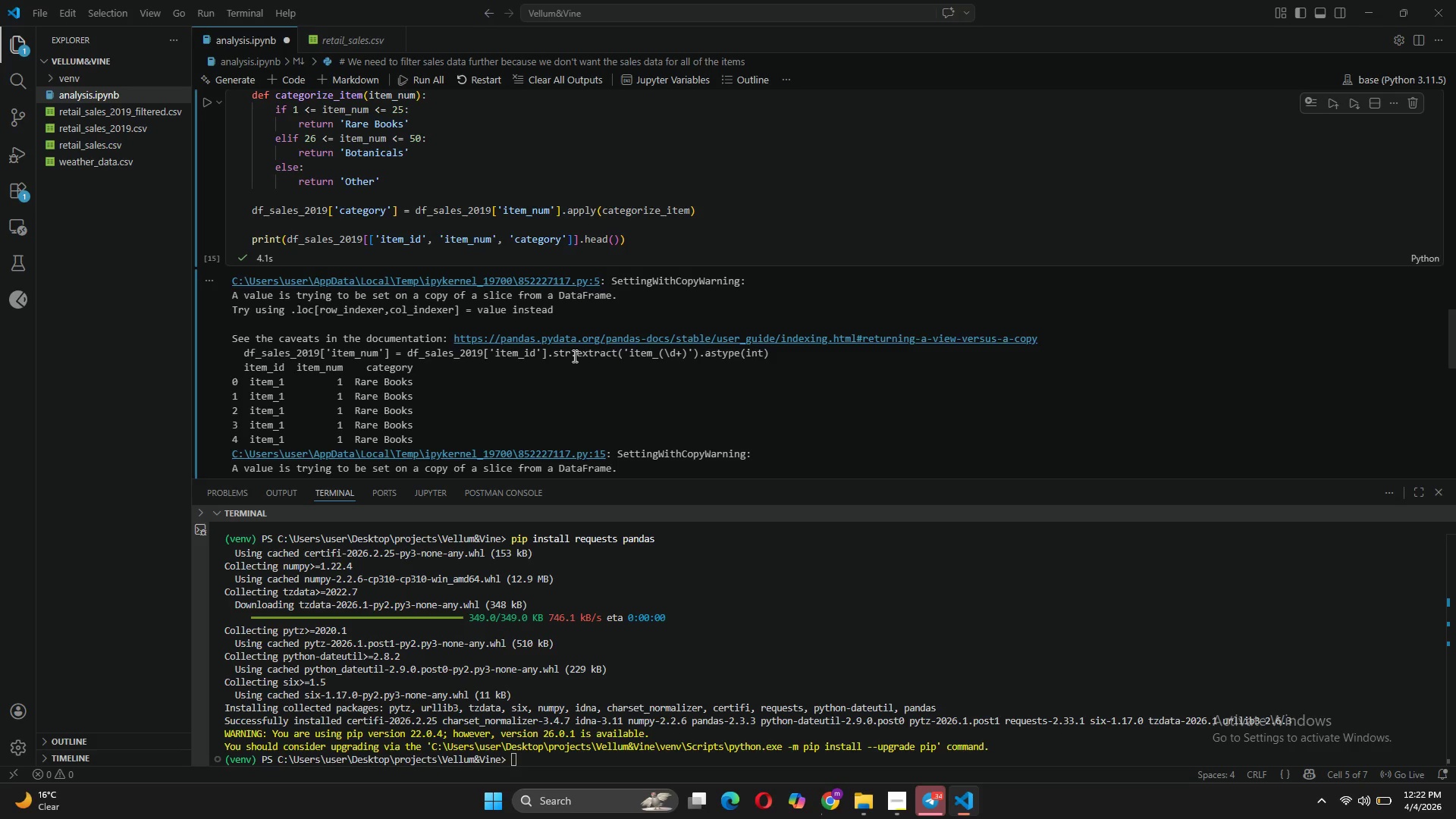 
wait(10.51)
 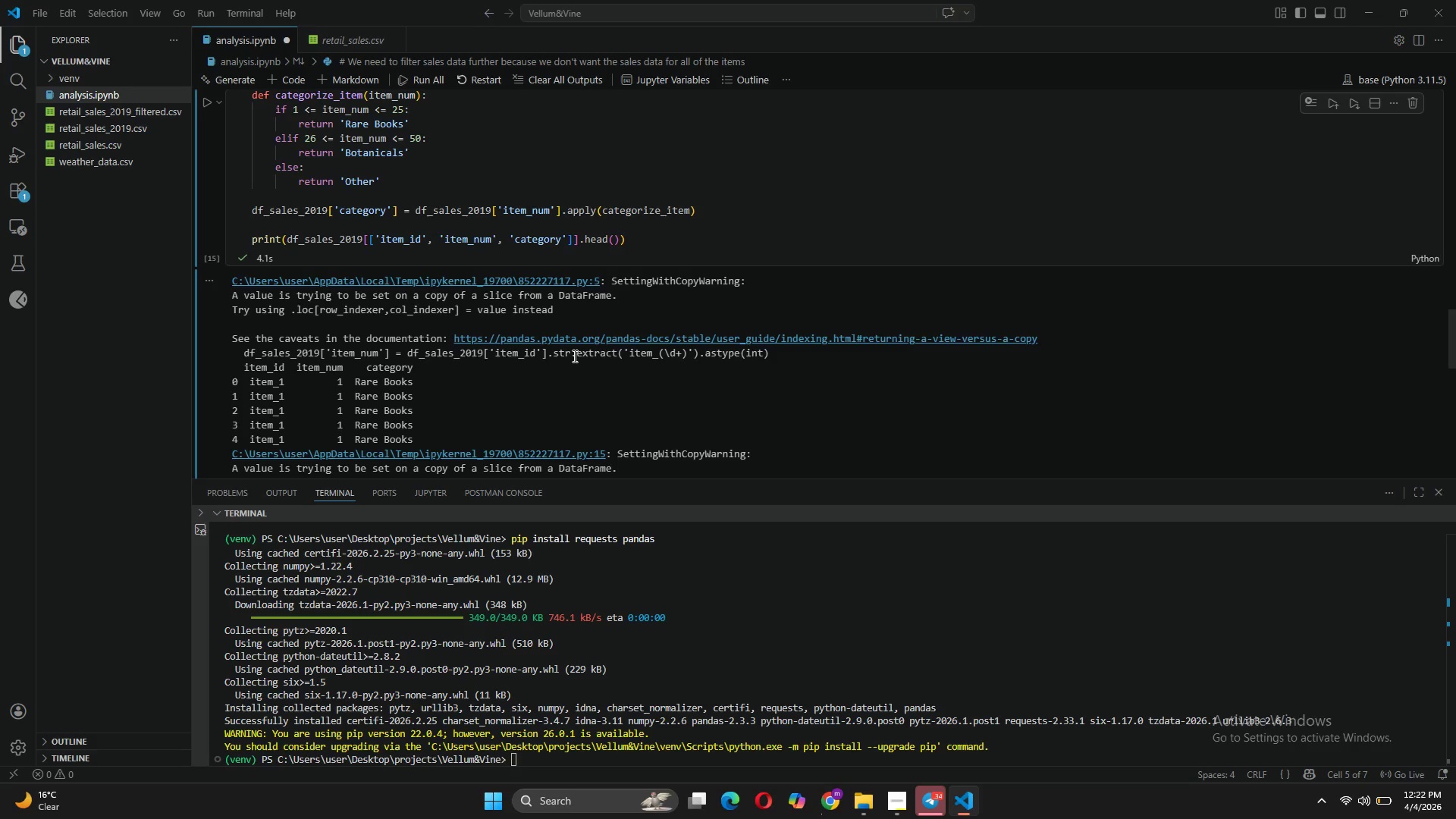 
left_click_drag(start_coordinate=[723, 202], to_coordinate=[501, 221])
 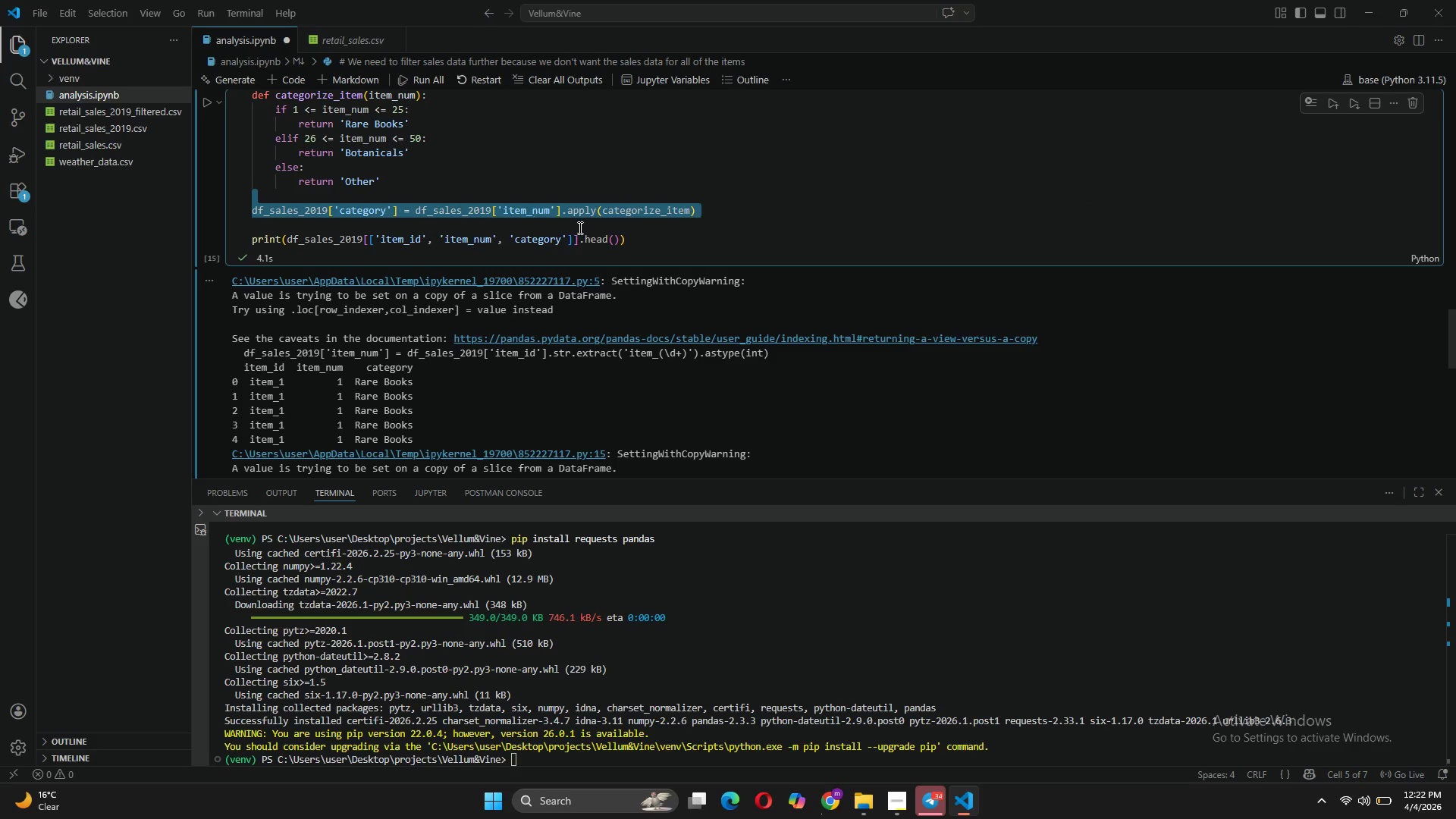 
left_click([580, 228])
 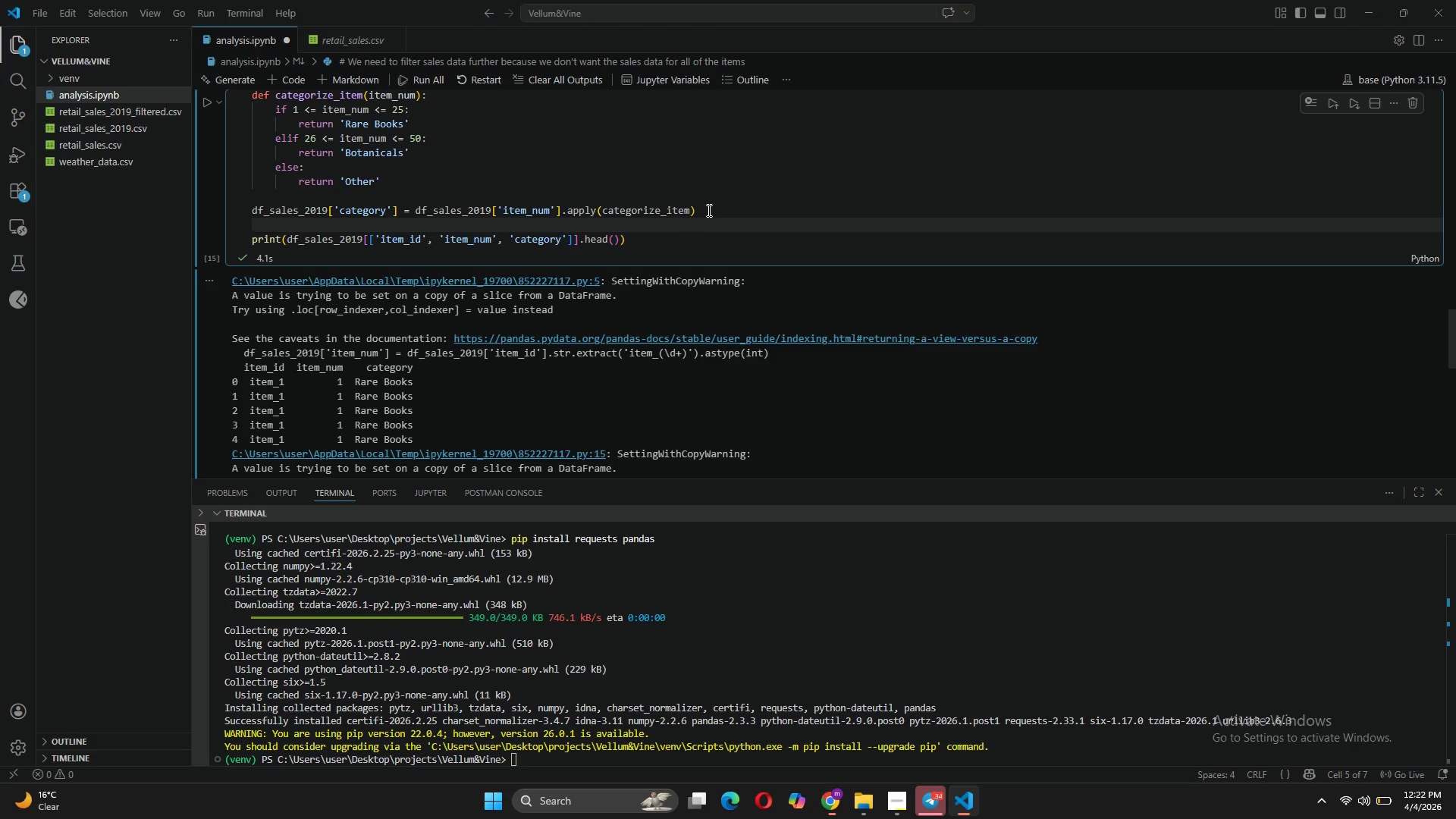 
left_click_drag(start_coordinate=[710, 210], to_coordinate=[494, 211])
 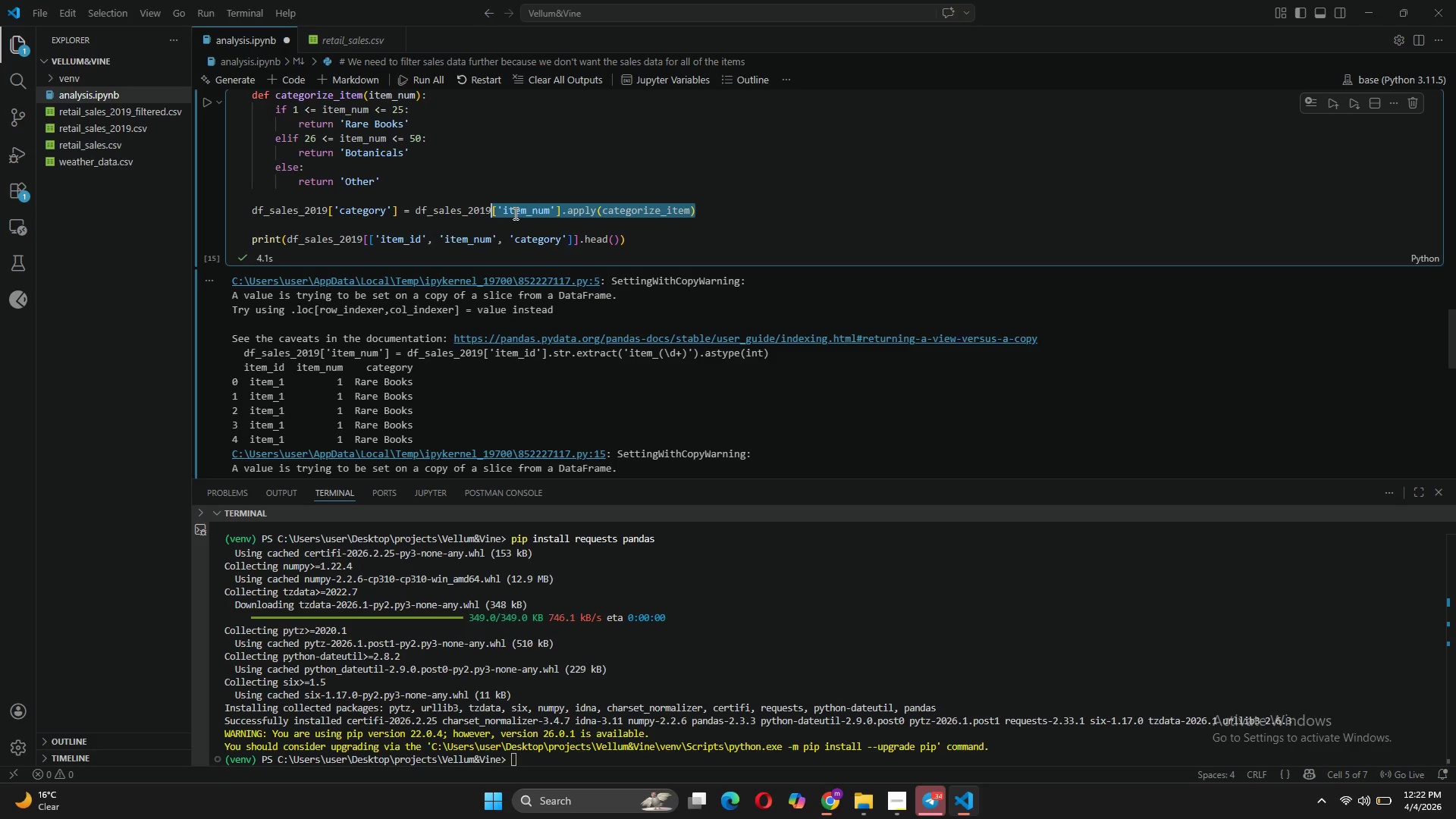 
type(.loc)
 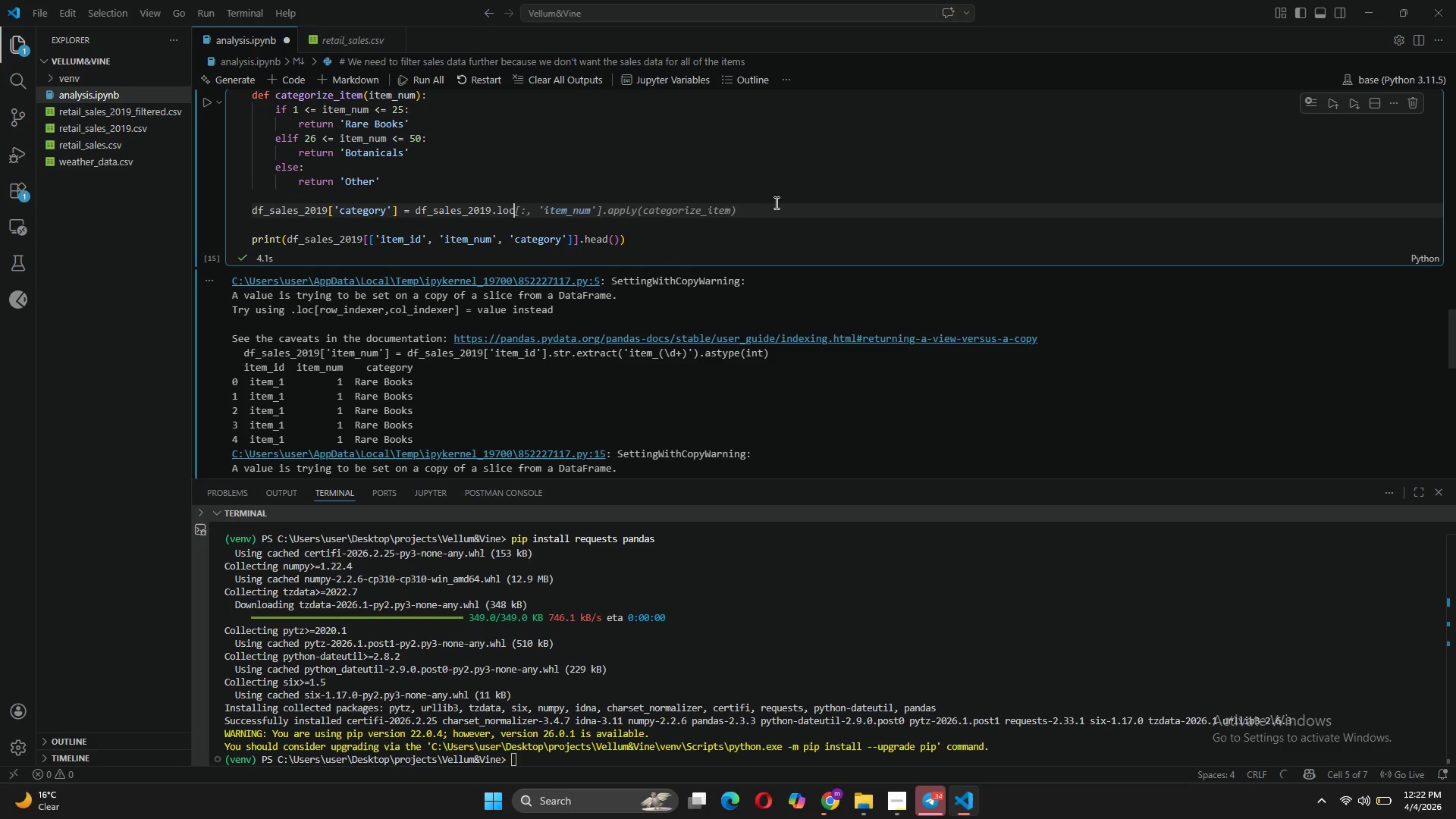 
wait(5.61)
 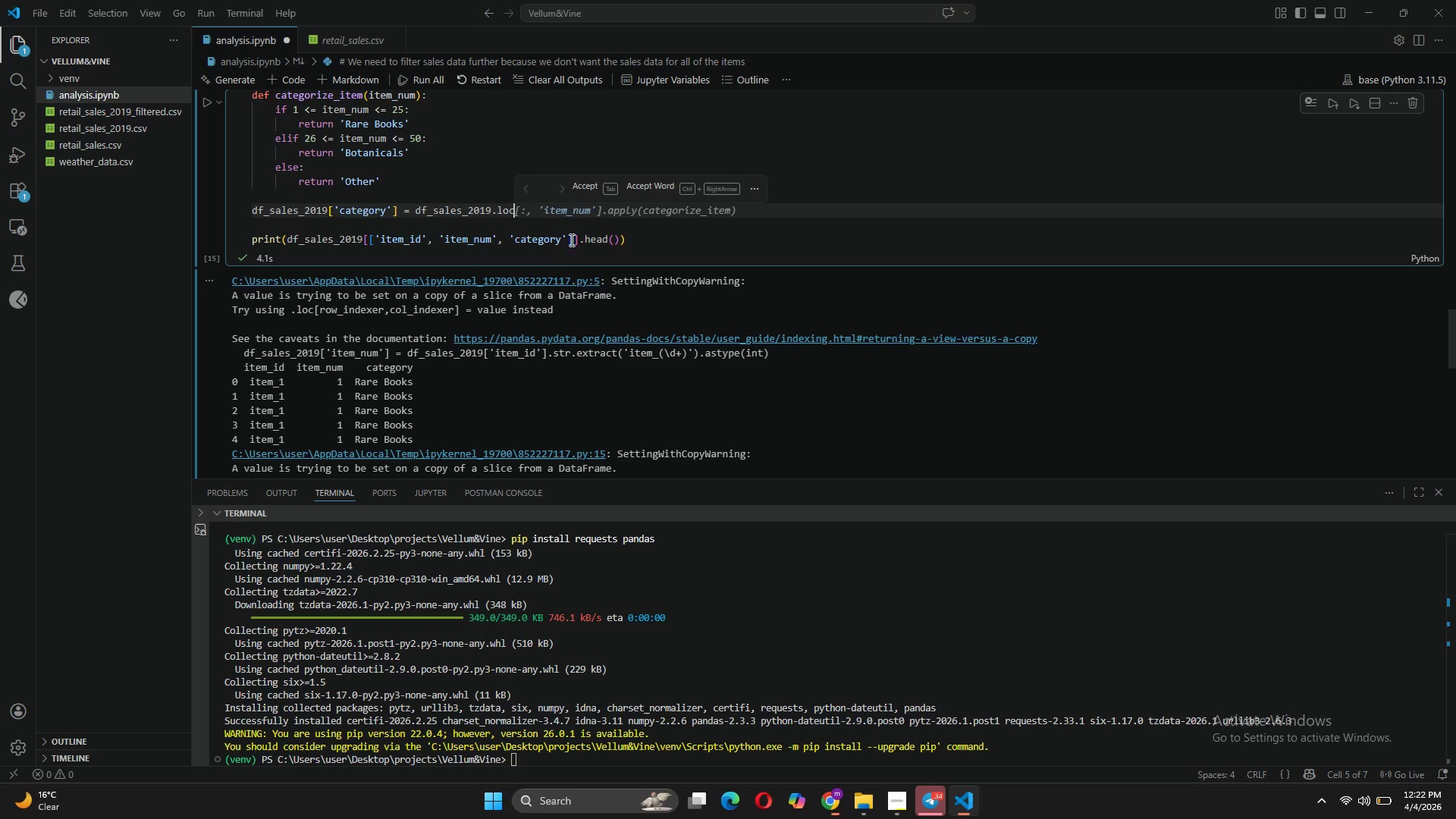 
key(Tab)
 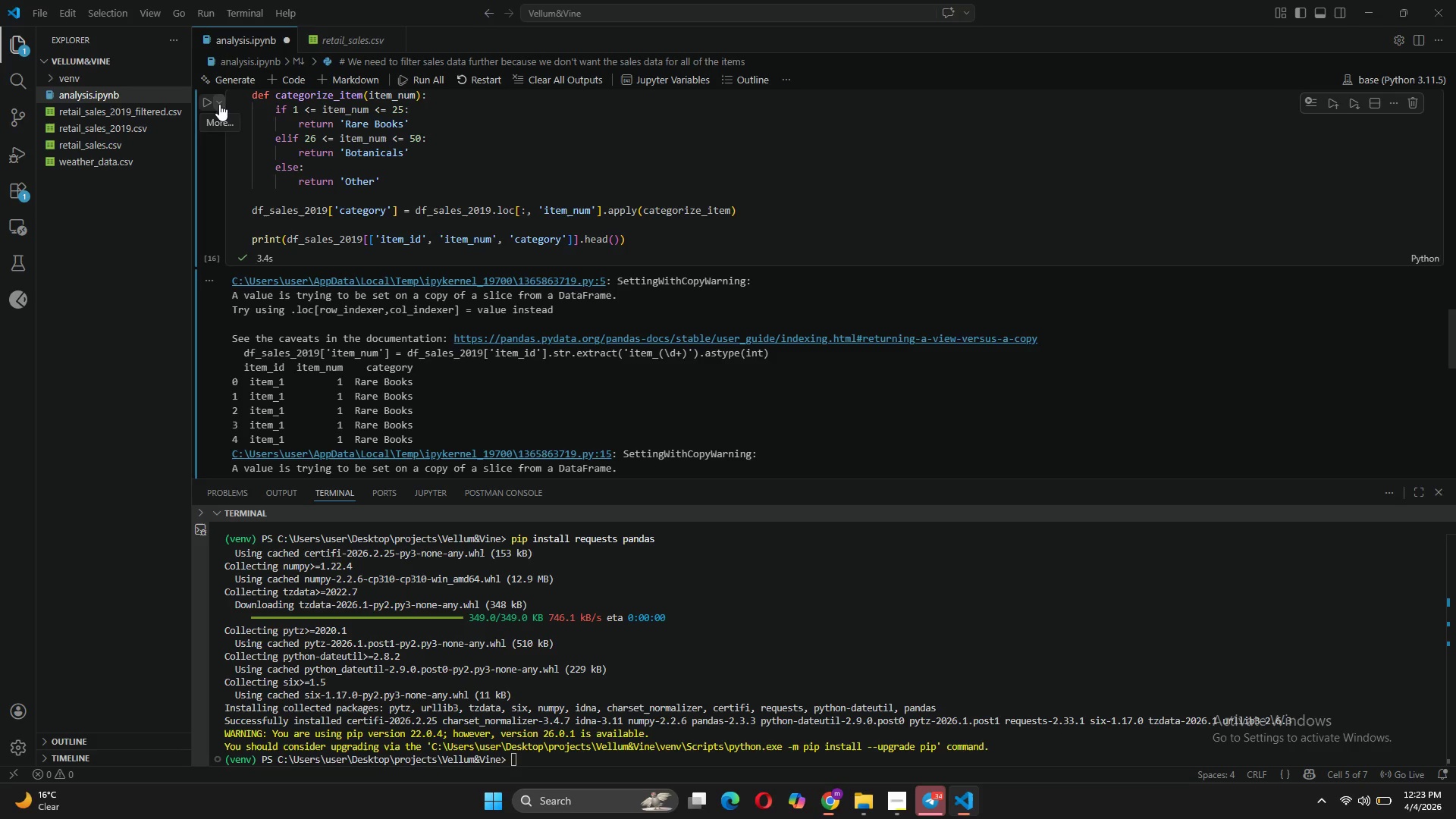 
wait(18.62)
 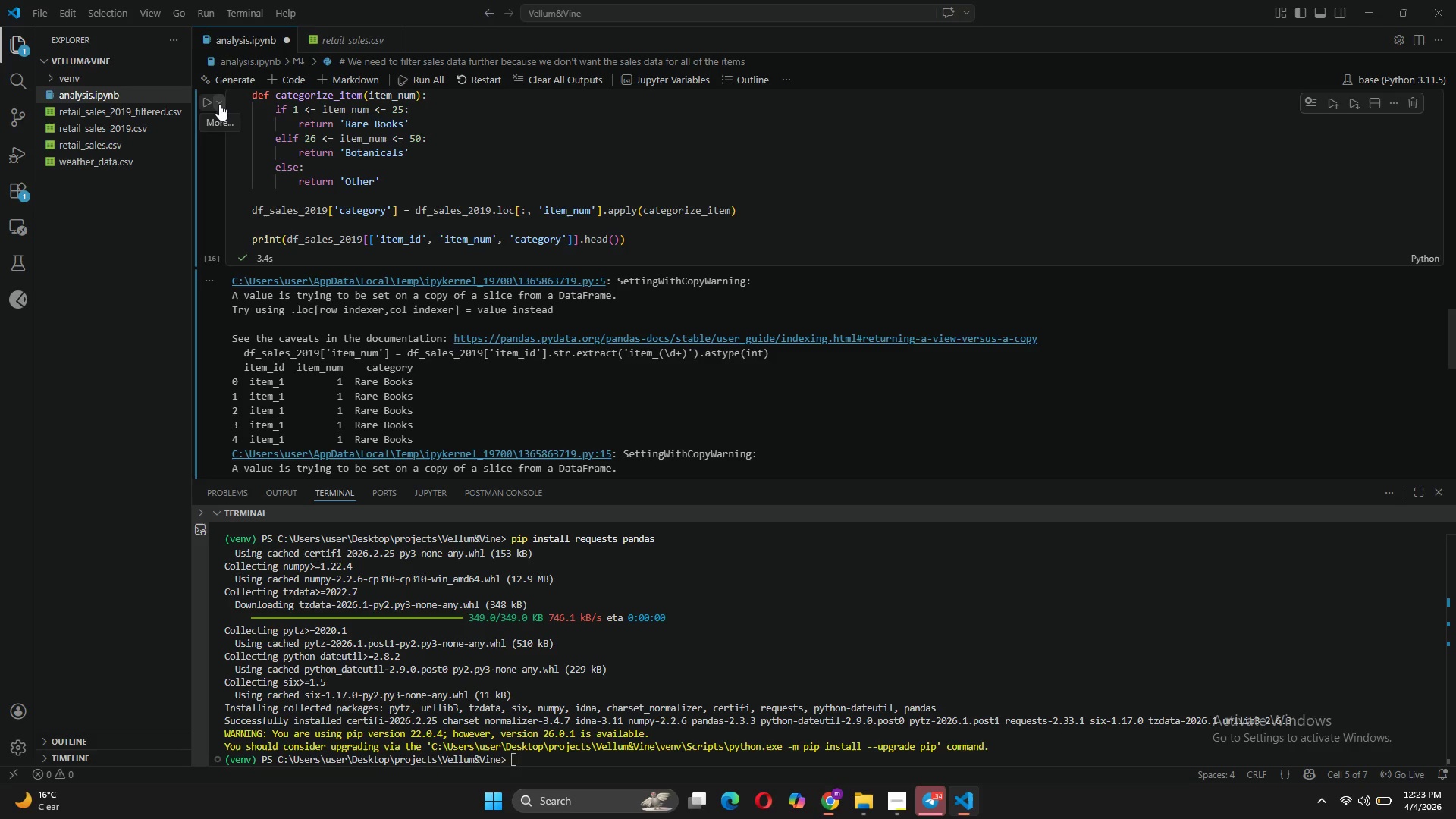 
mouse_move([400, 239])
 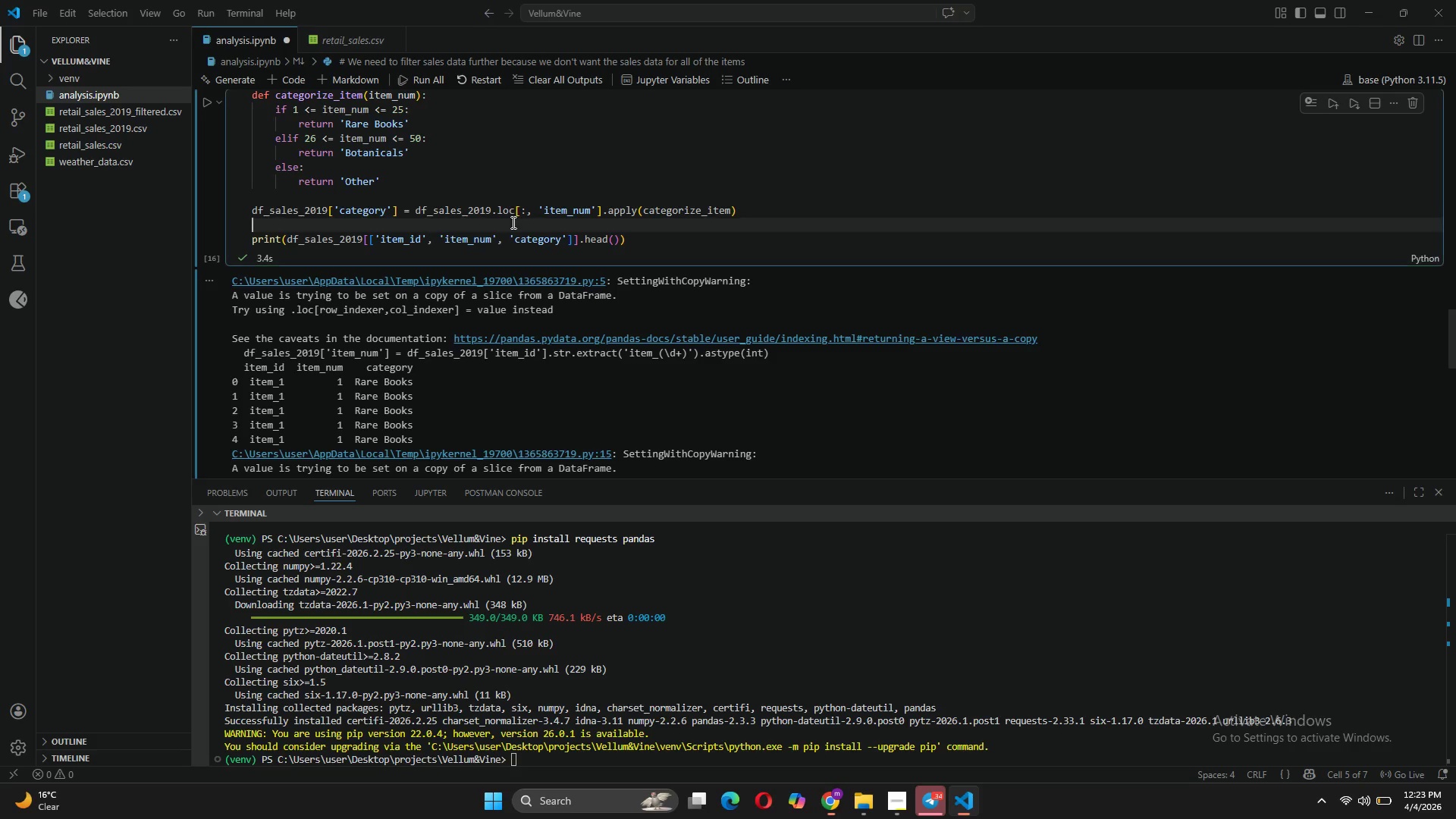 
key(Control+Z)
 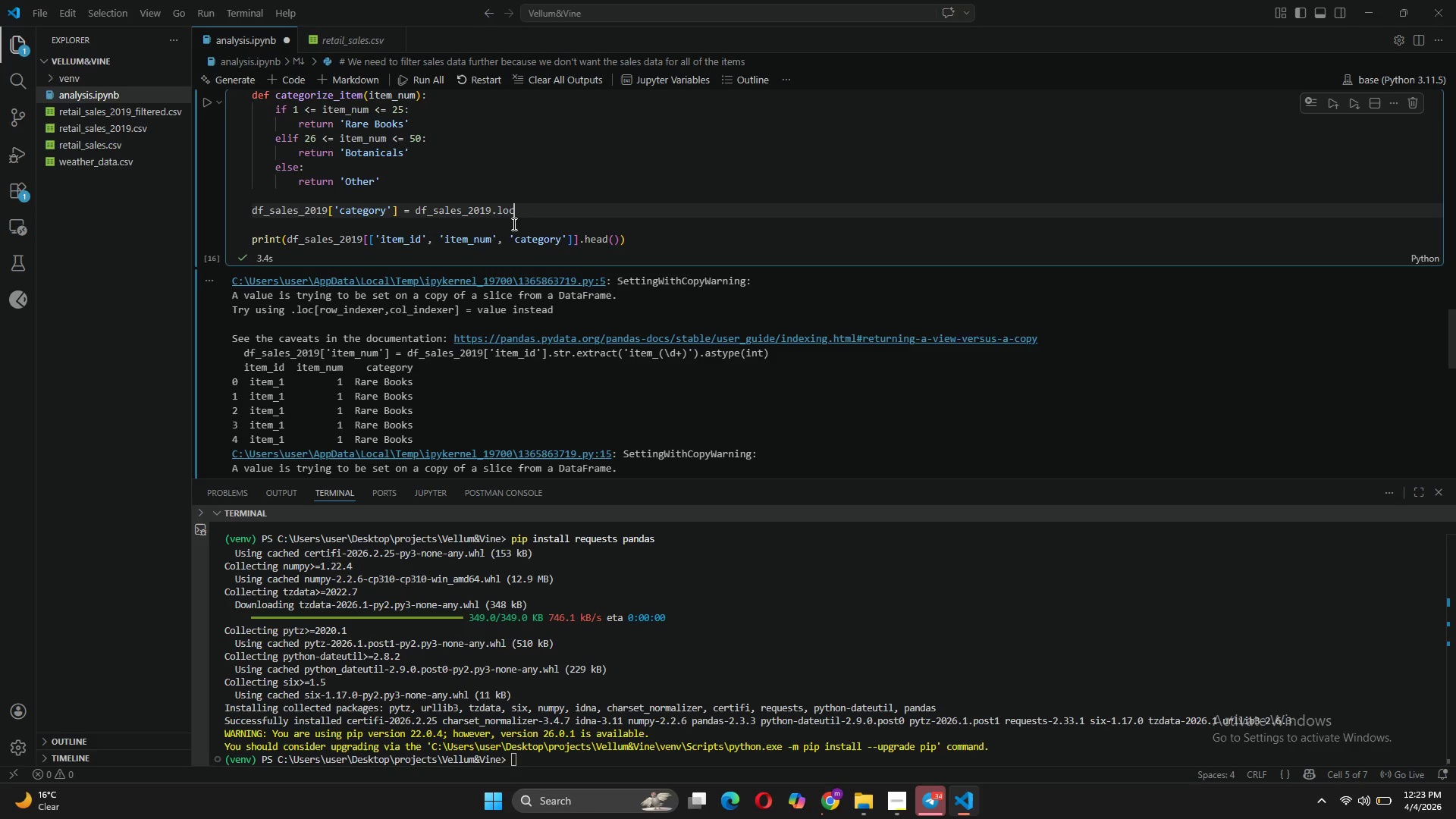 
key(Control+ControlLeft)
 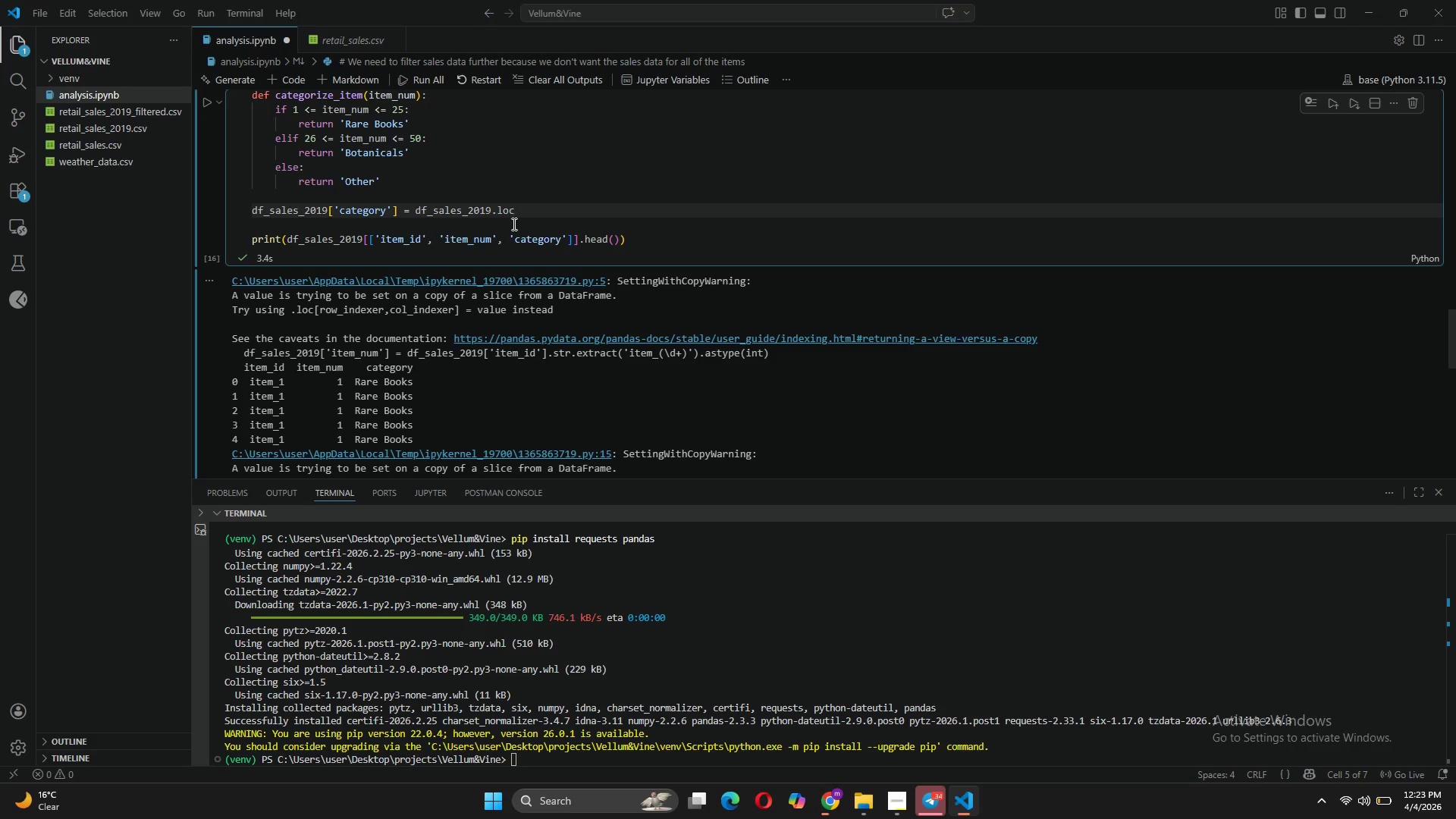 
key(Control+Z)
 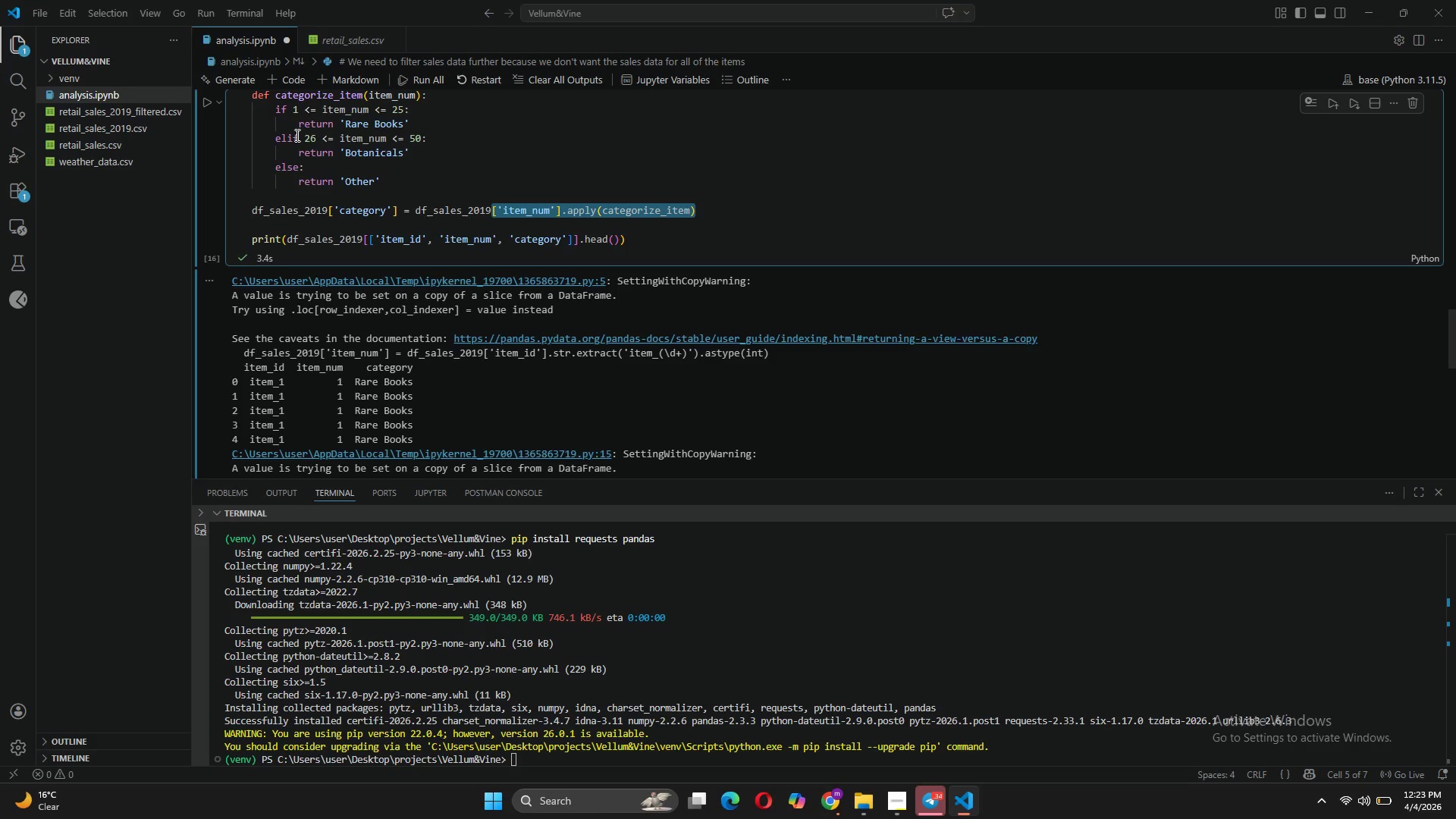 
left_click([204, 102])
 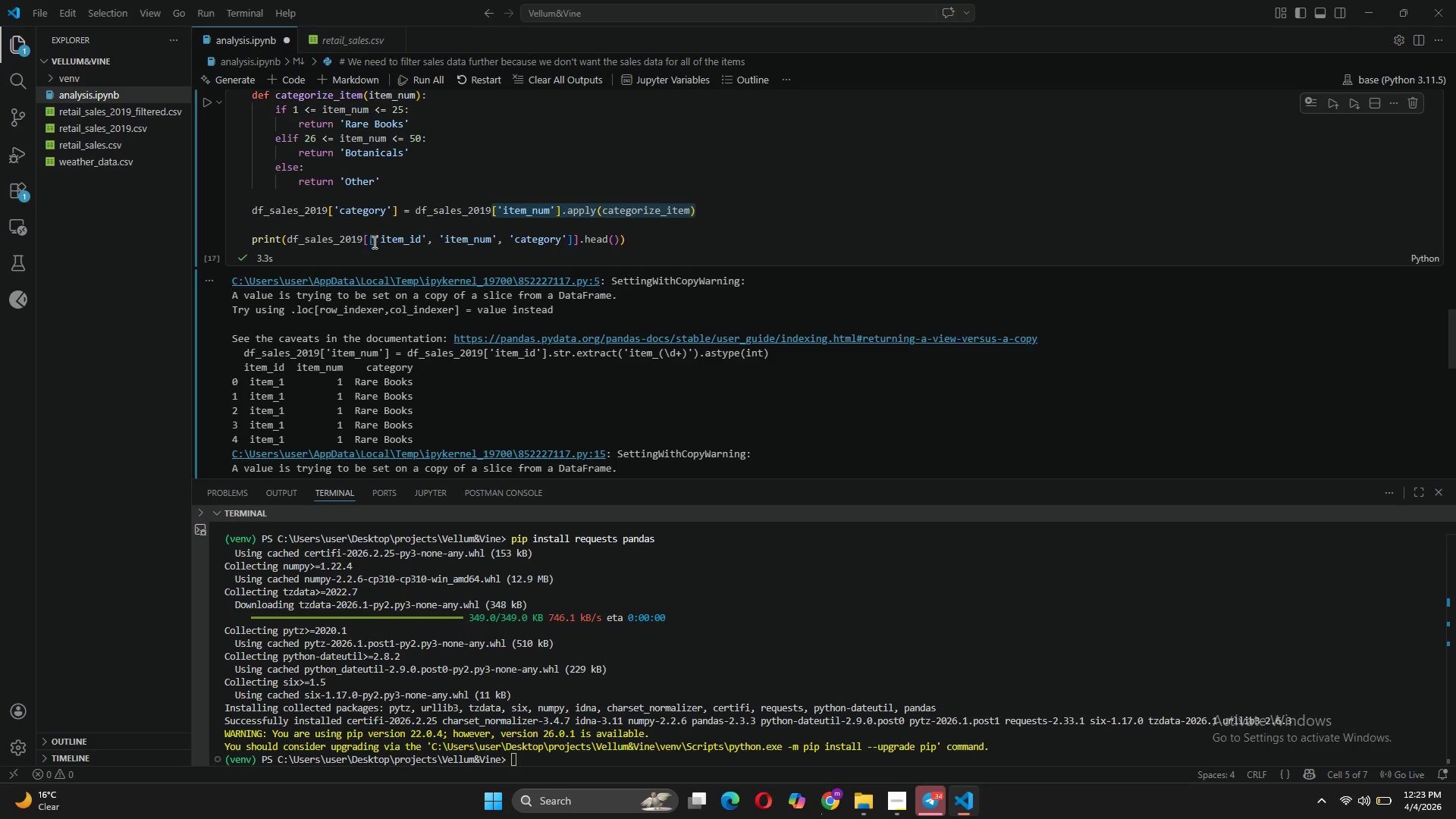 
wait(14.36)
 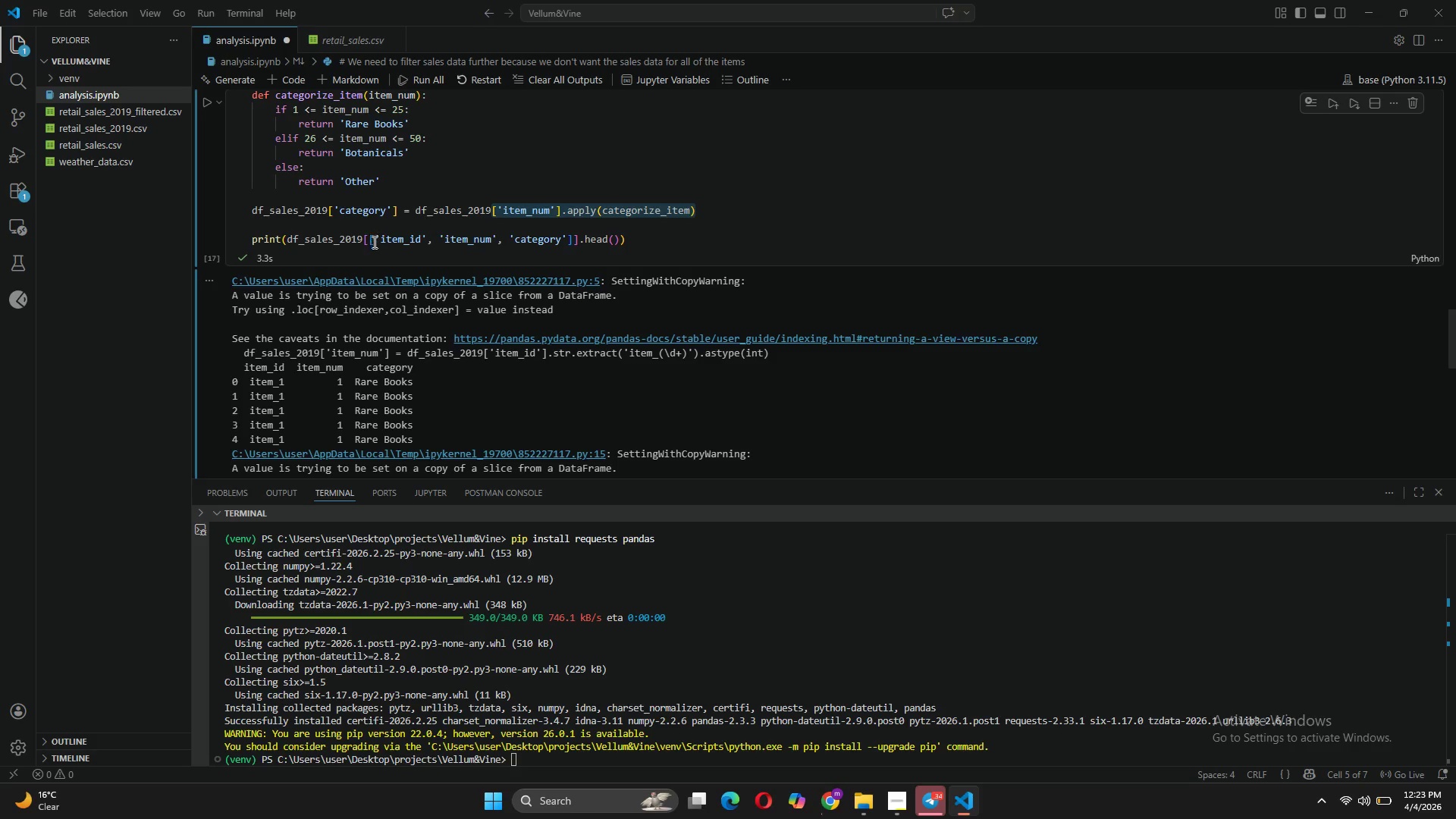 
left_click_drag(start_coordinate=[620, 238], to_coordinate=[364, 242])
 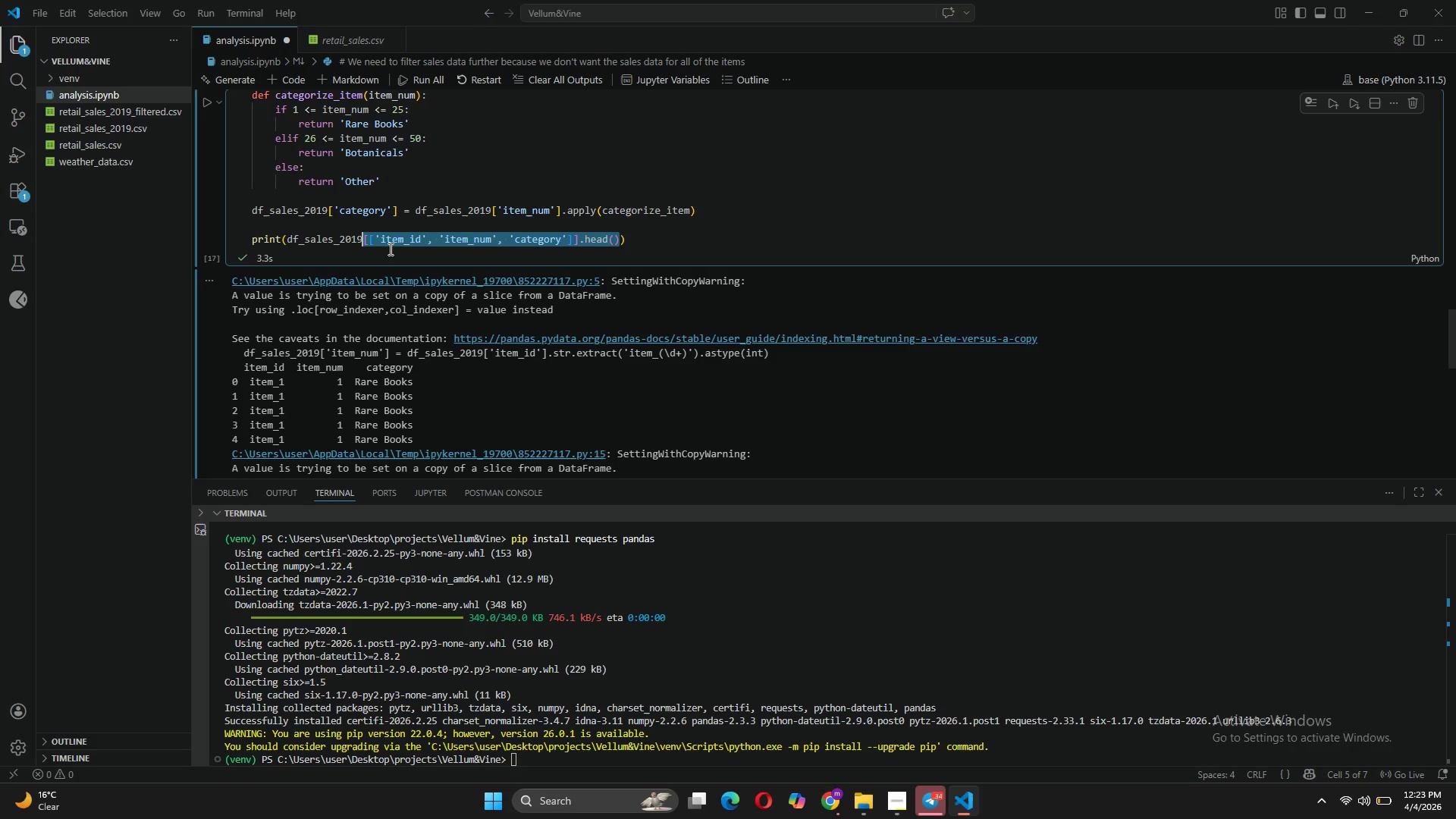 
type(.lo)
 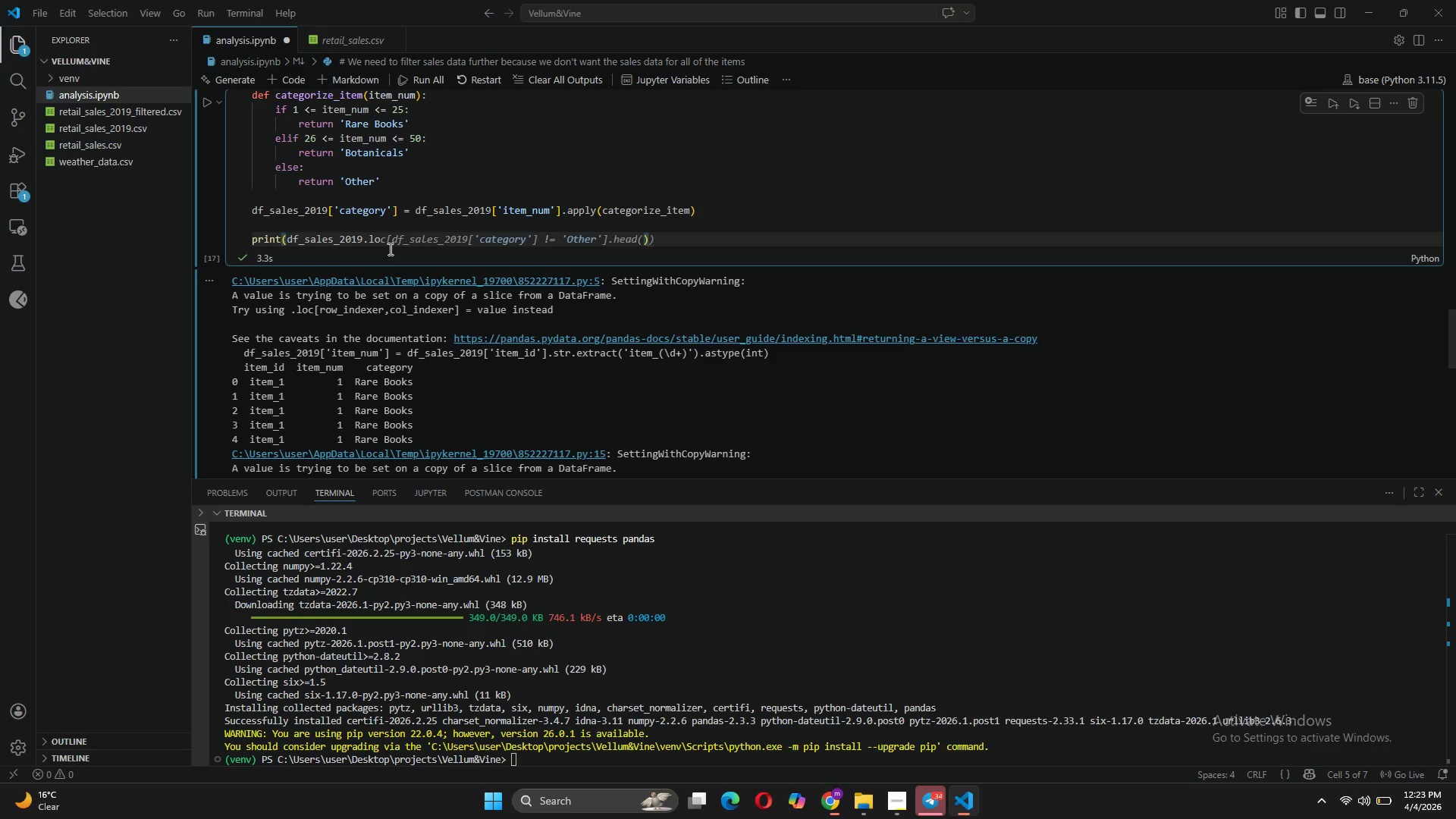 
wait(10.88)
 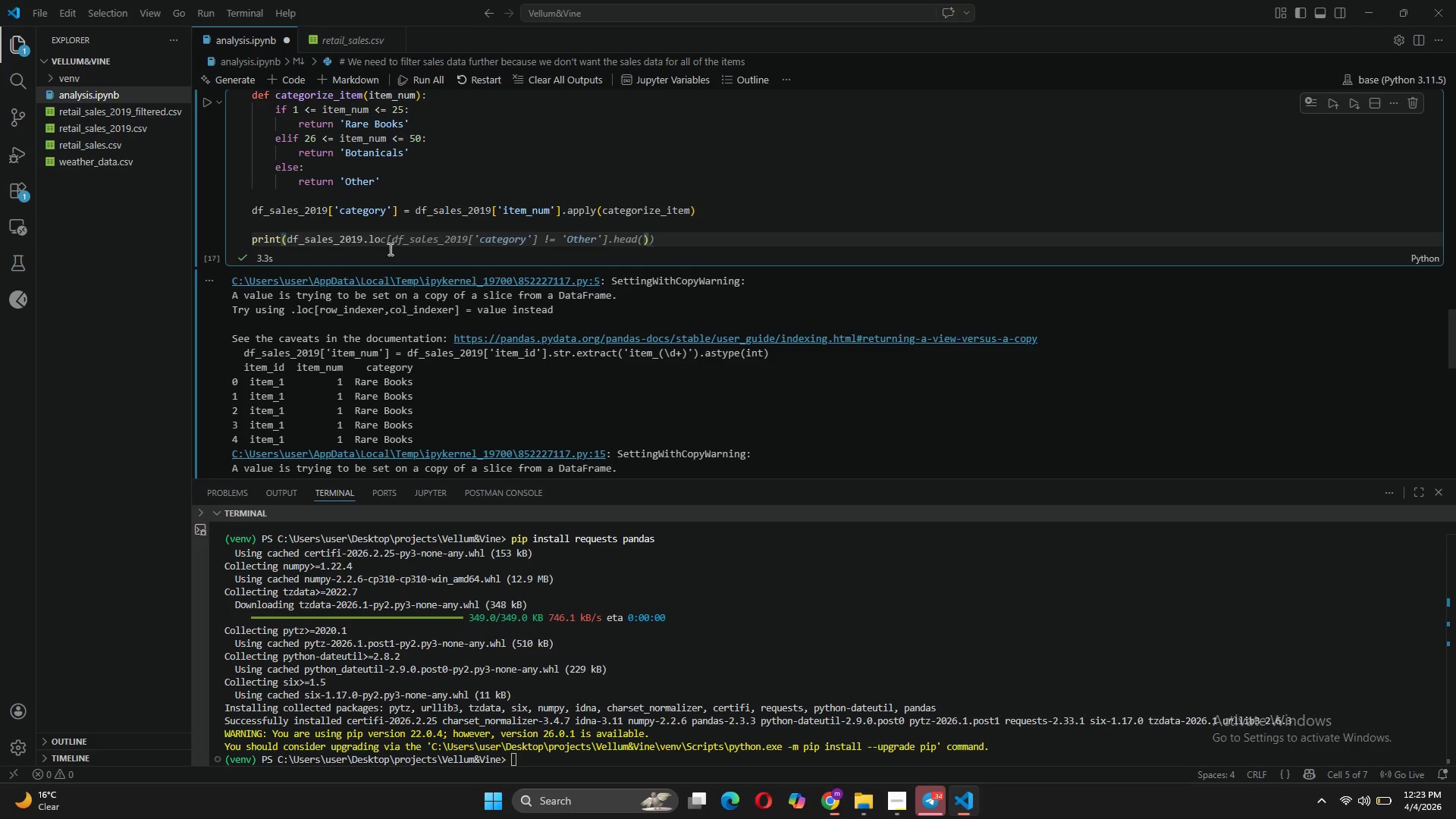 
scroll: coordinate [448, 240], scroll_direction: up, amount: 1.0
 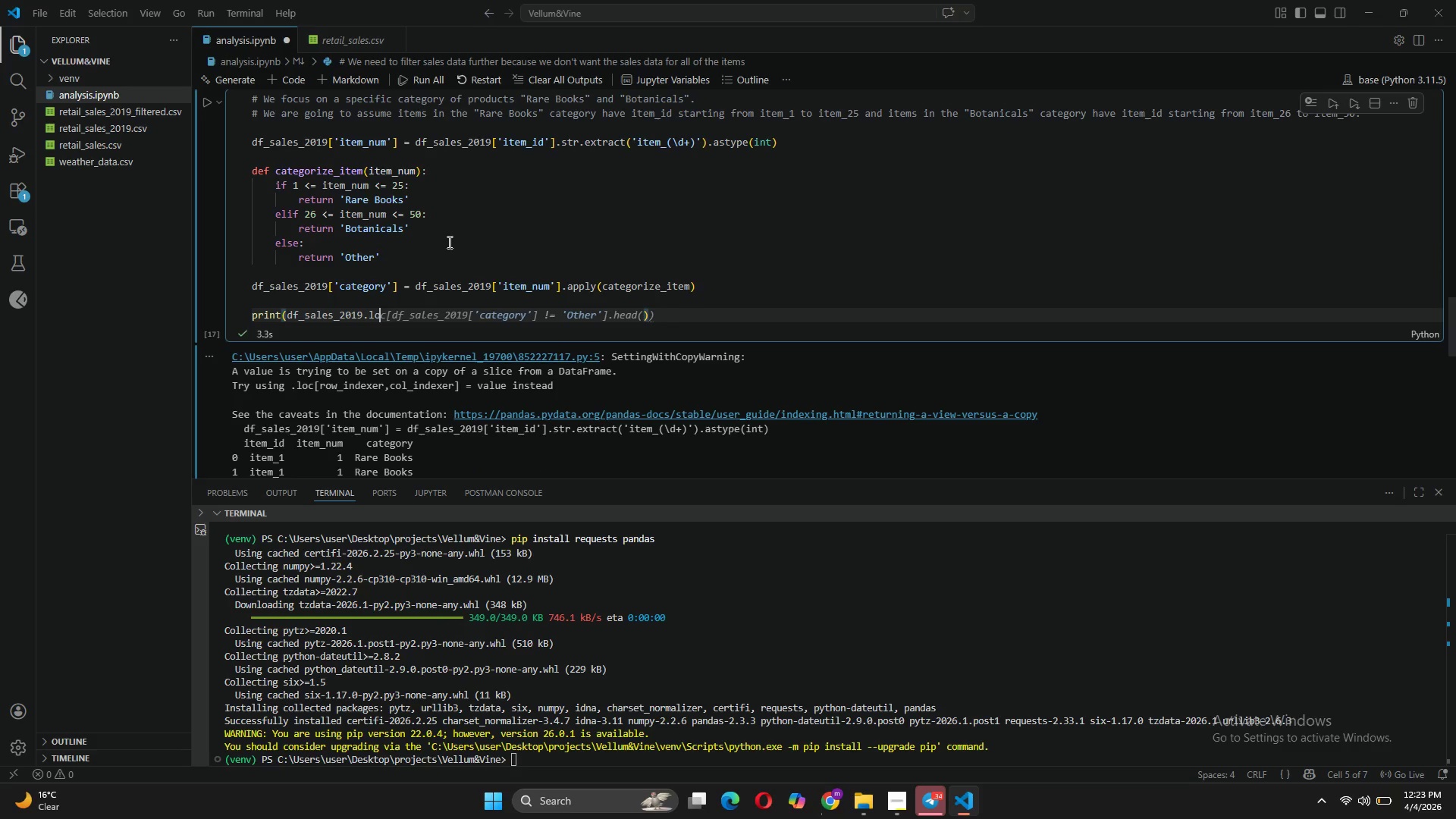 
key(Control+Z)
 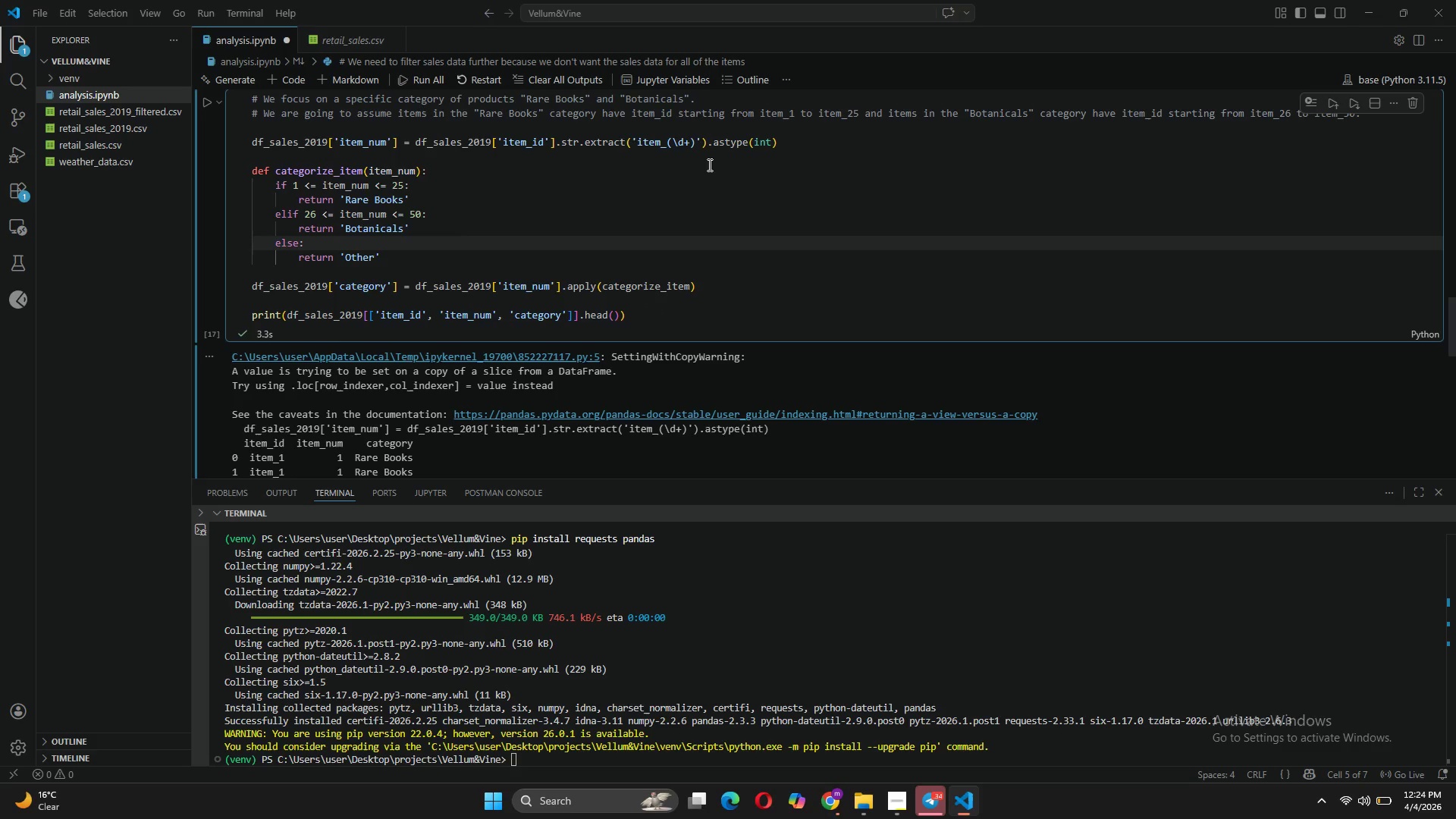 
wait(5.66)
 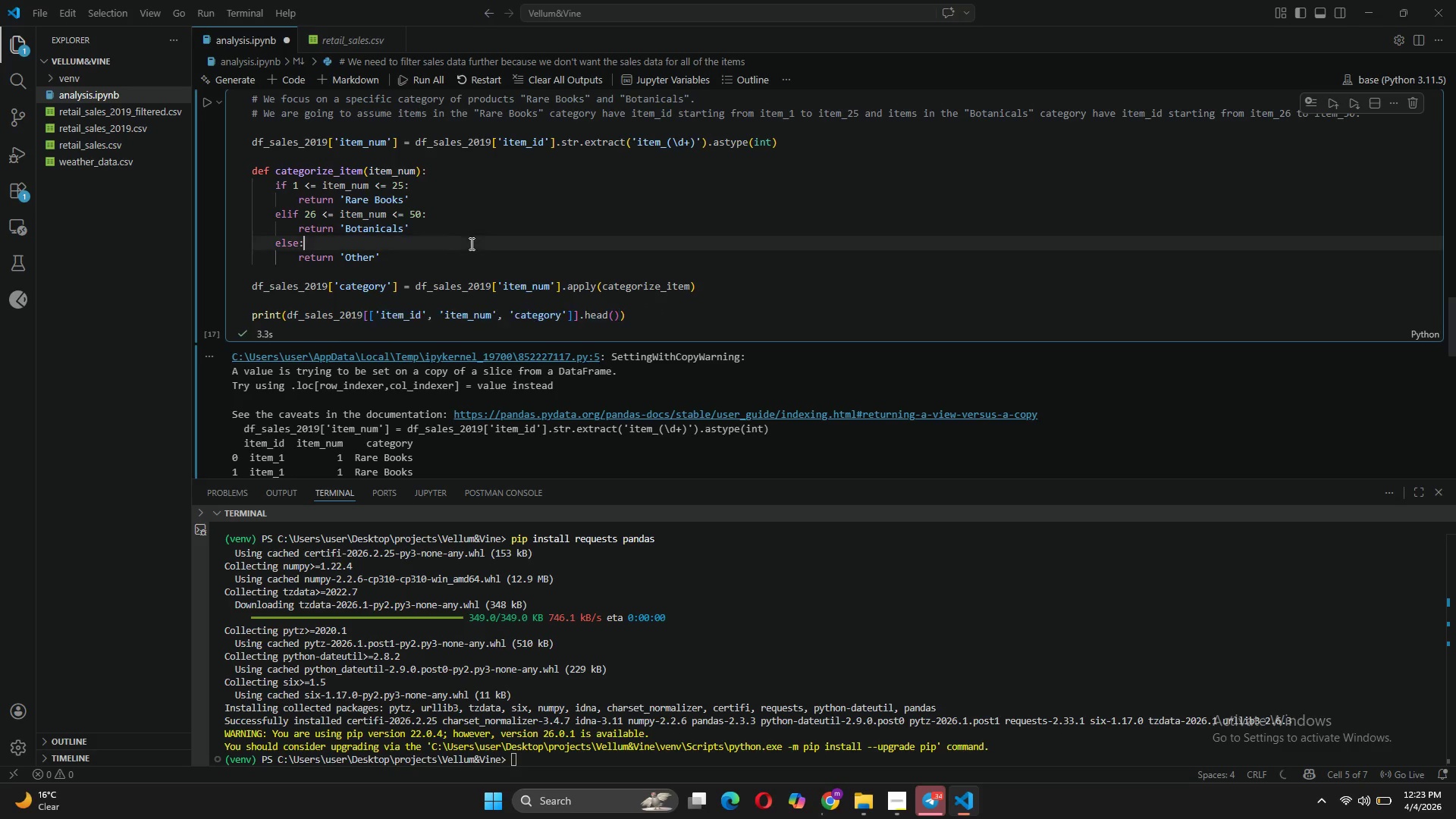 
left_click_drag(start_coordinate=[786, 140], to_coordinate=[490, 141])
 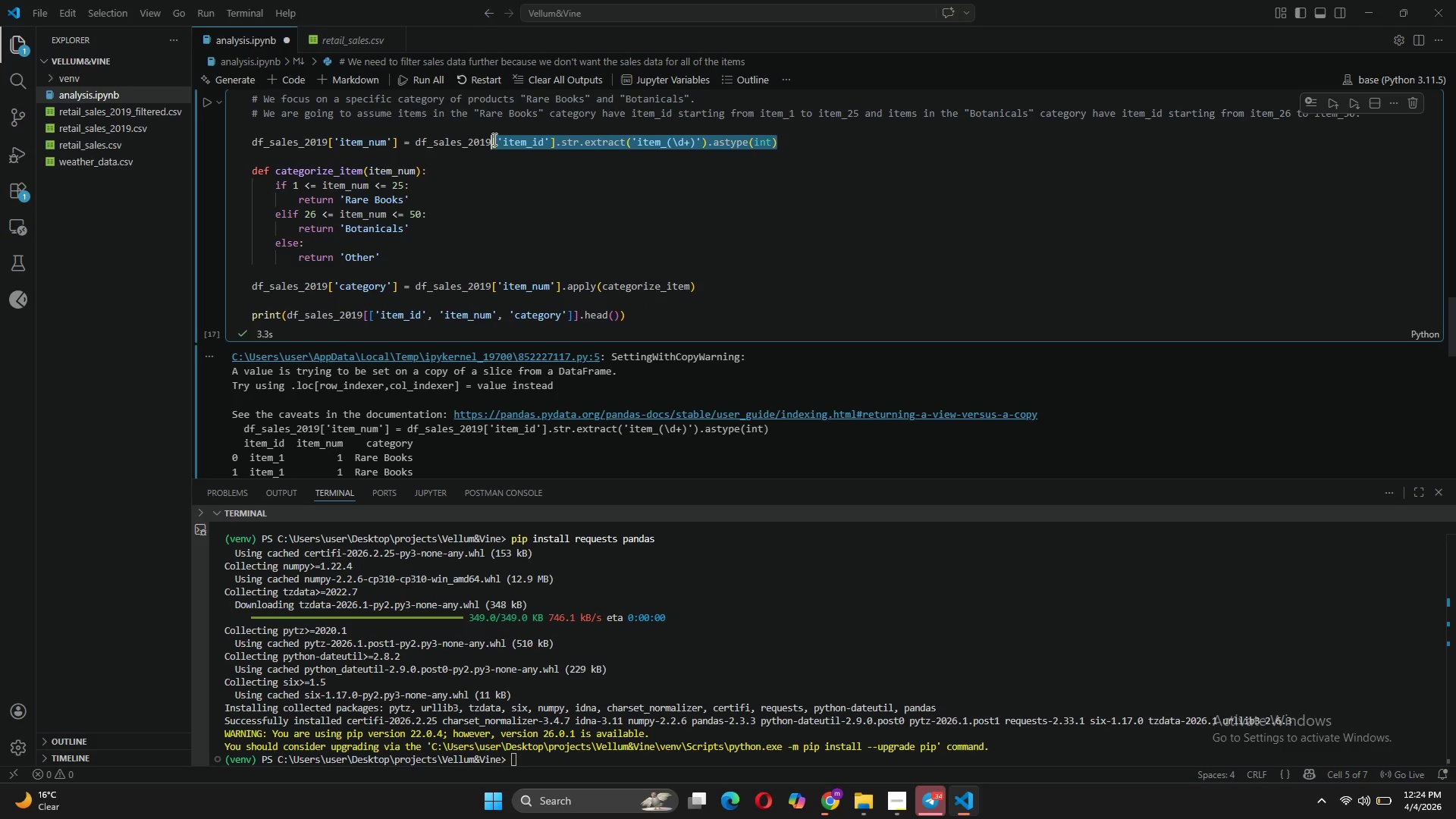 
type(.lo)
 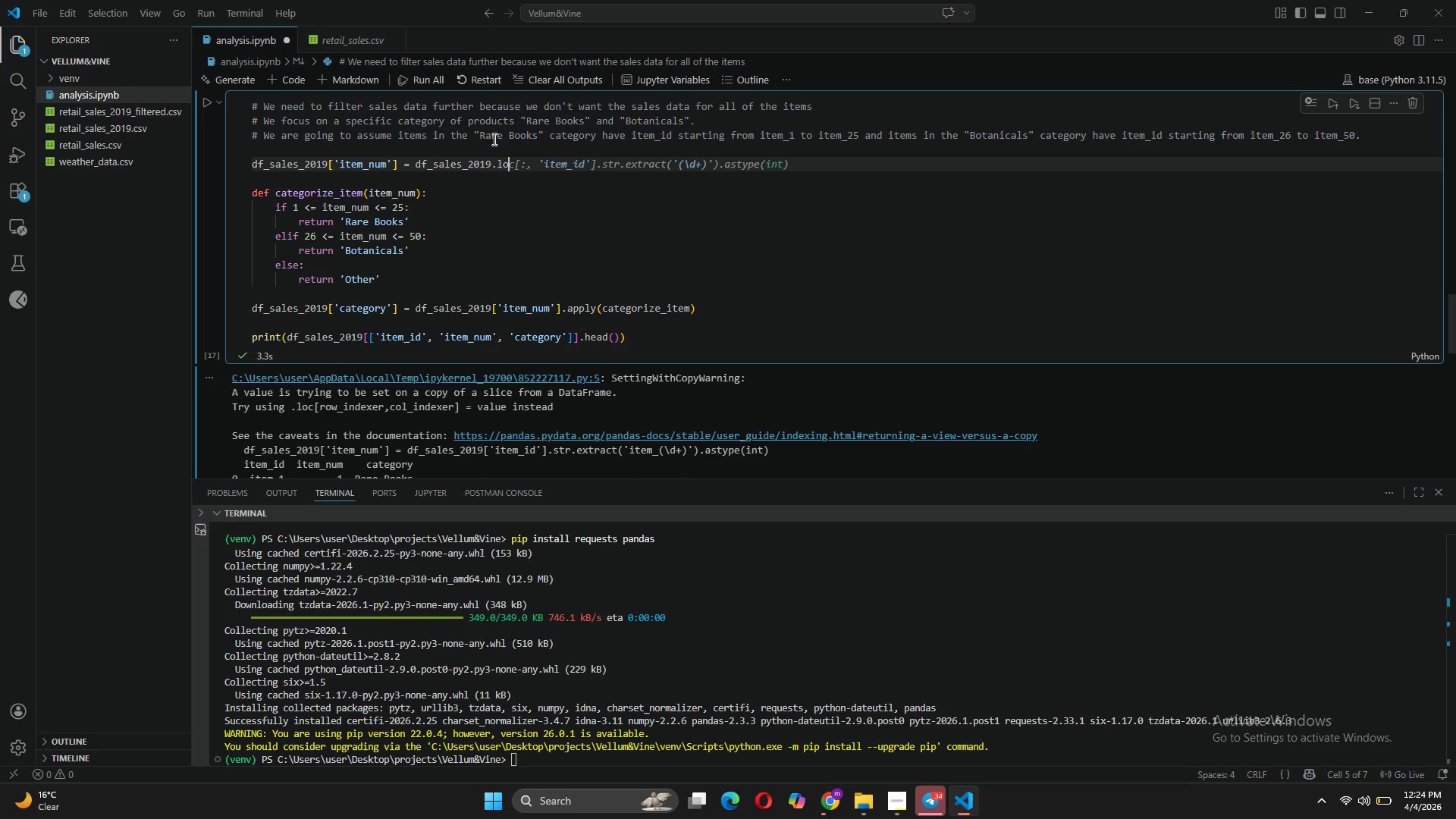 
key(Tab)
 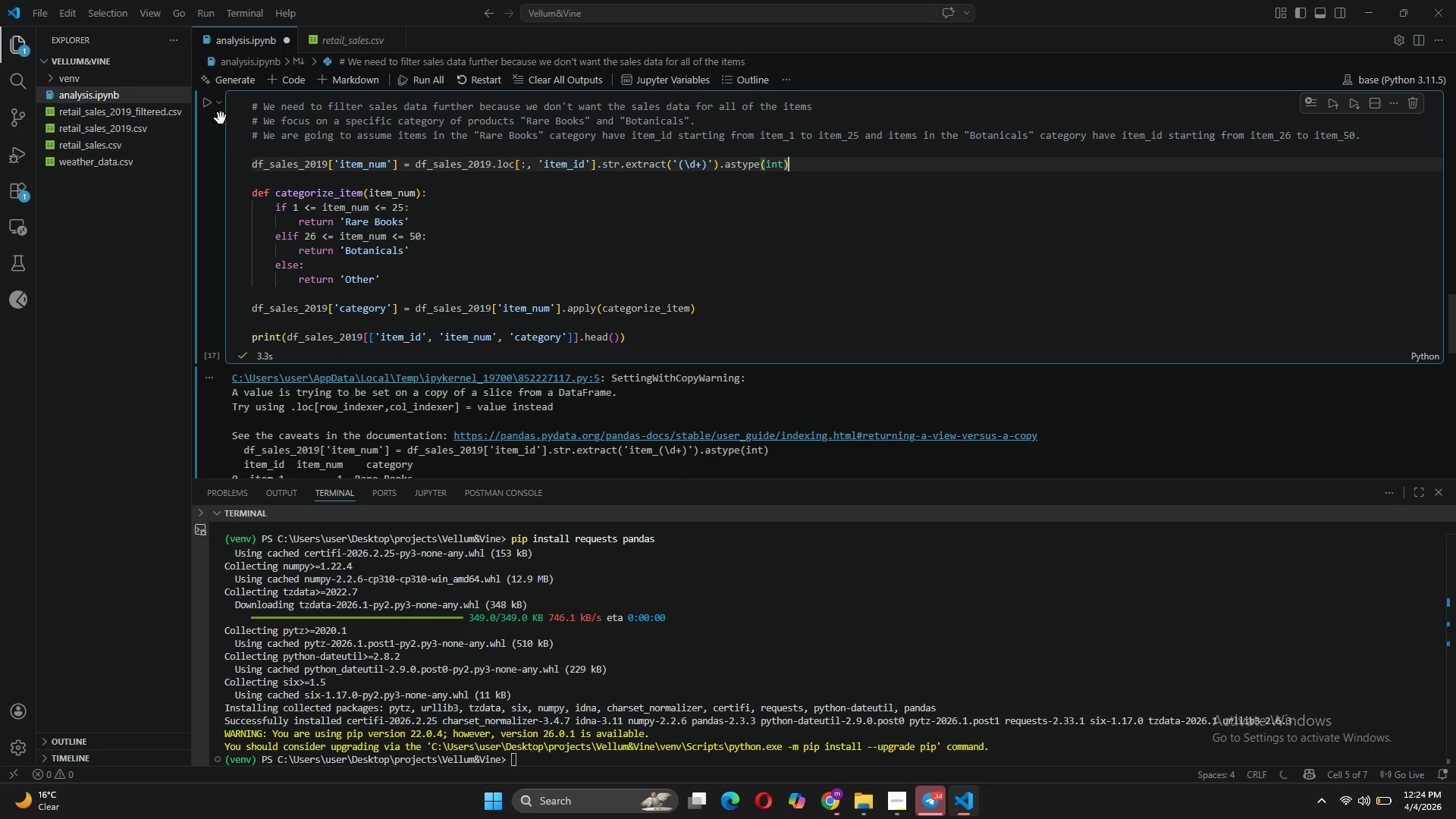 
left_click([204, 109])
 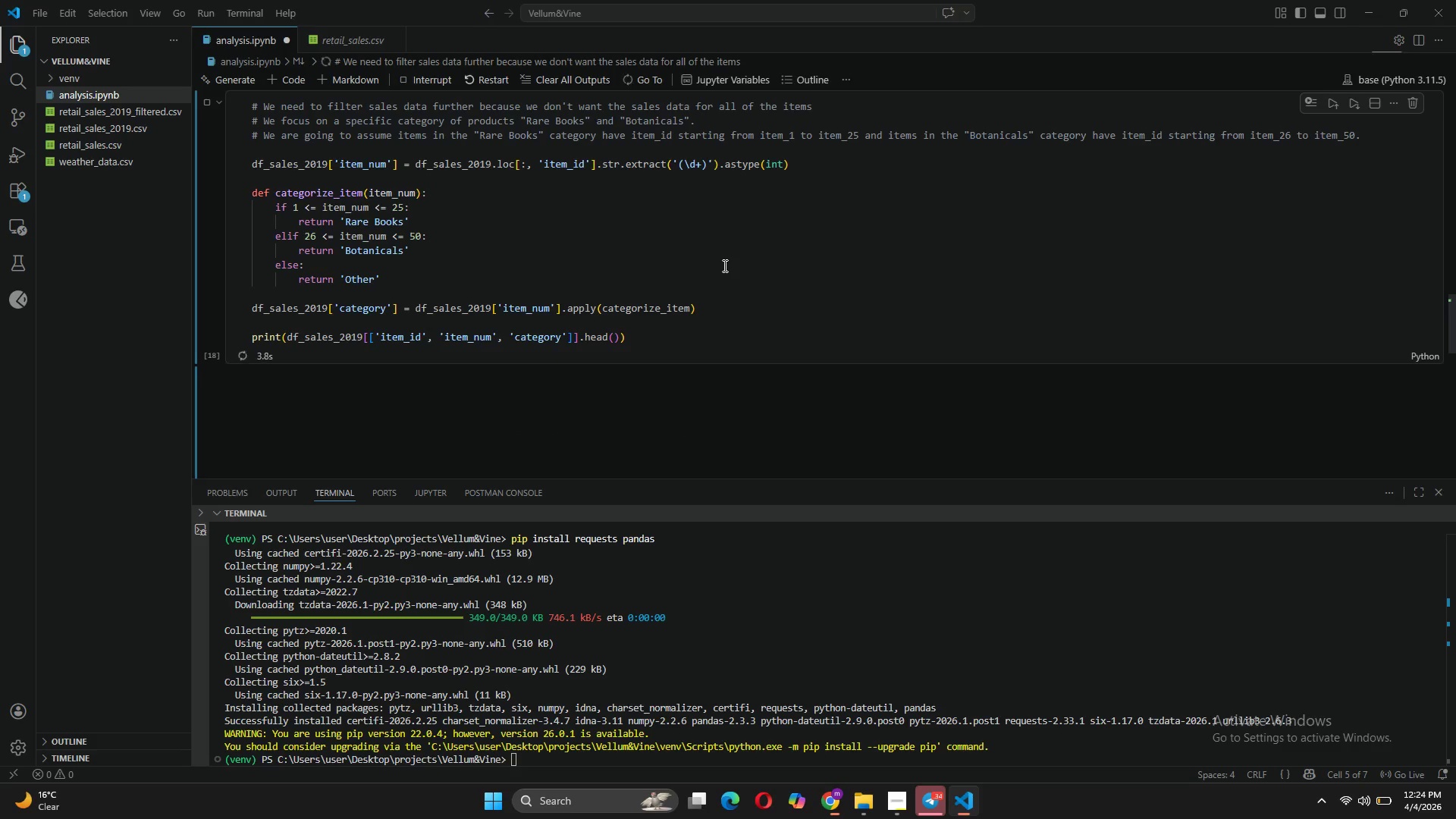 
wait(5.39)
 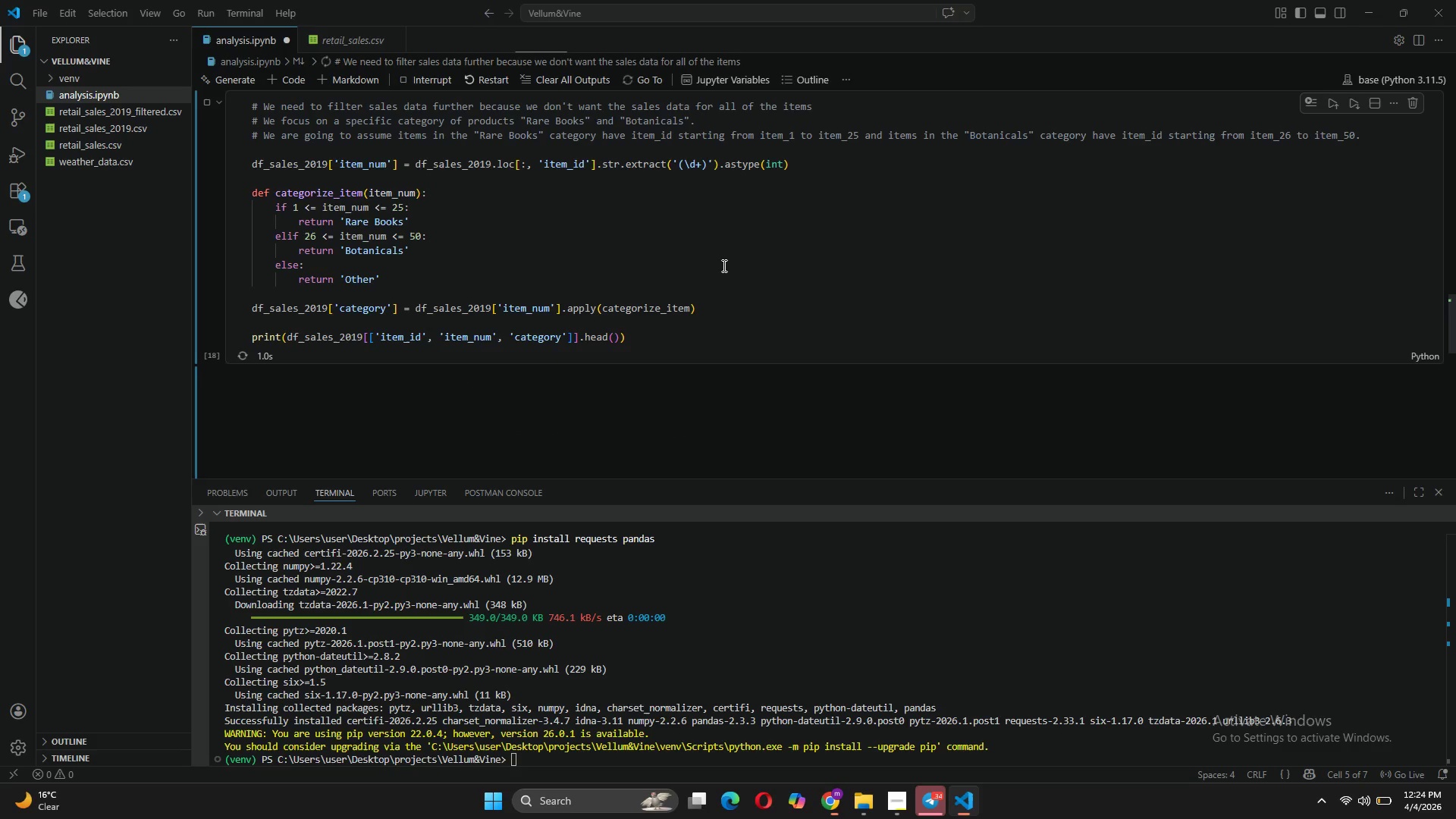 
scroll: coordinate [723, 265], scroll_direction: down, amount: 1.0
 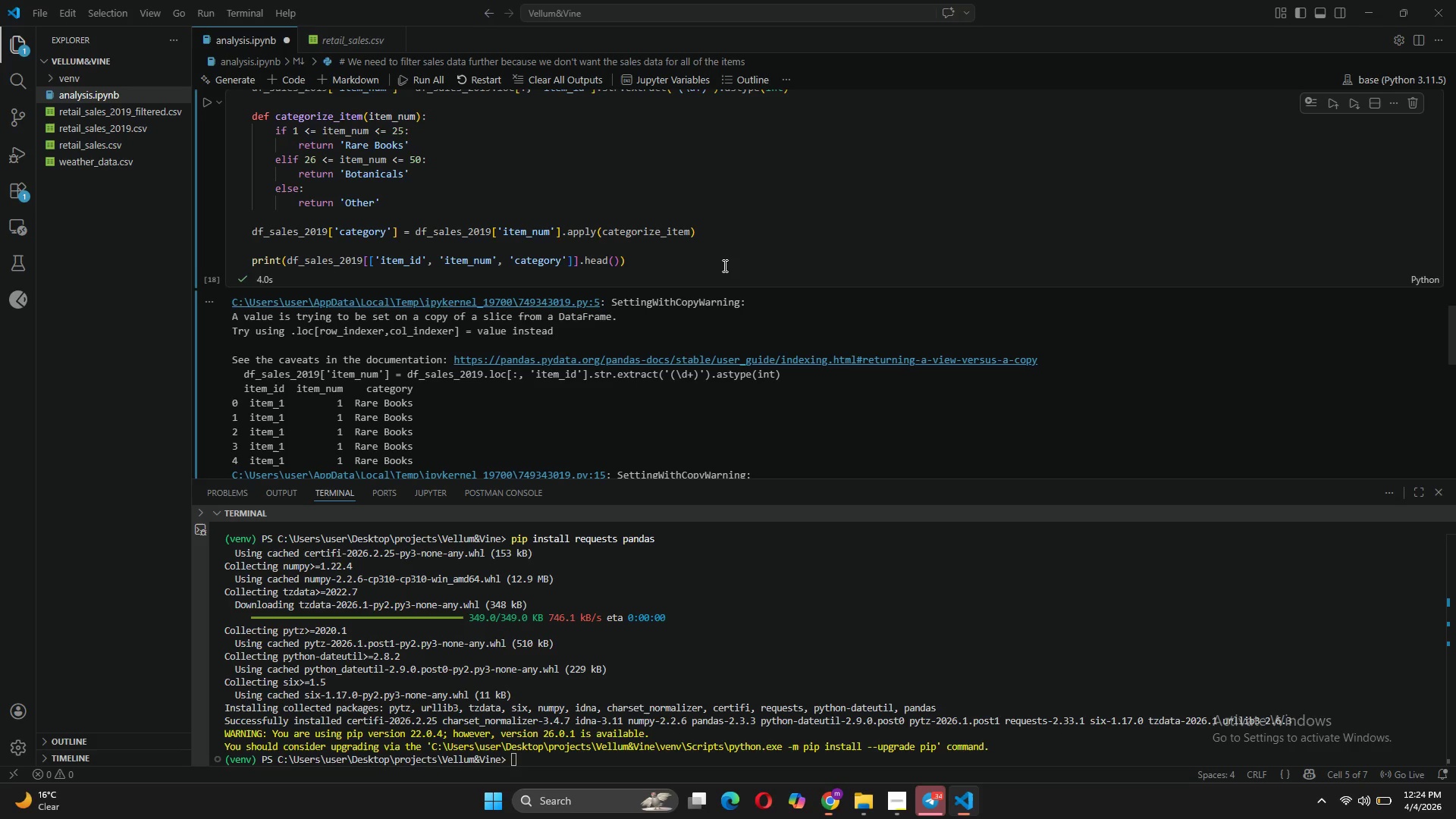 
wait(8.2)
 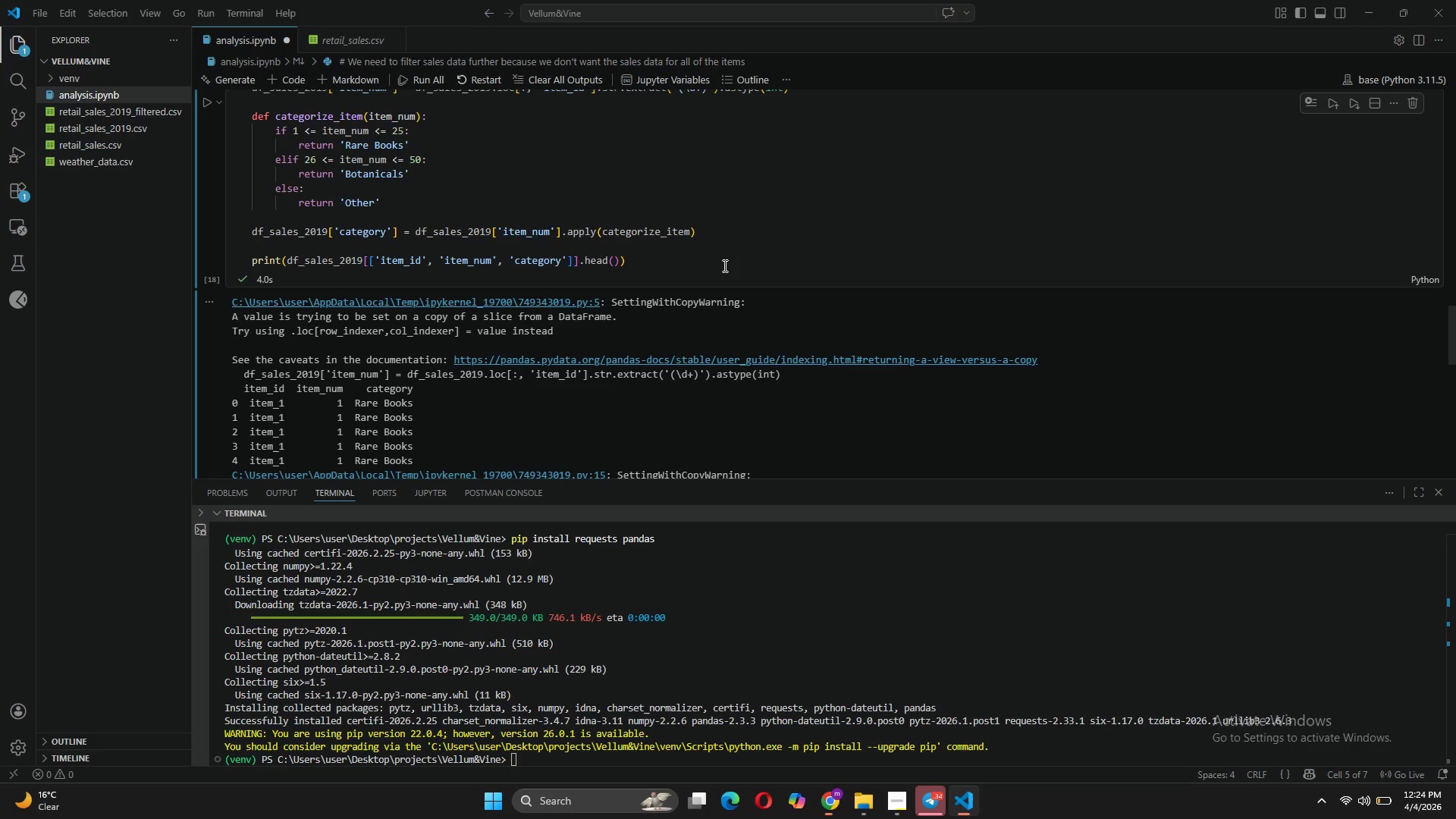 
scroll: coordinate [724, 265], scroll_direction: none, amount: 0.0
 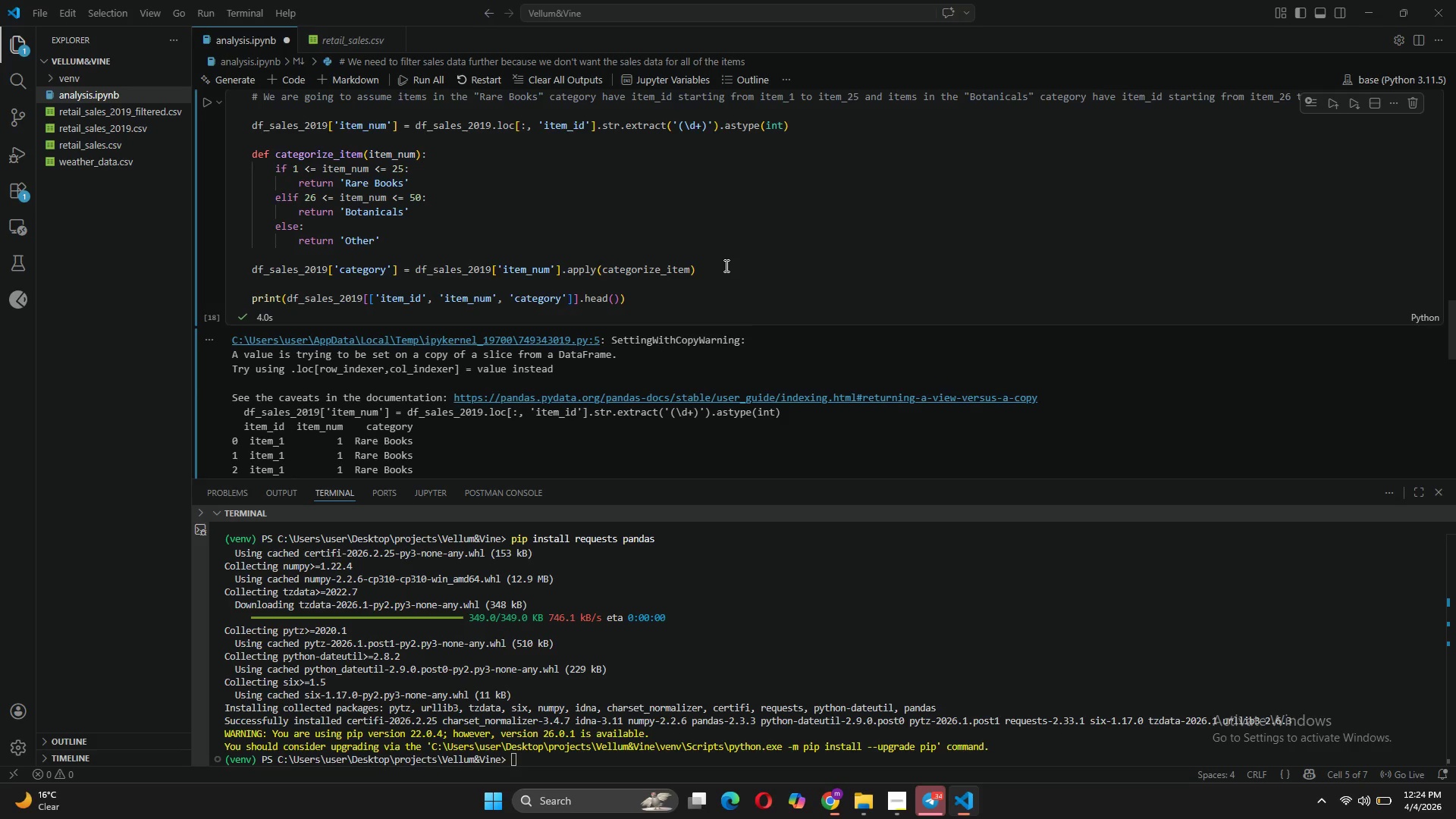 
scroll: coordinate [652, 304], scroll_direction: down, amount: 7.0
 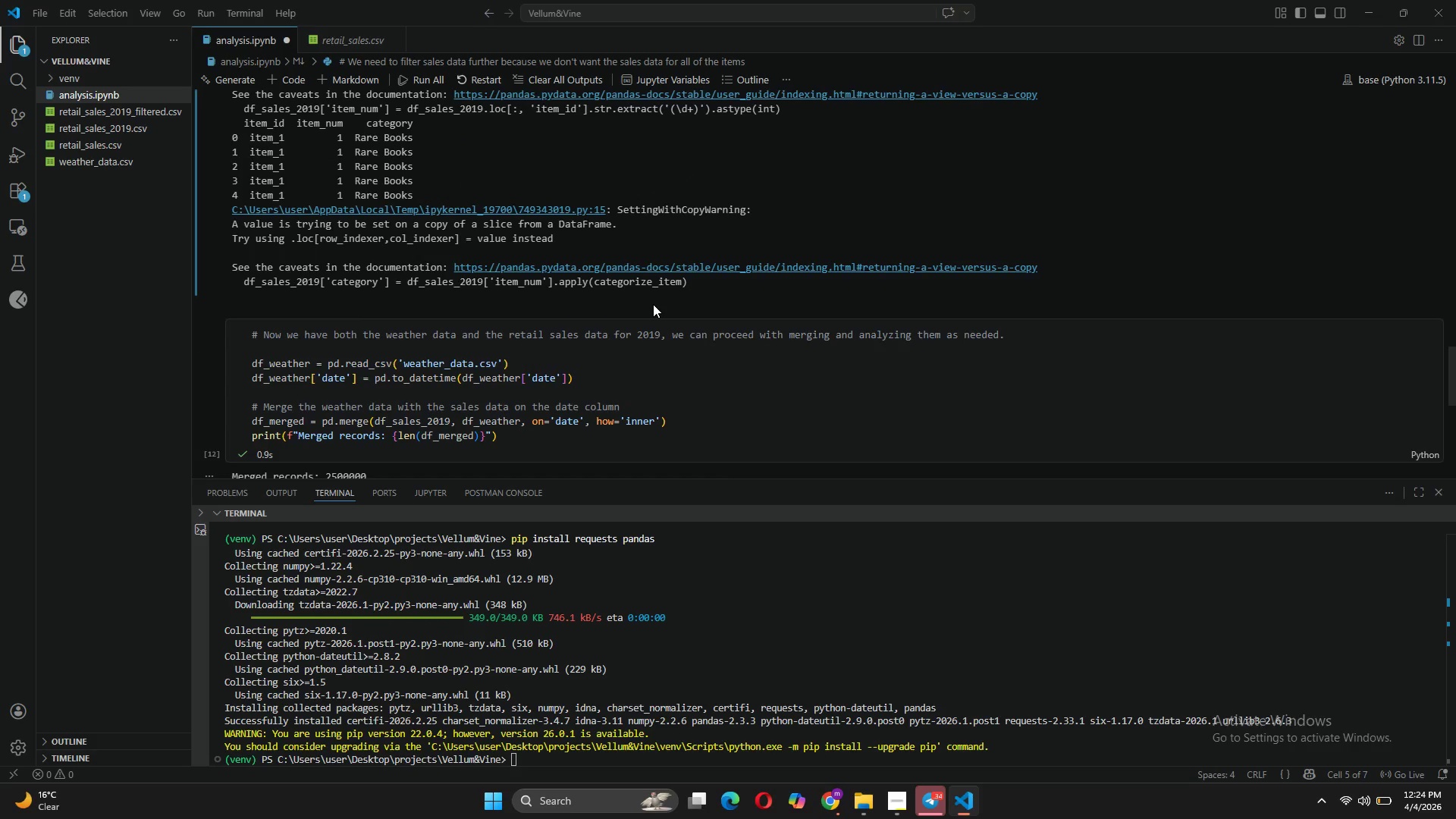 
scroll: coordinate [654, 304], scroll_direction: up, amount: 6.0
 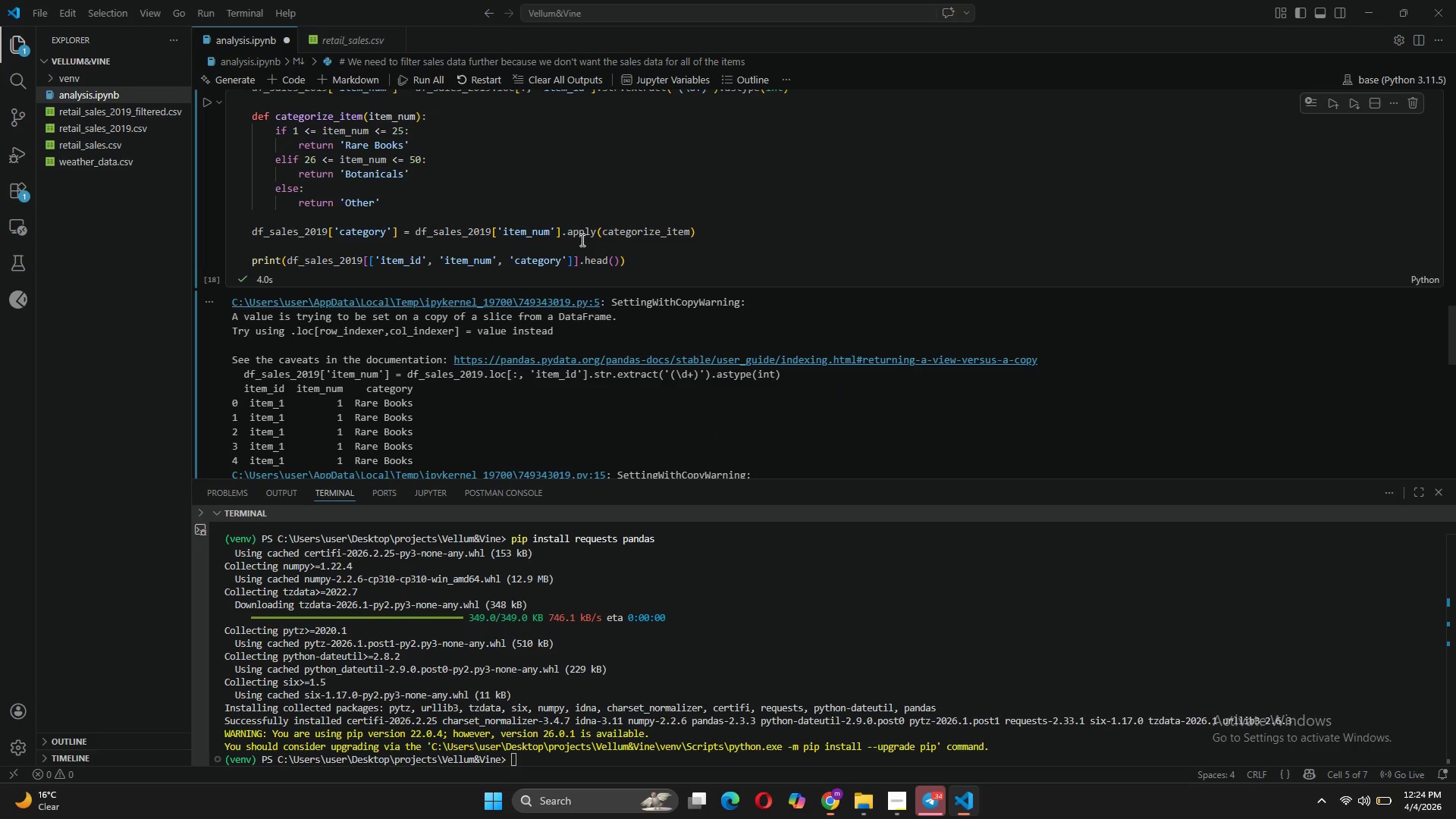 
wait(7.5)
 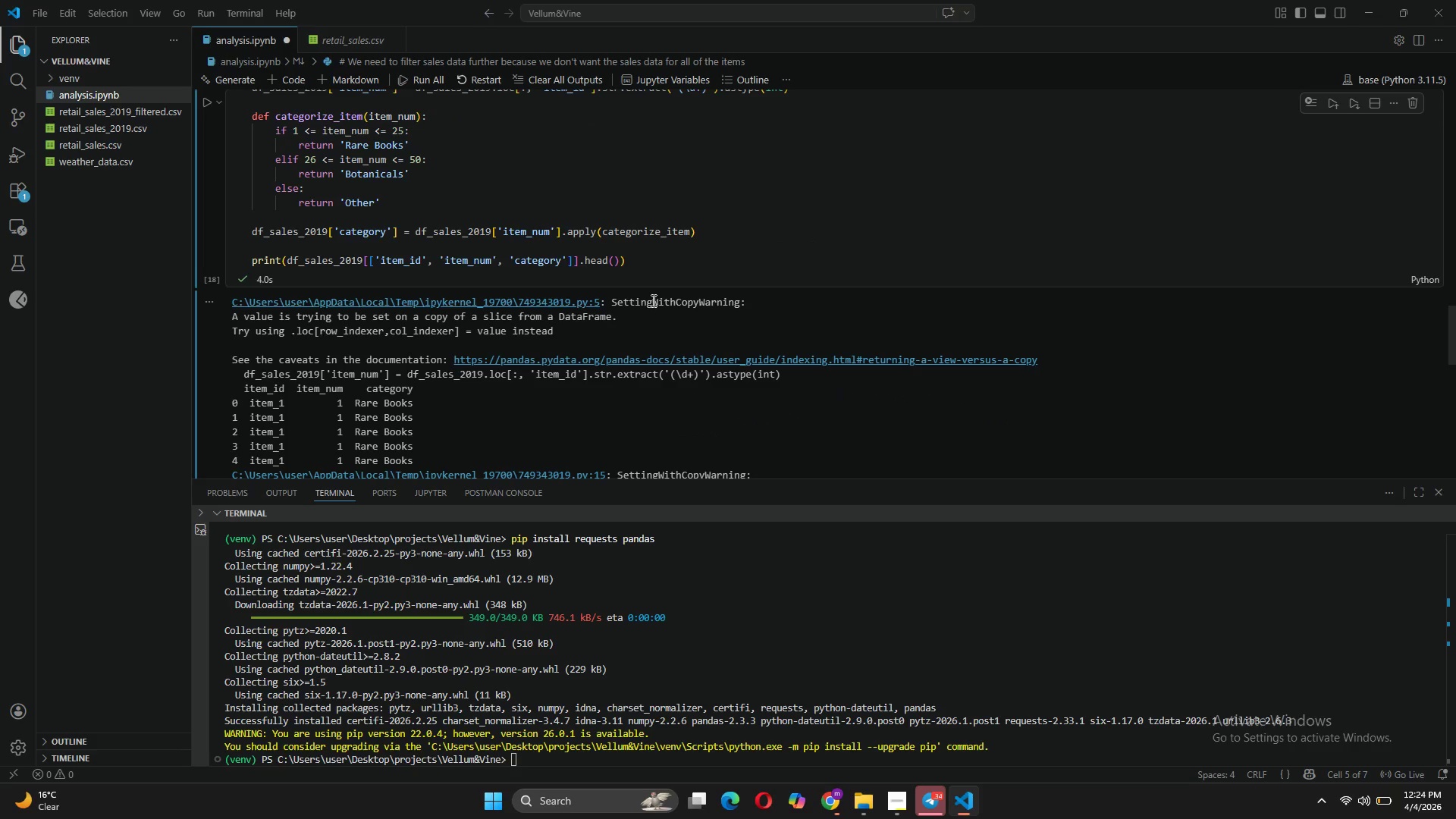 
key(Enter)
 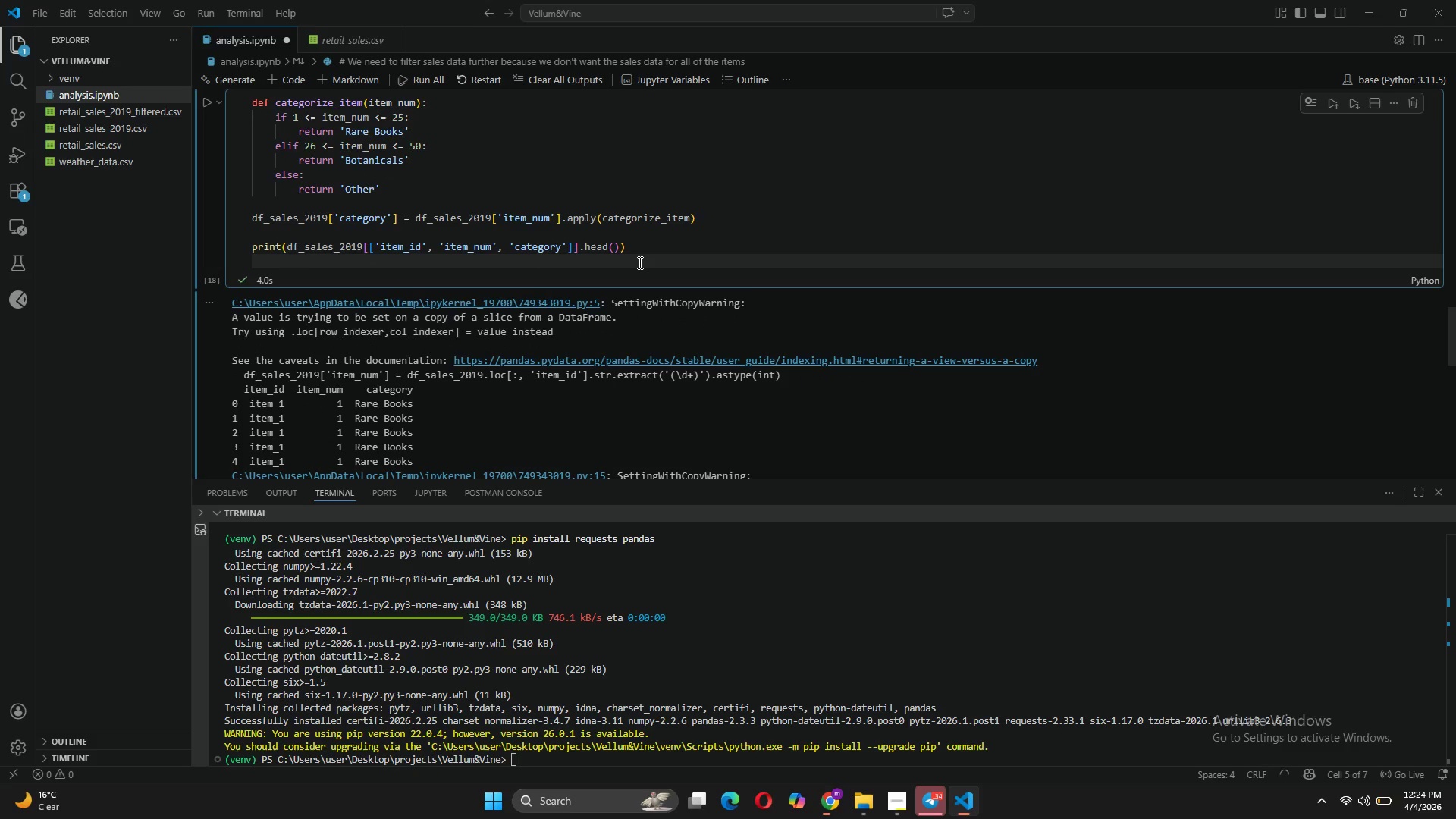 
type(df)
key(Tab)
 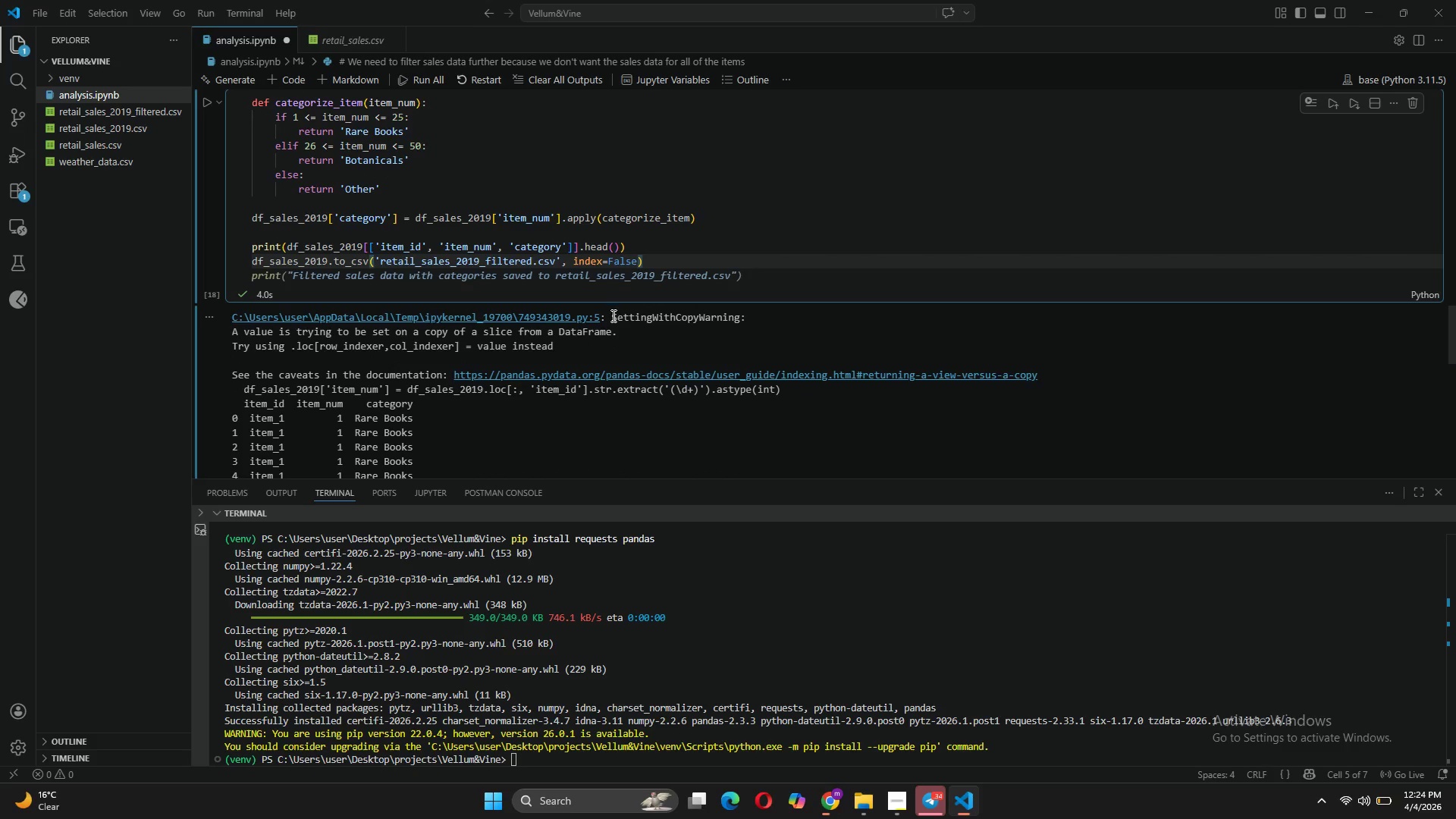 
left_click([732, 277])
 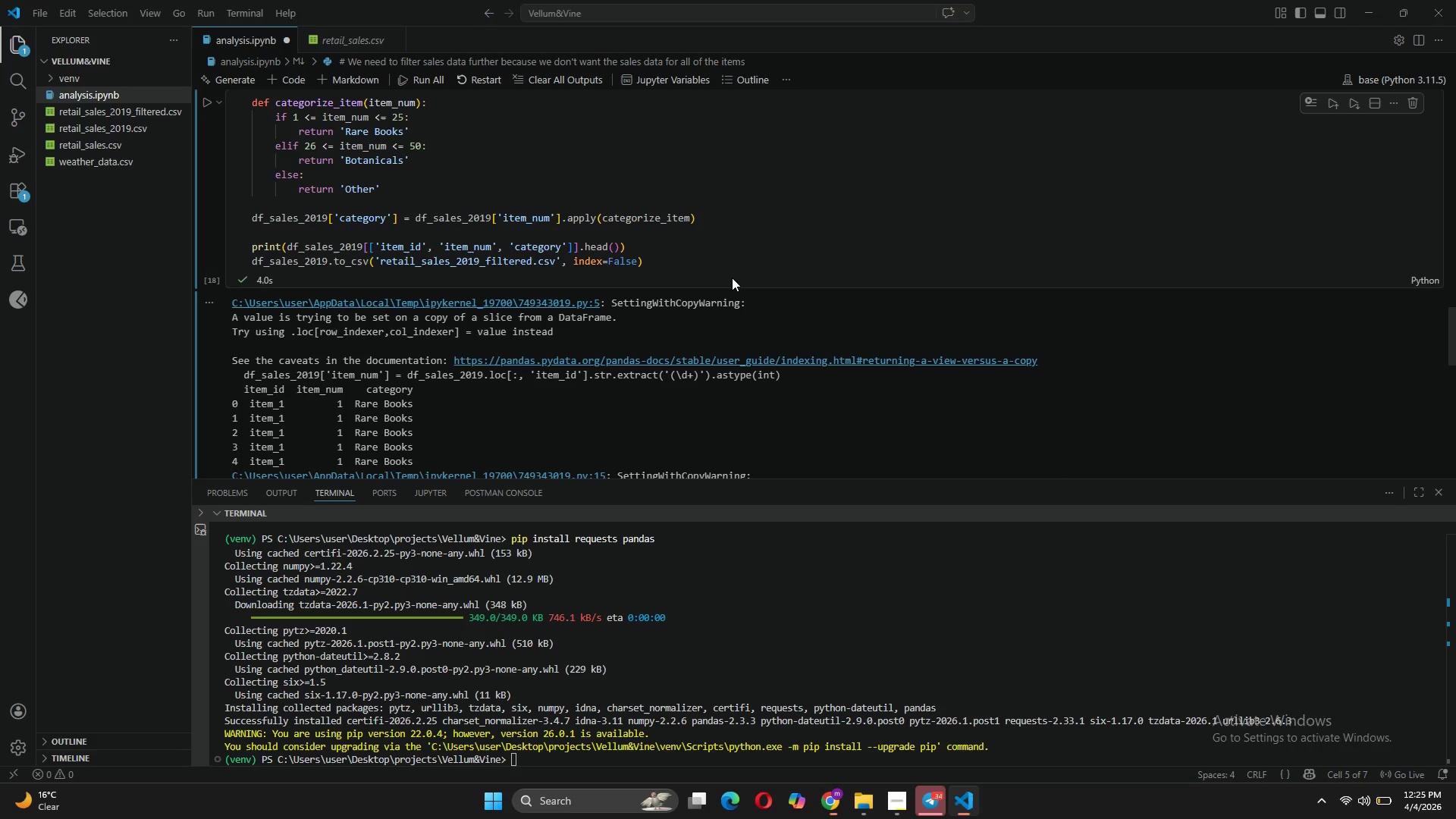 
key(P)
 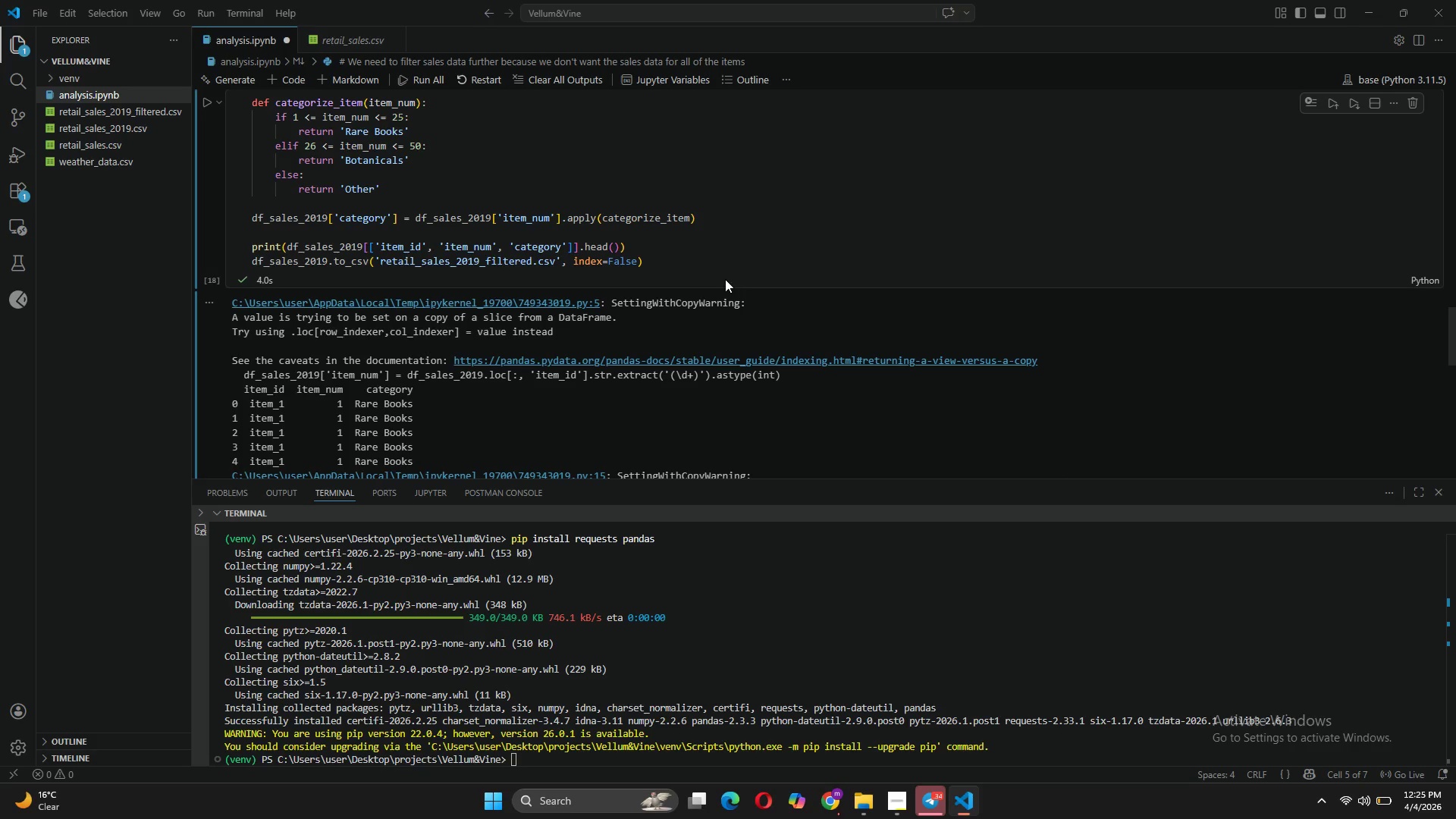 
left_click([694, 262])
 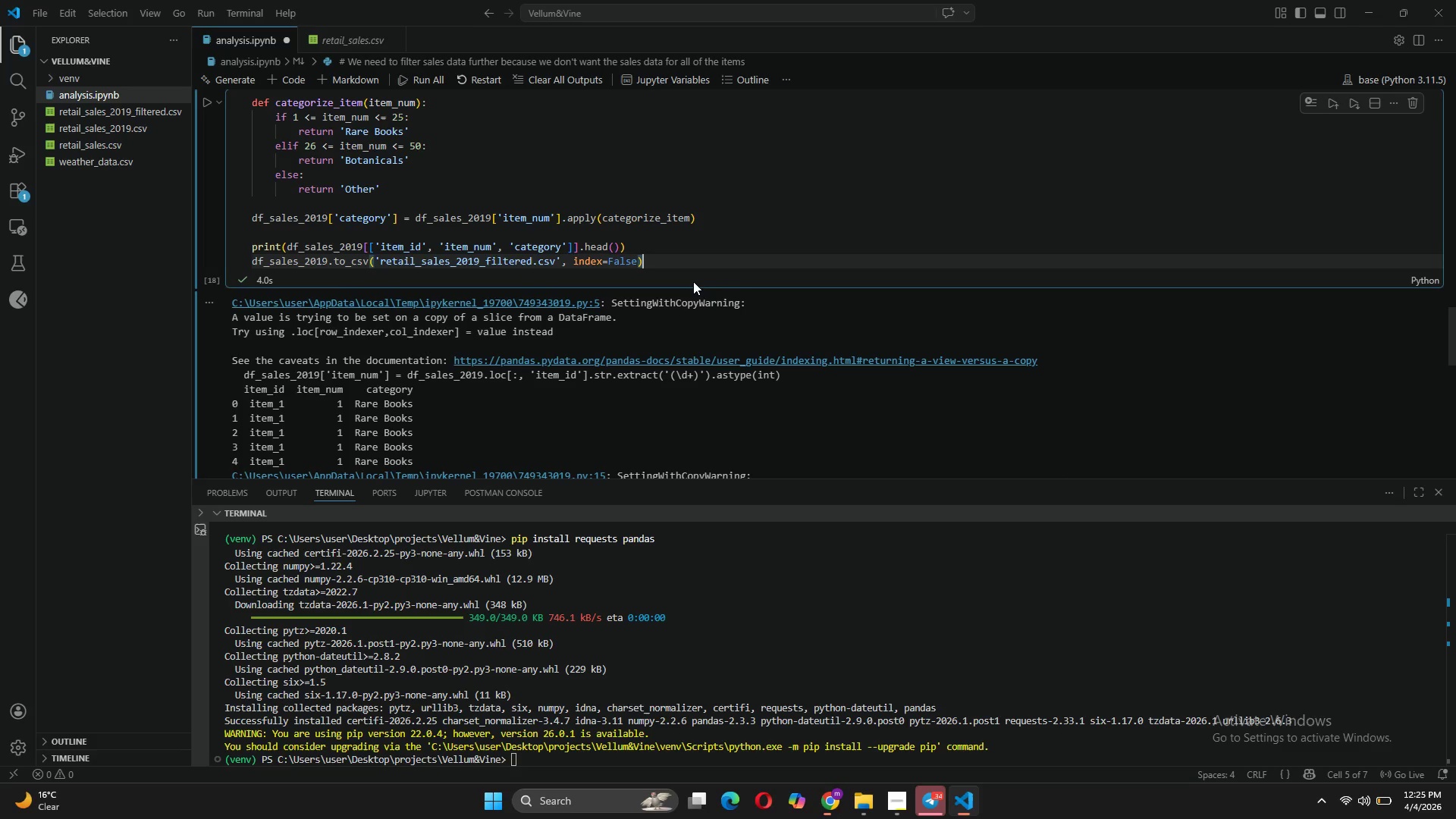 
key(Enter)
 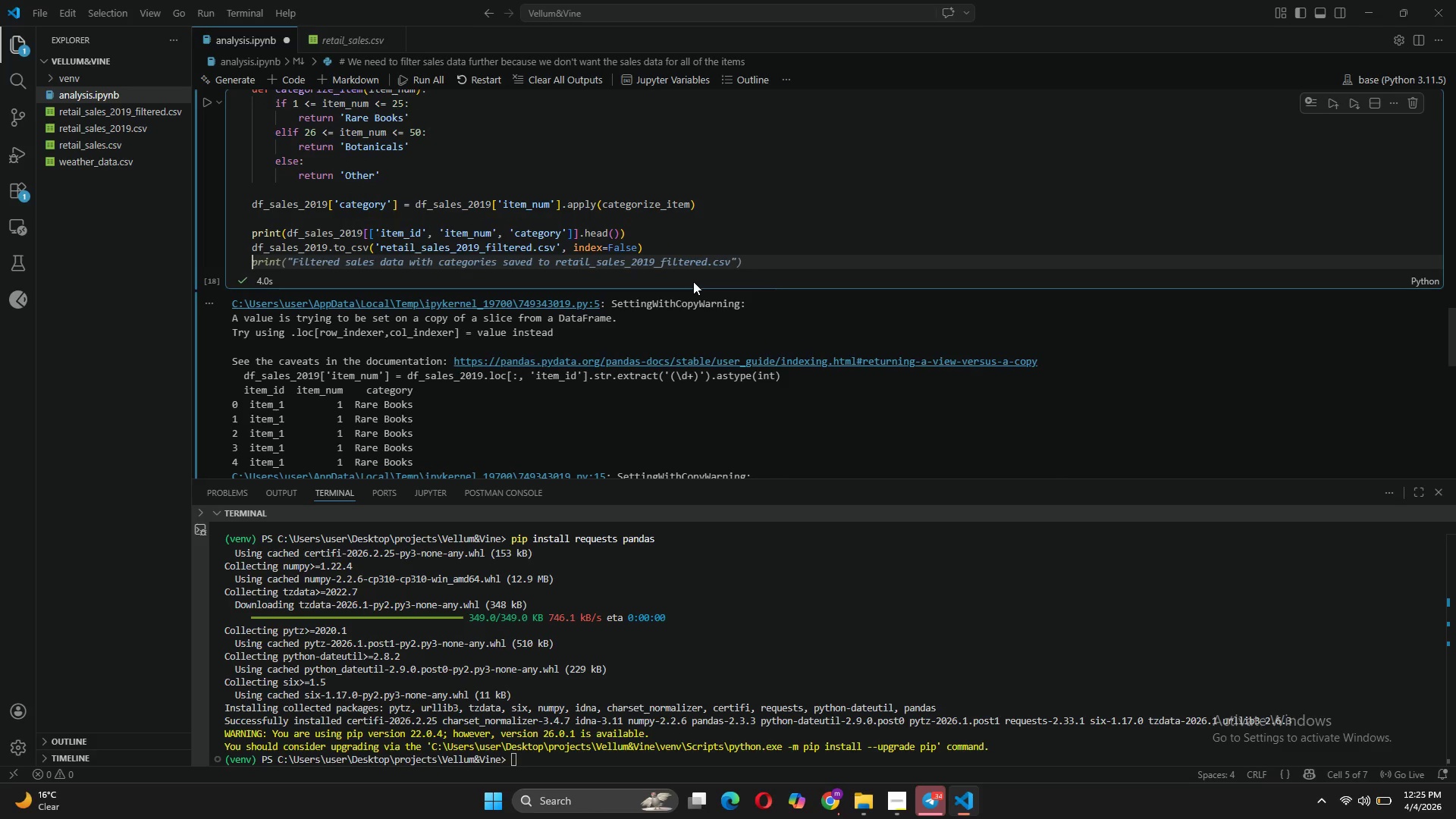 
key(Tab)
 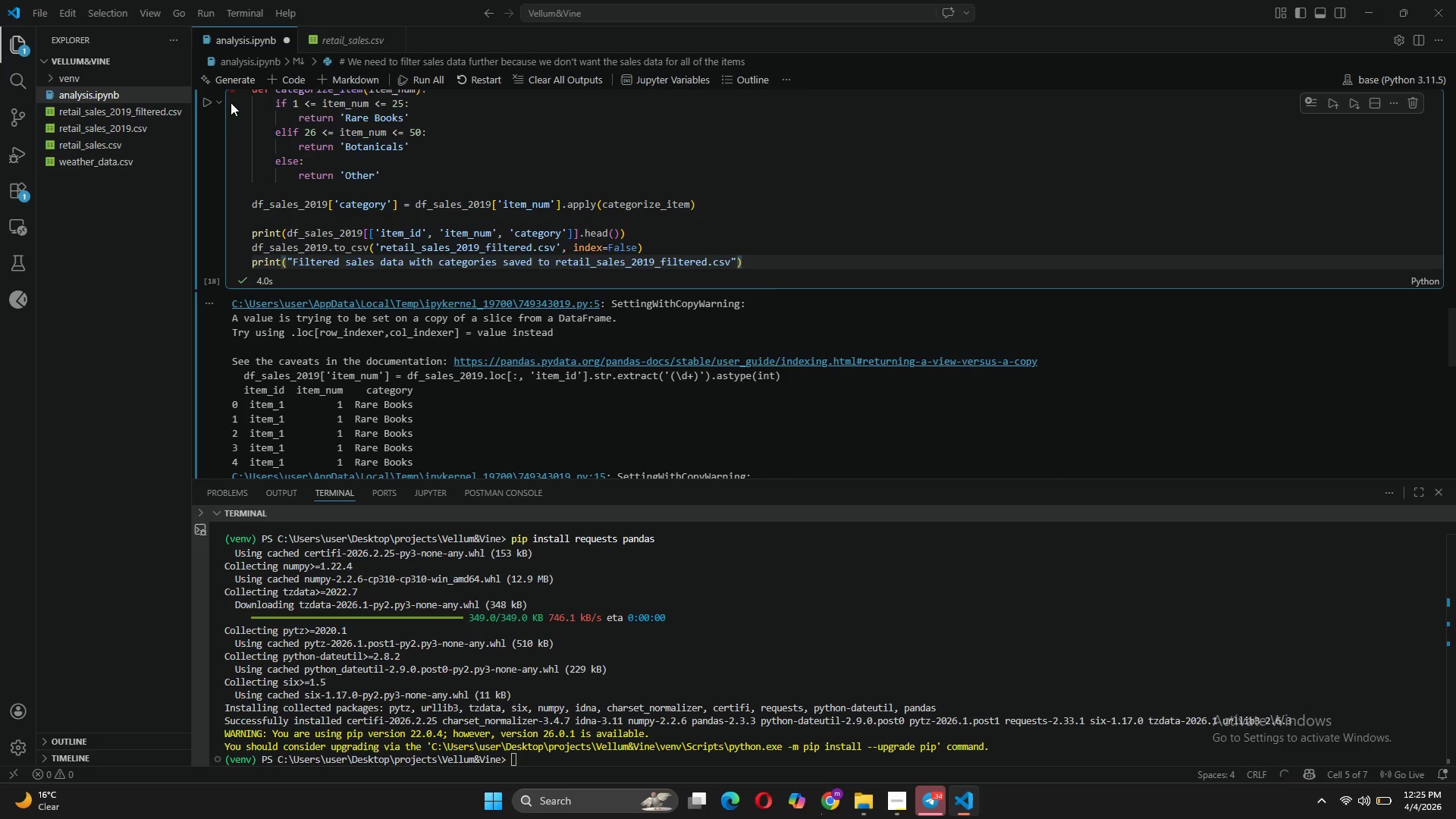 
left_click([208, 105])
 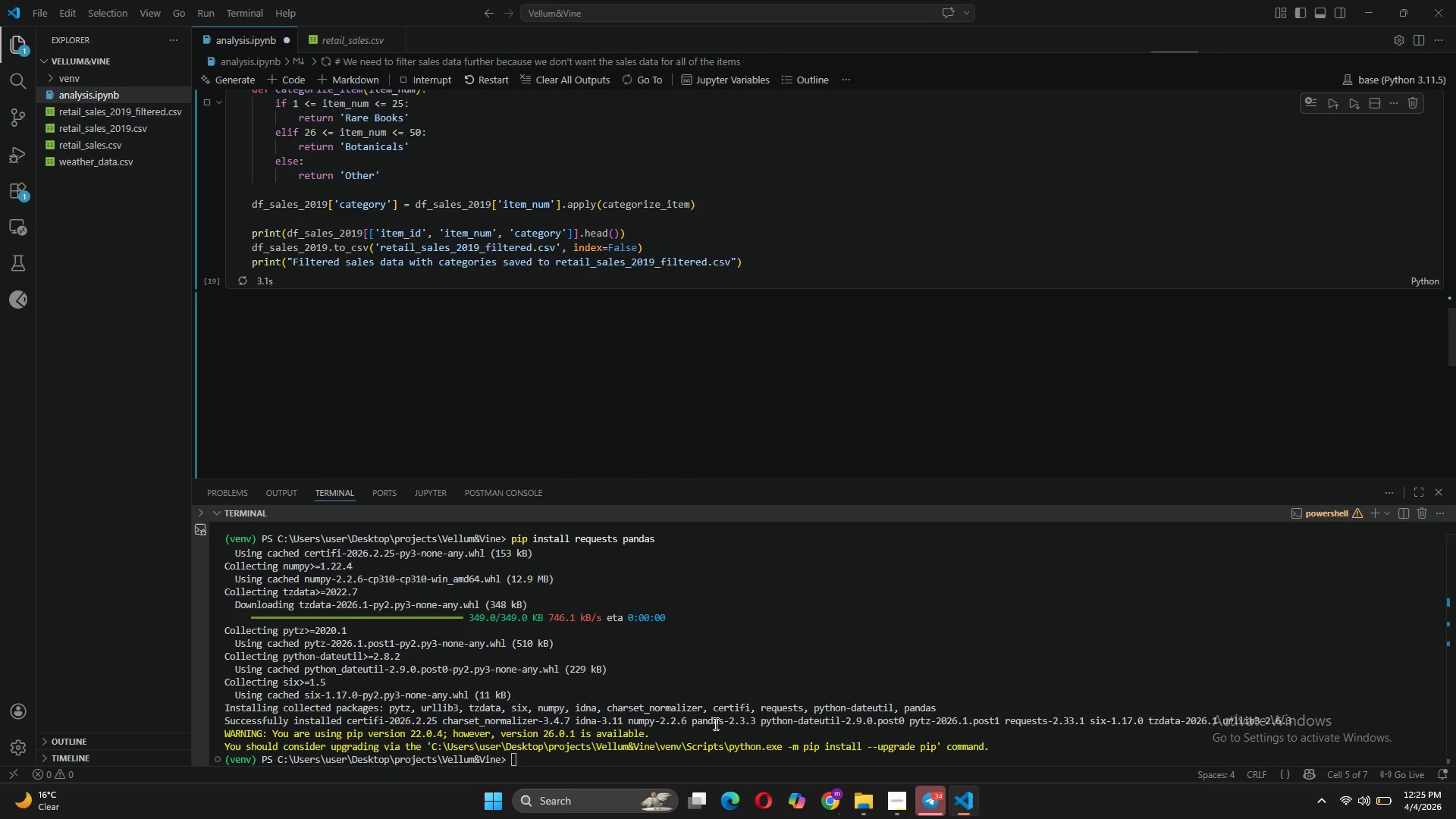 
left_click([833, 792])
 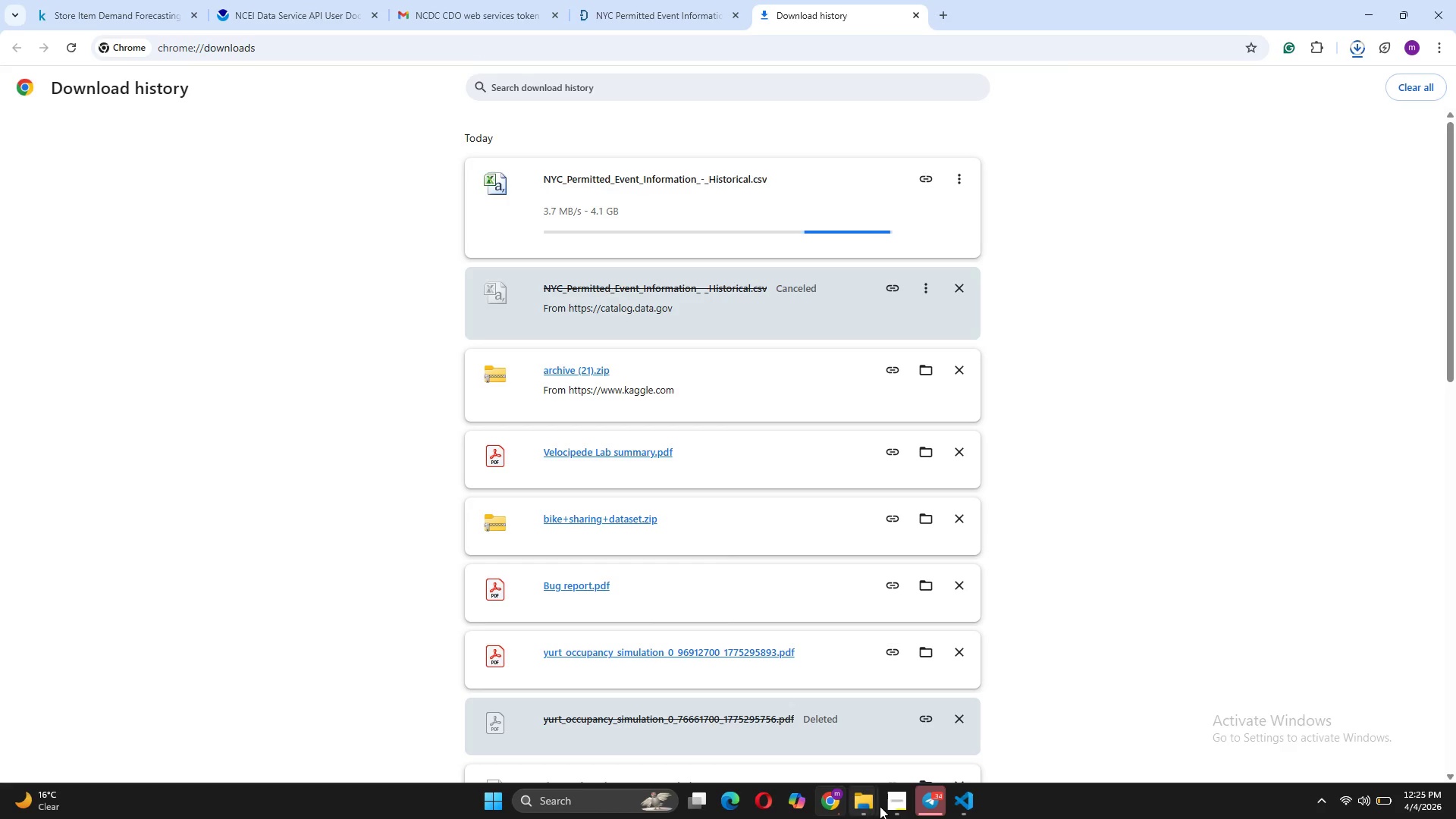 
left_click([962, 796])
 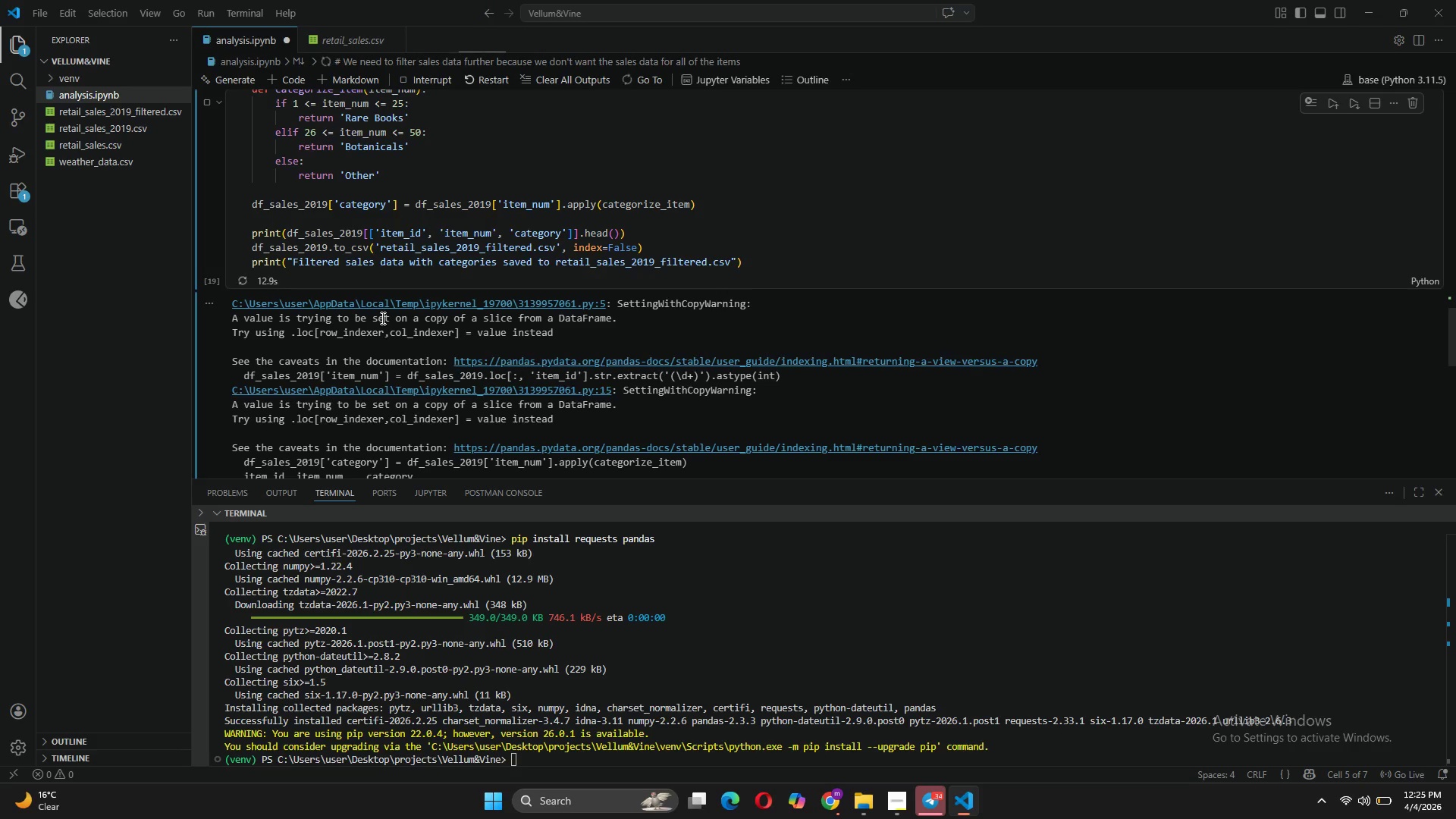 
wait(6.62)
 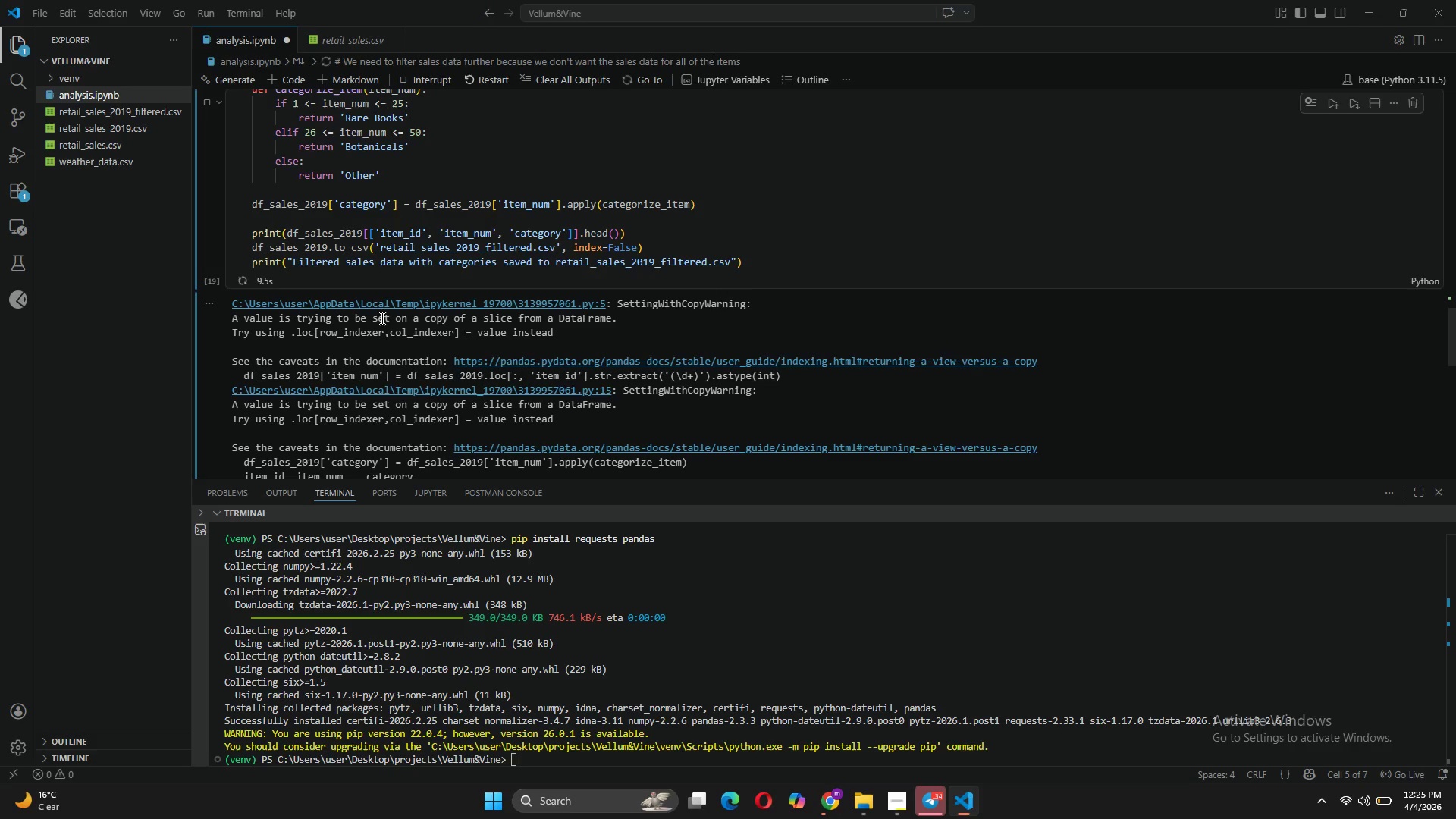 
scroll: coordinate [382, 318], scroll_direction: down, amount: 2.0
 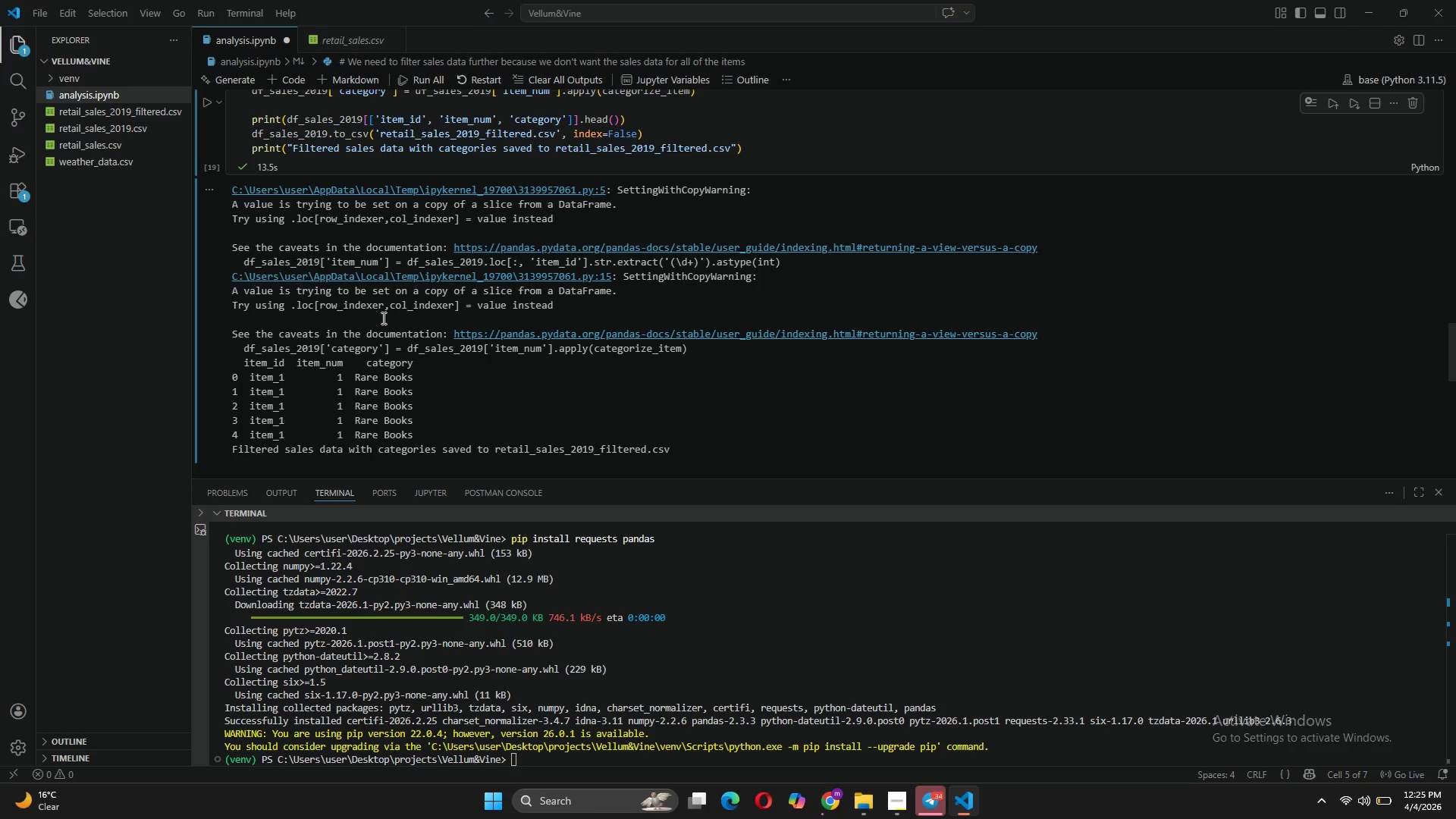 
scroll: coordinate [382, 318], scroll_direction: none, amount: 0.0
 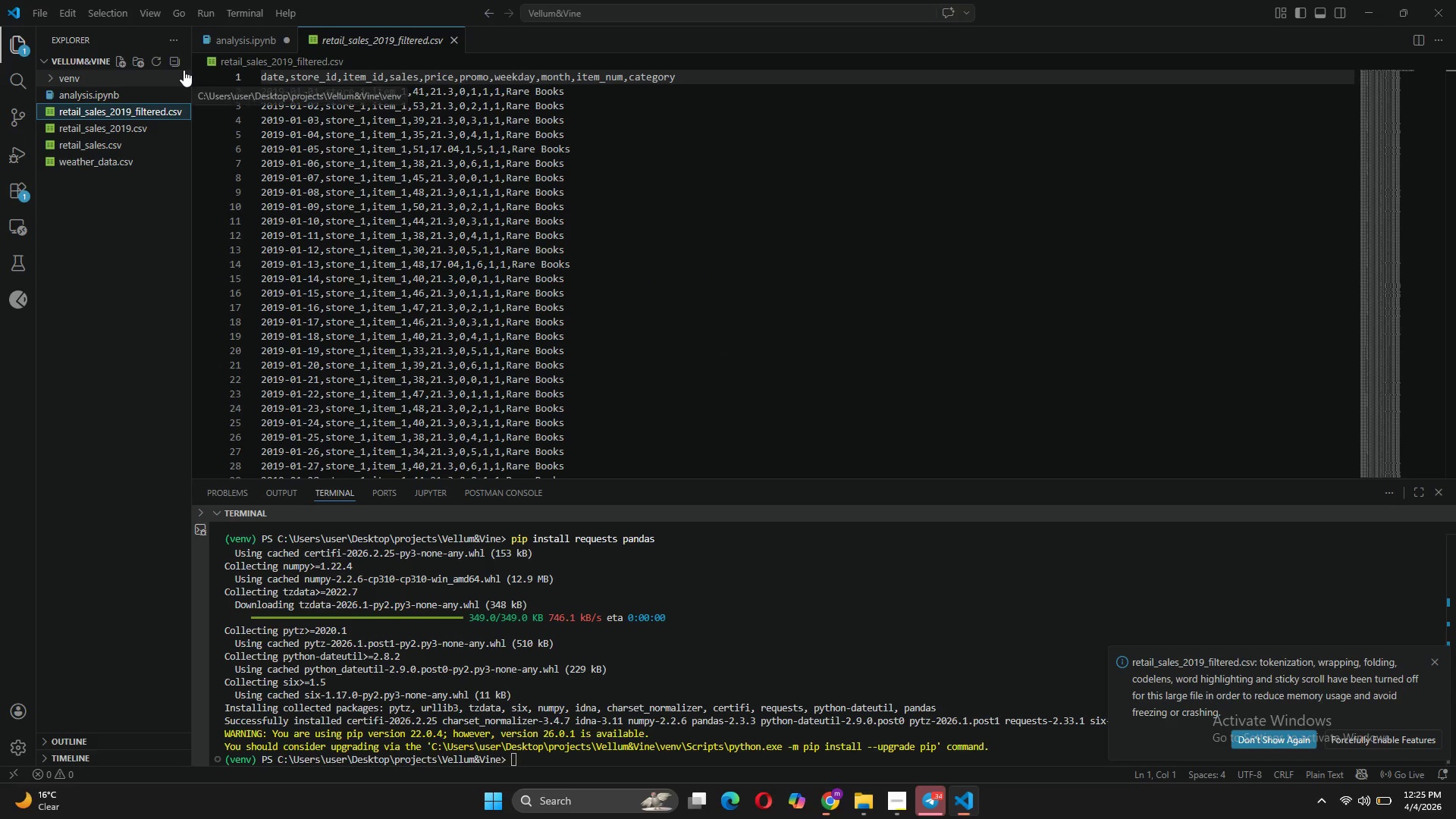 
left_click([221, 39])
 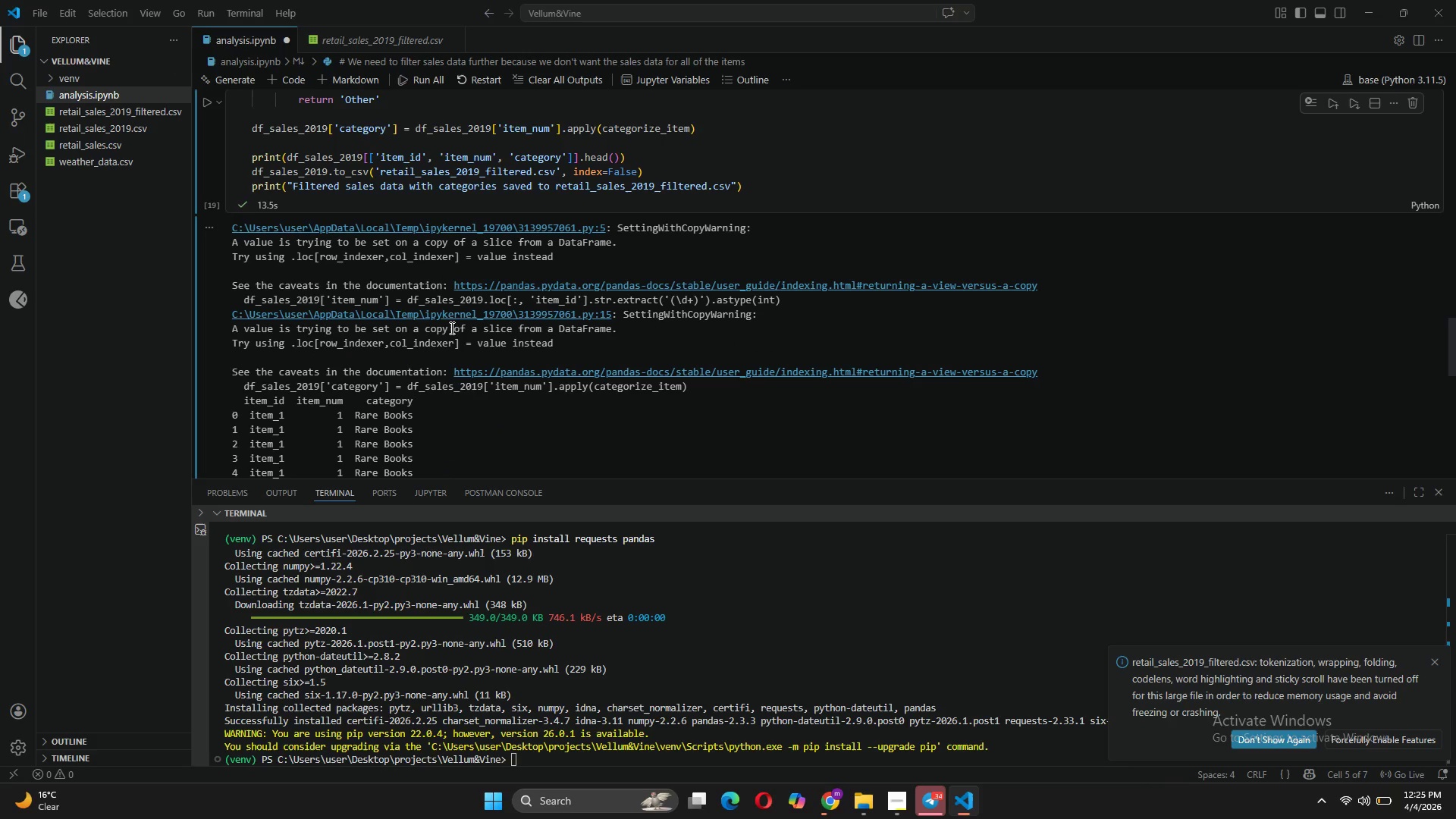 
scroll: coordinate [452, 328], scroll_direction: down, amount: 4.0
 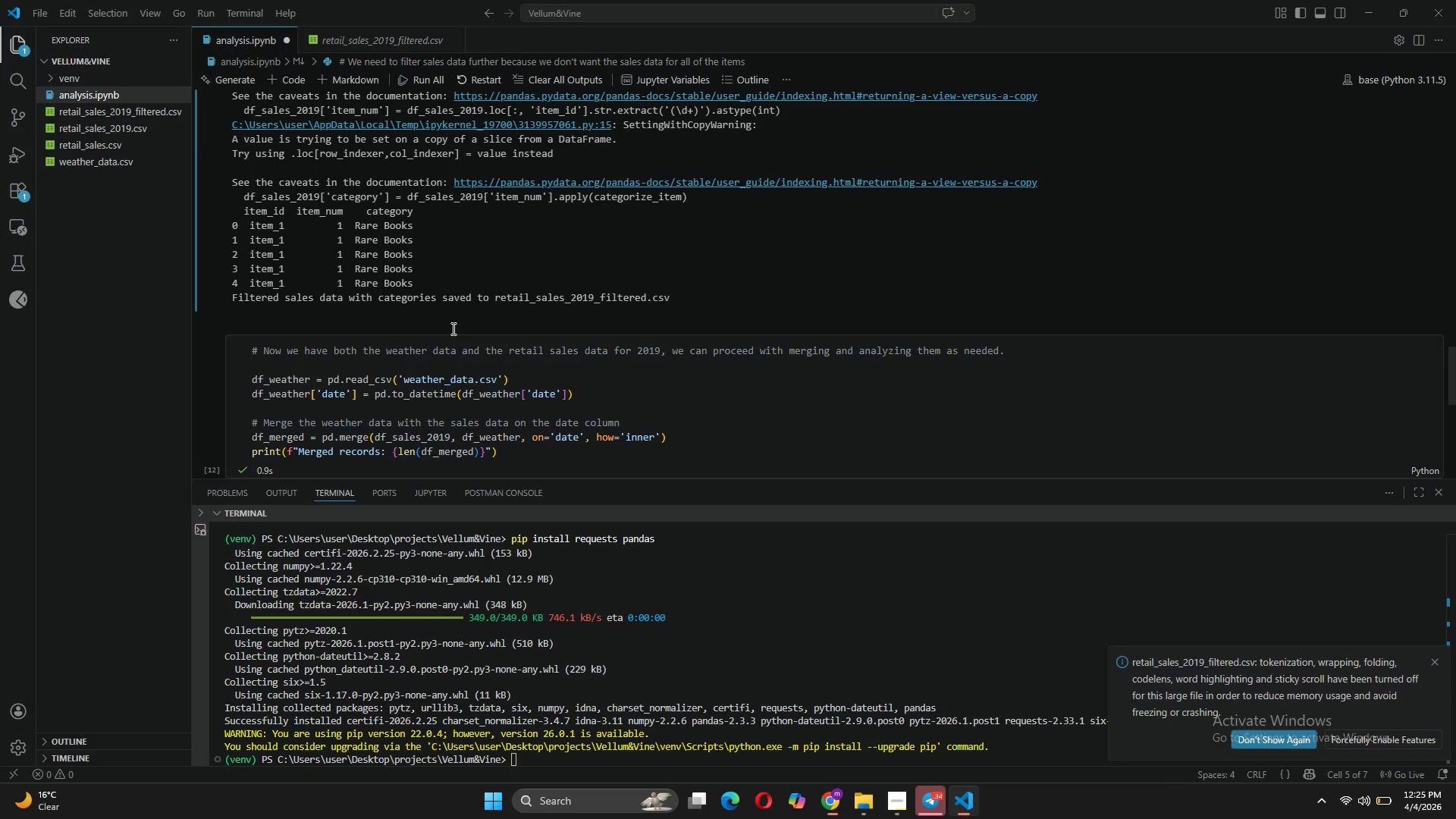 
scroll: coordinate [452, 328], scroll_direction: up, amount: 4.0
 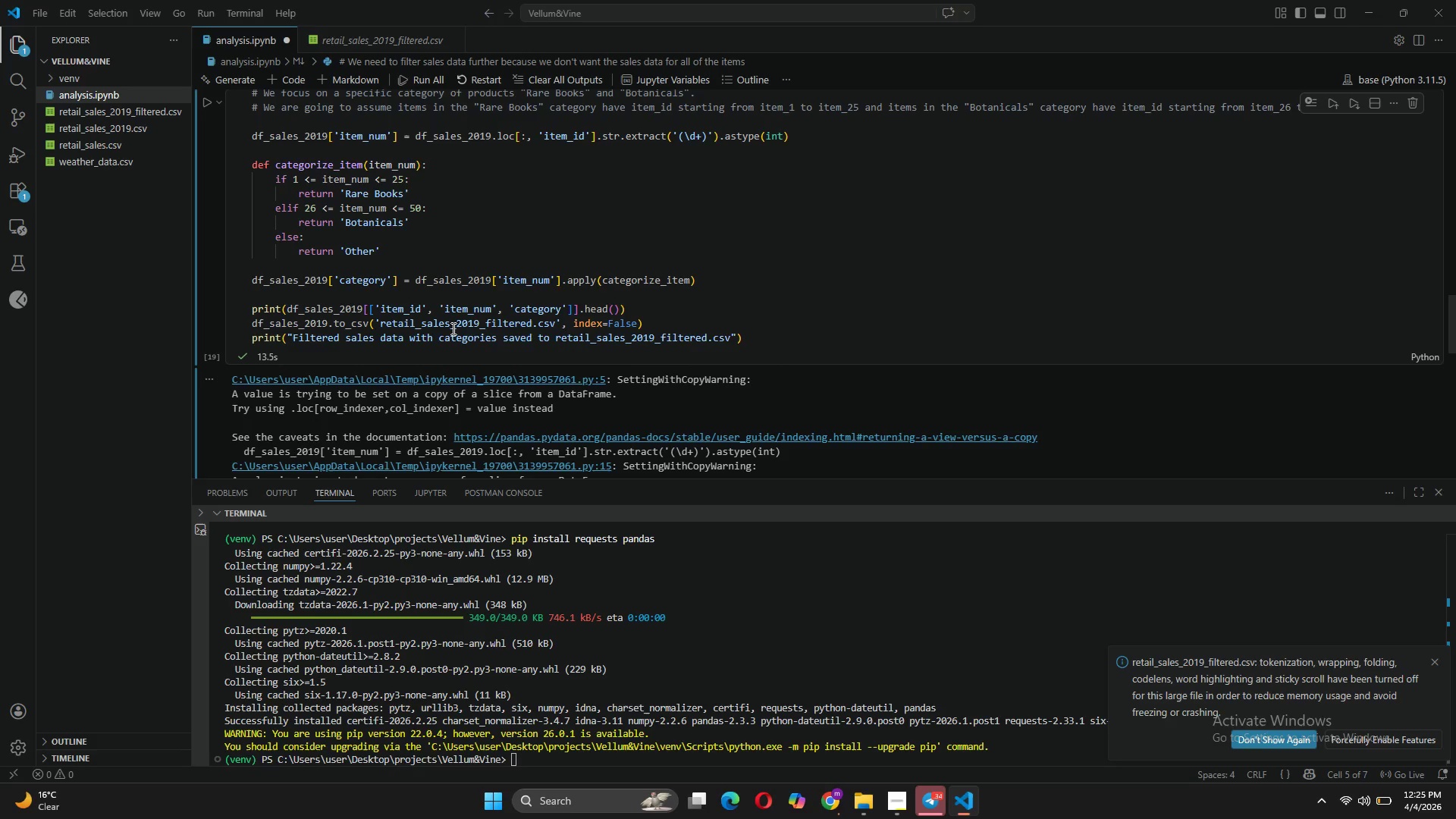 
scroll: coordinate [452, 328], scroll_direction: down, amount: 9.0
 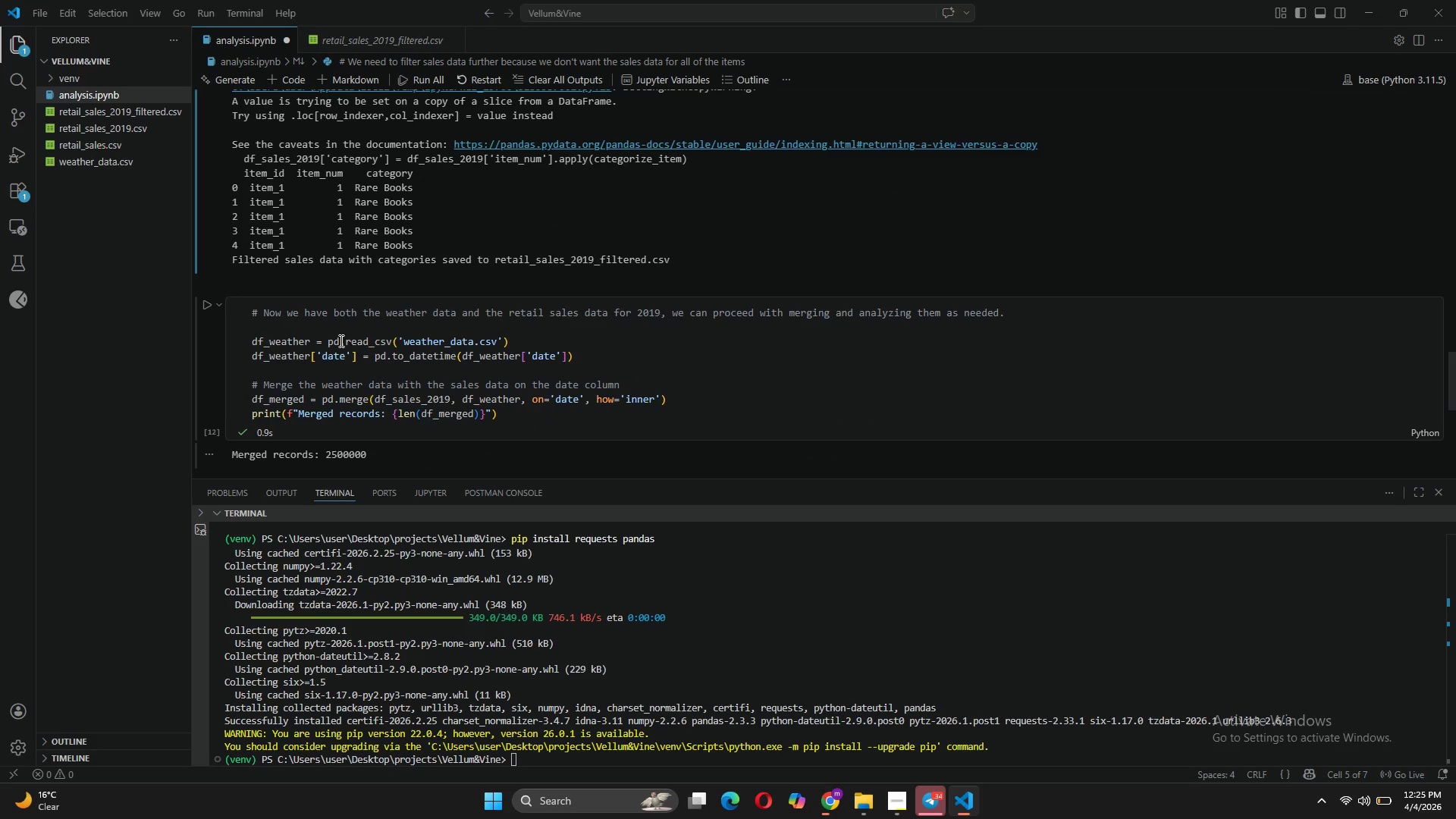 
left_click([331, 325])
 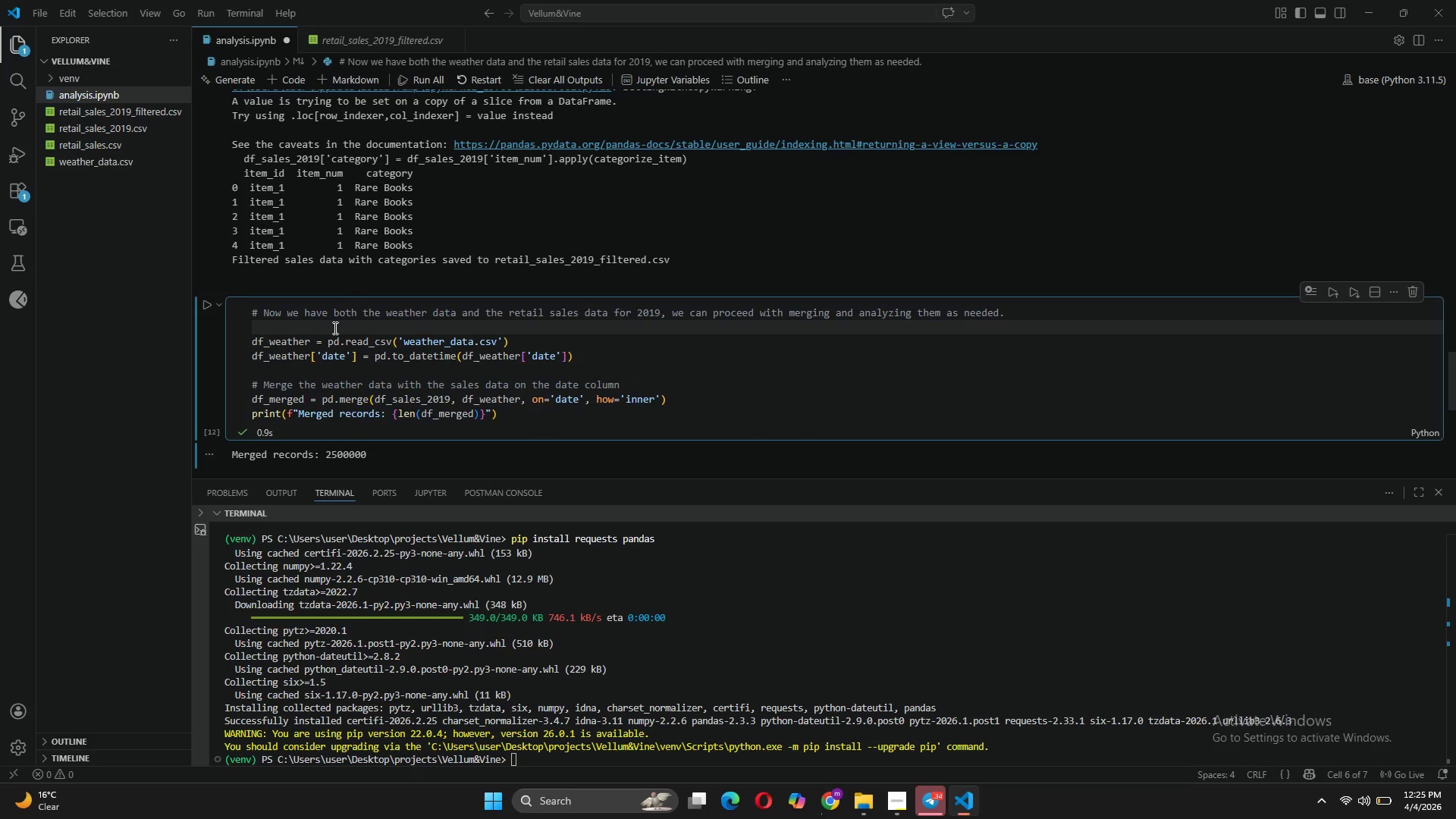 
type(df)
key(Tab)
 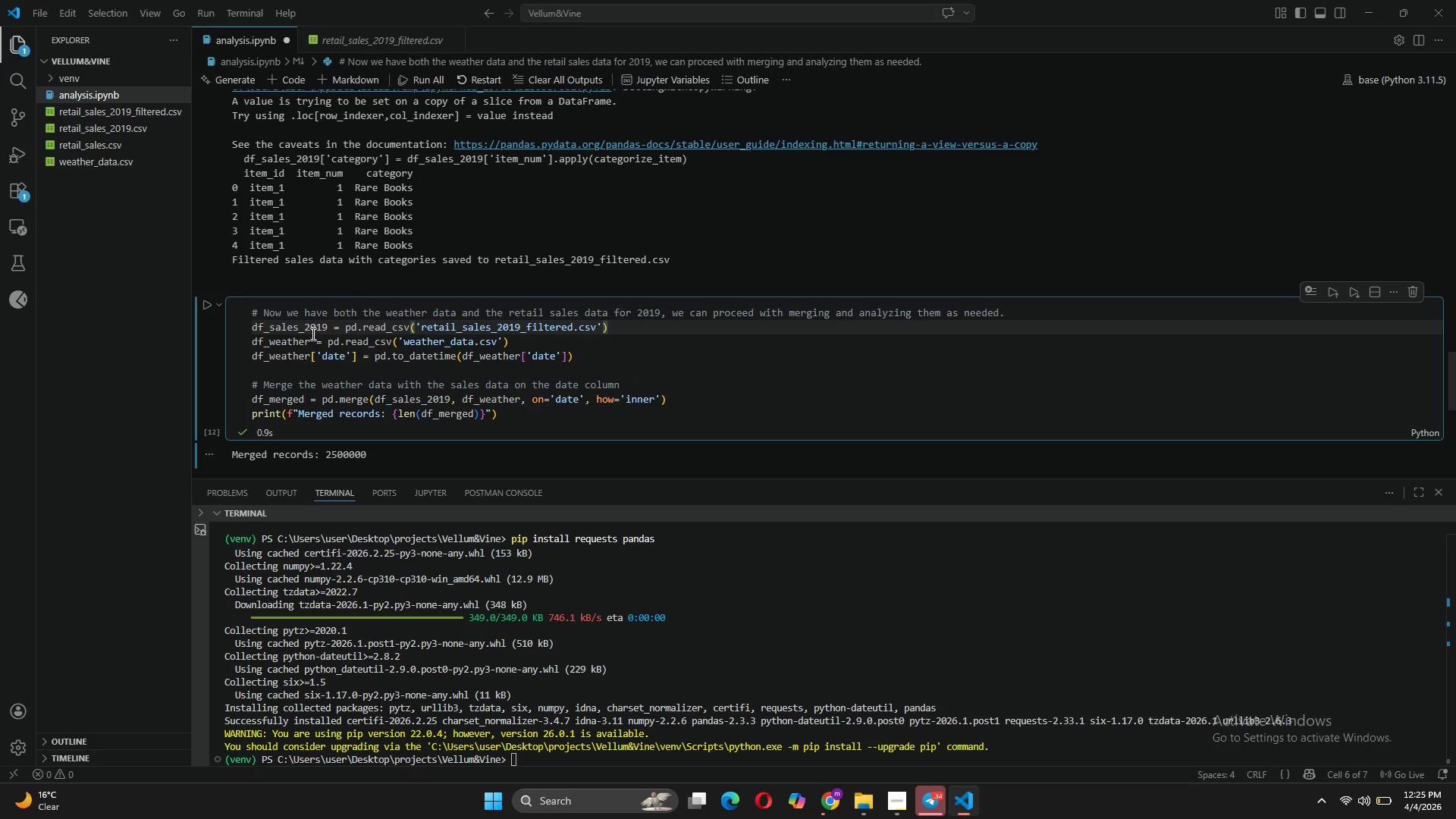 
key(Enter)
 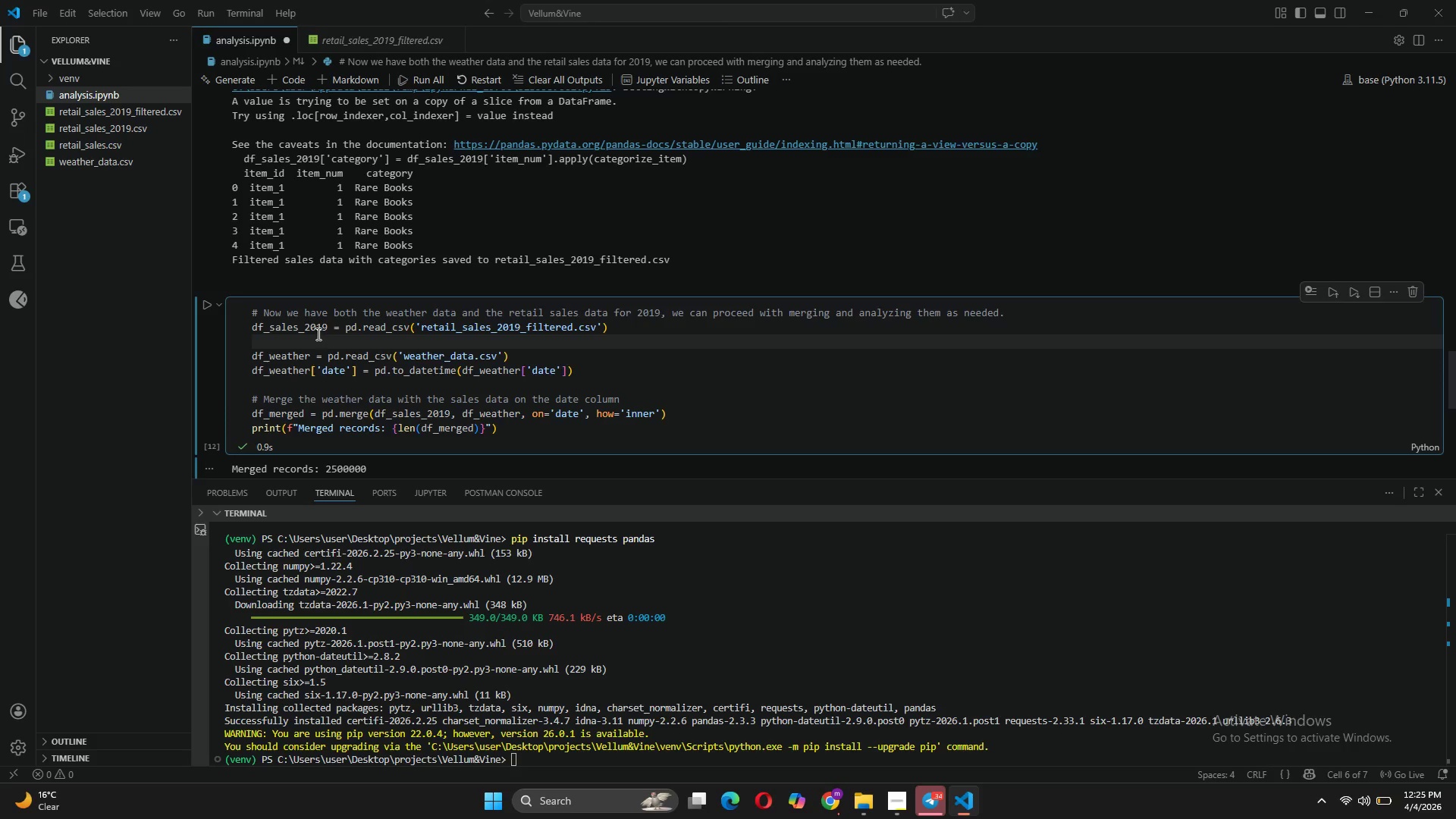 
type(df)
 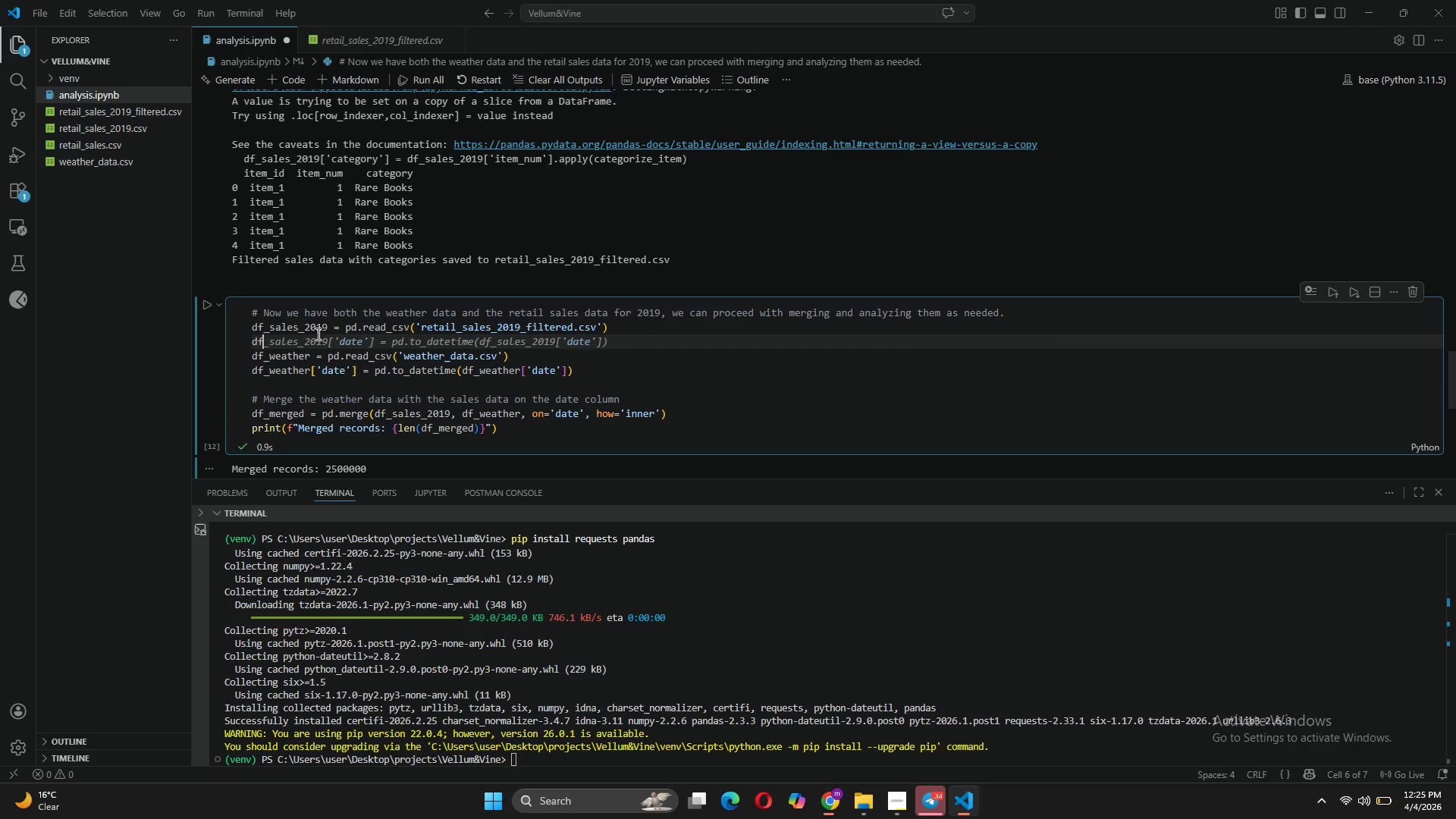 
key(Tab)
 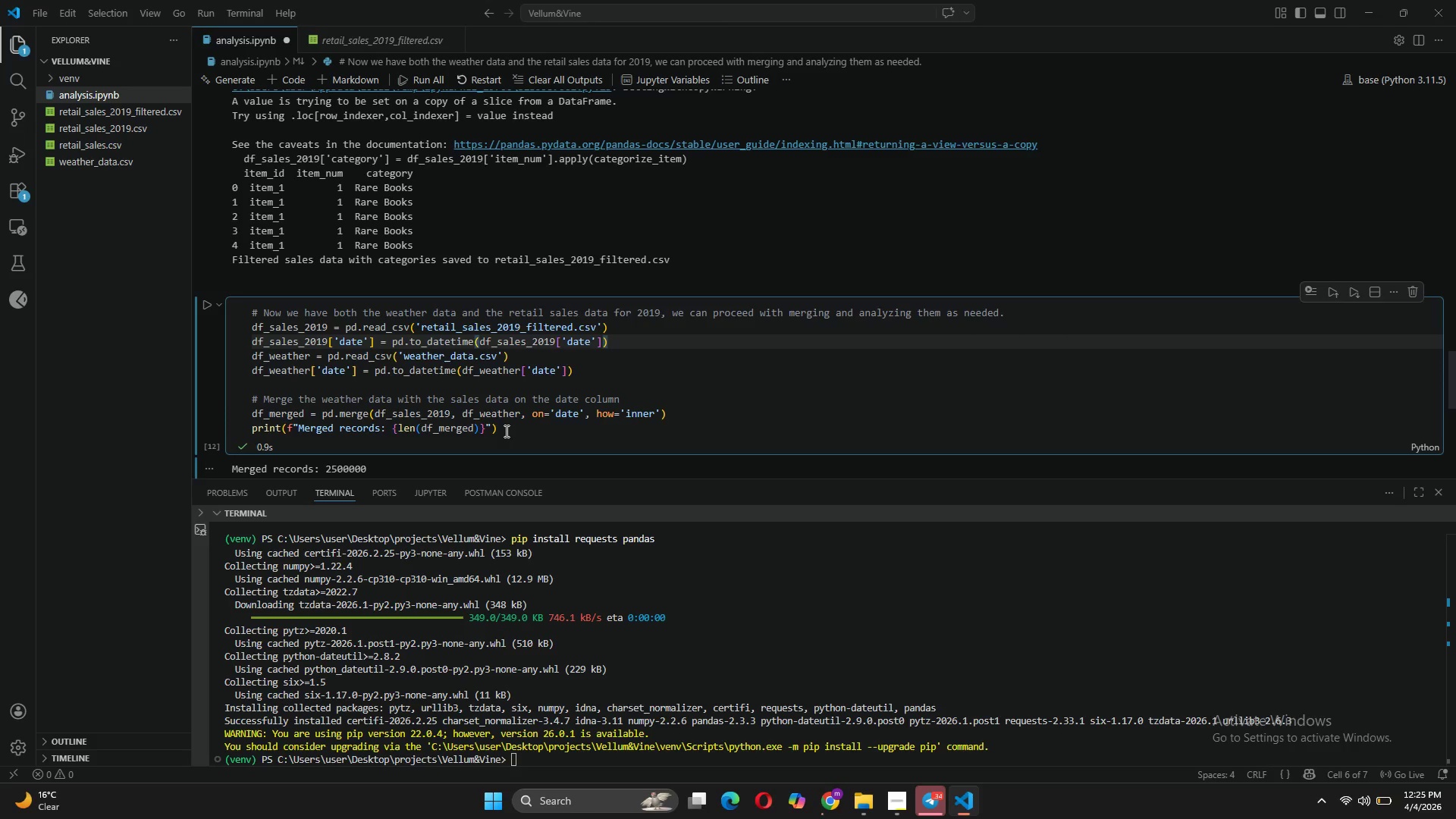 
wait(5.2)
 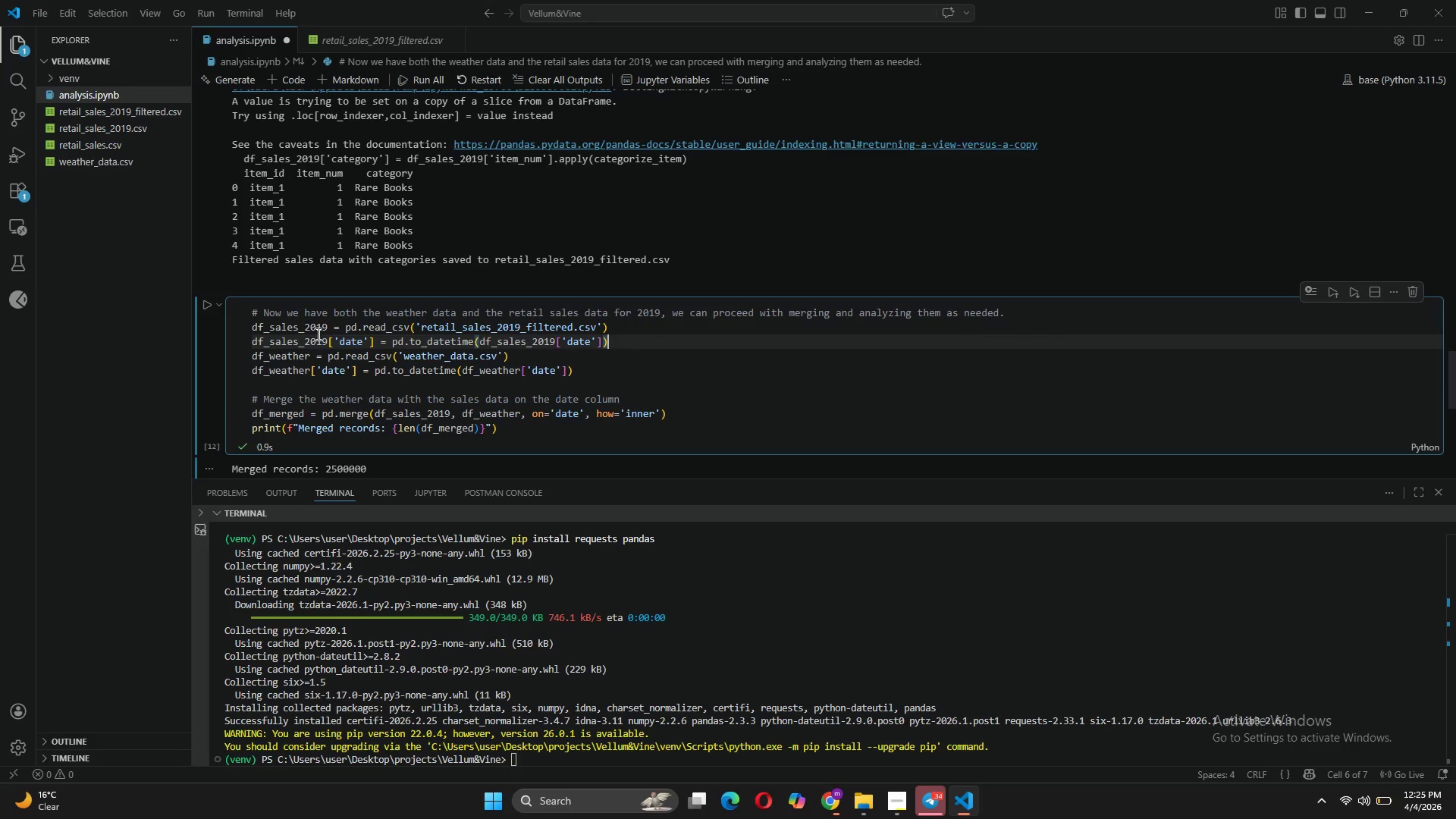 
key(Enter)
 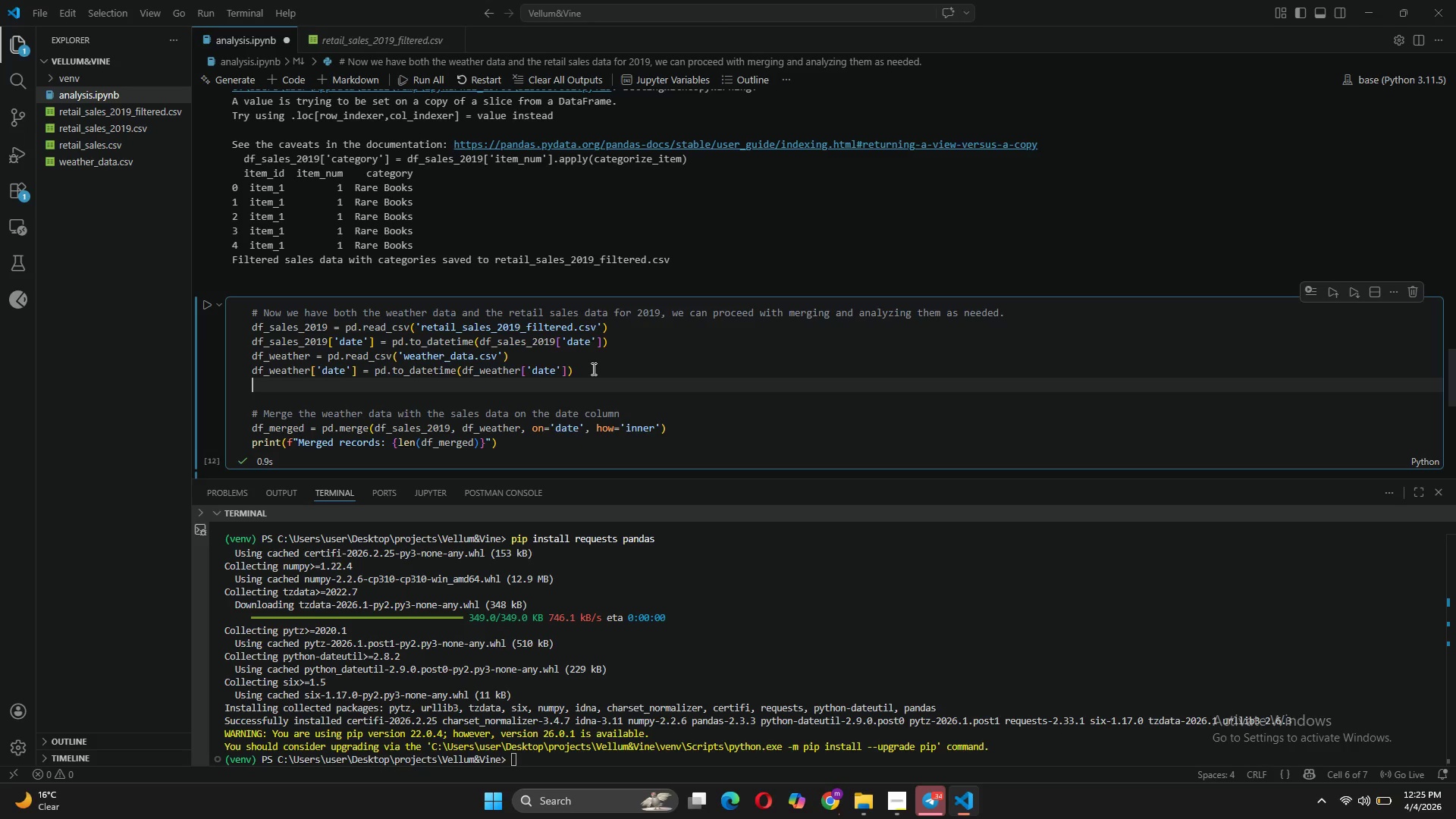 
key(Enter)
 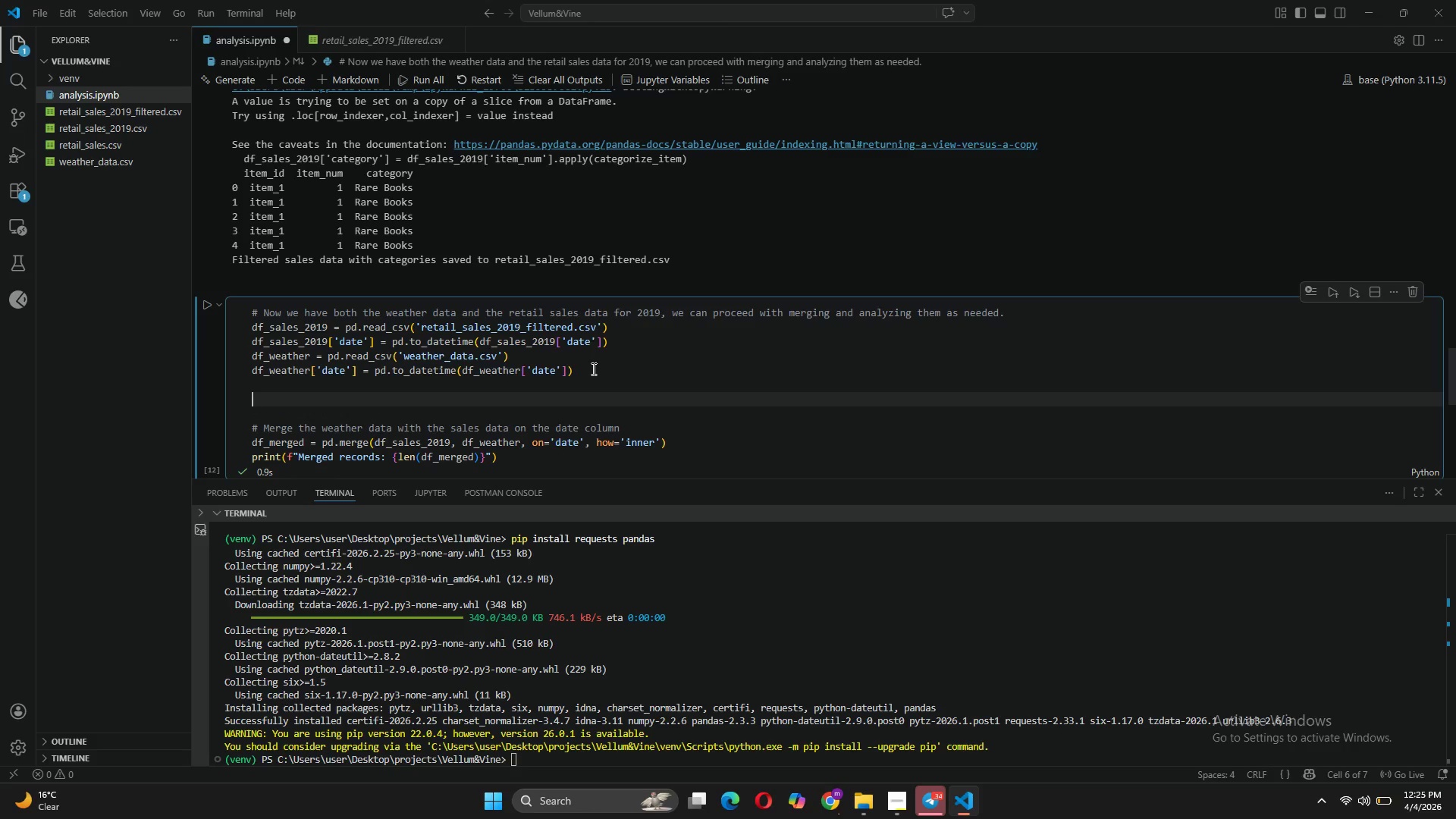 
type(df_sales)
key(Tab)
key(Backspace)
key(Backspace)
key(Backspace)
key(Backspace)
key(Backspace)
key(Backspace)
type(shape)
 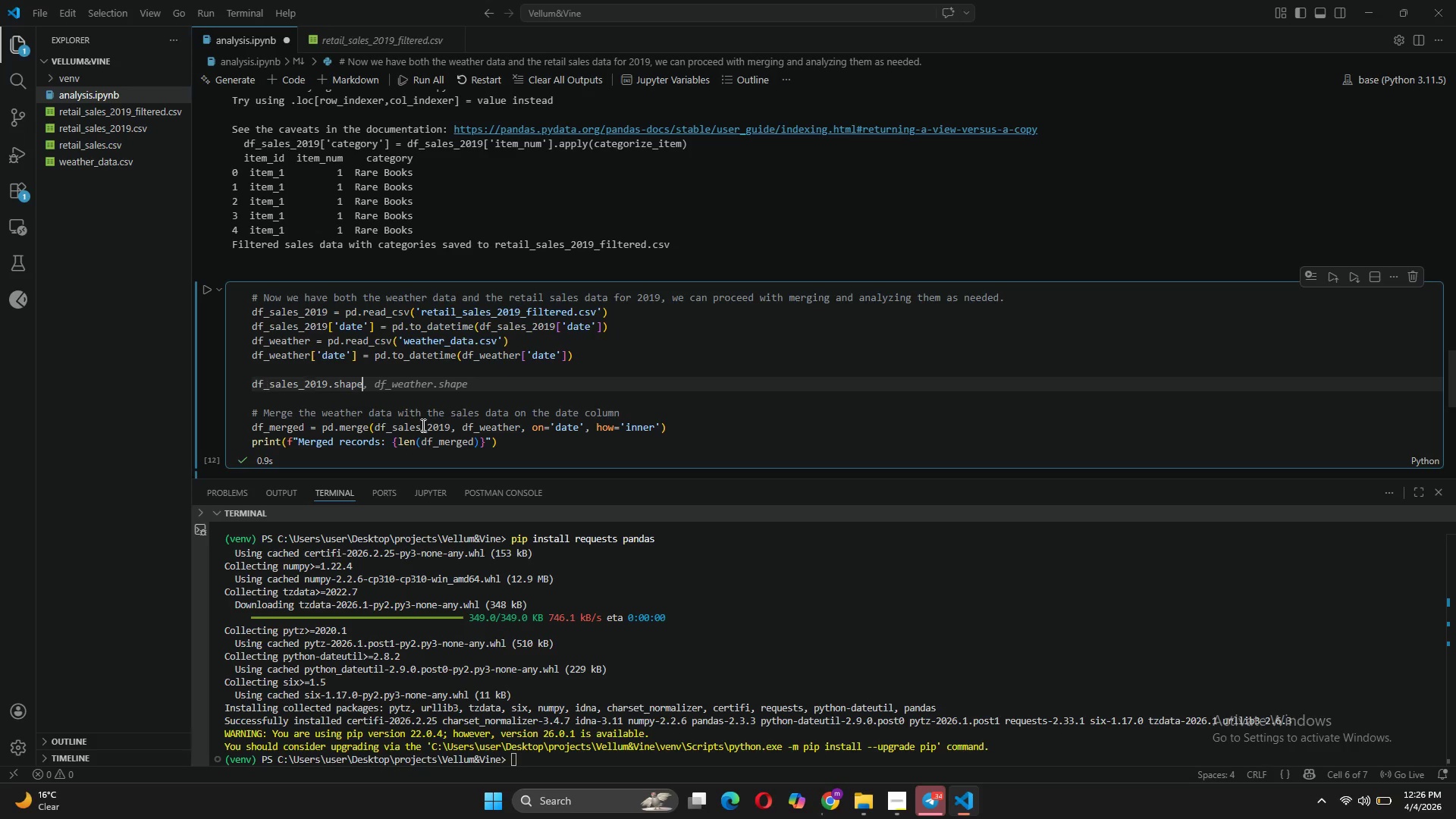 
left_click_drag(start_coordinate=[507, 445], to_coordinate=[248, 394])
 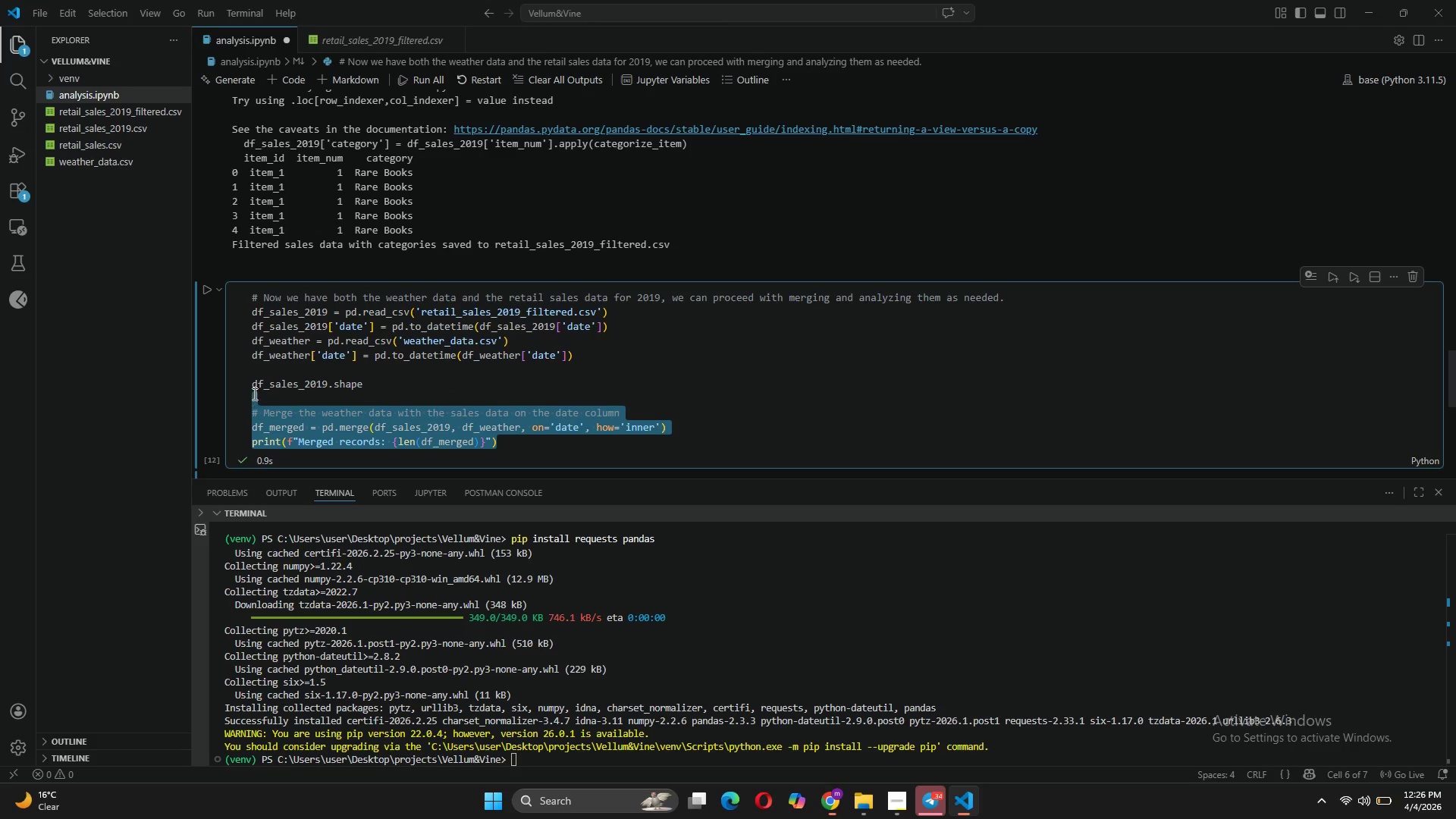 
key(Control+Slash)
 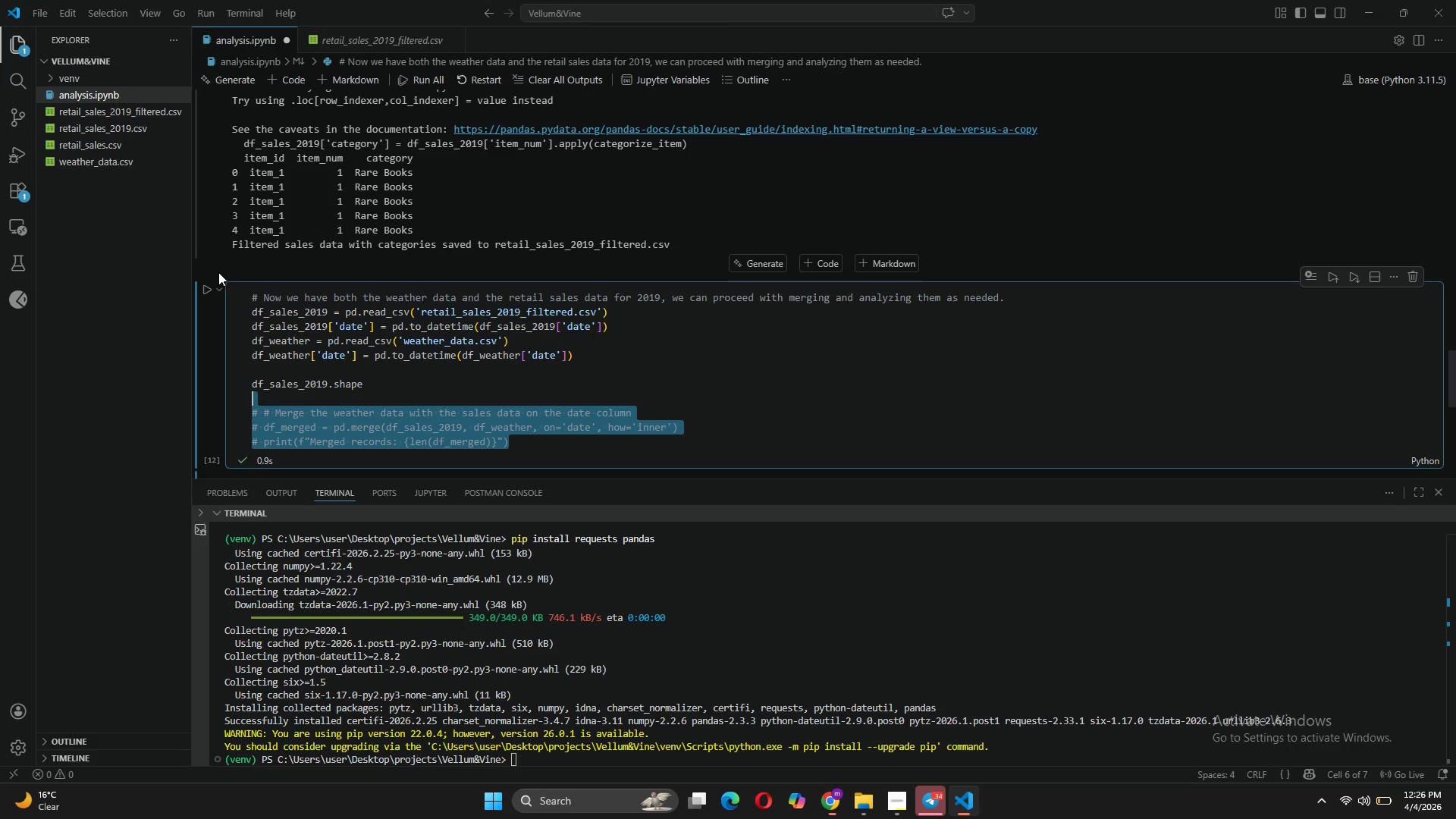 
left_click([210, 292])
 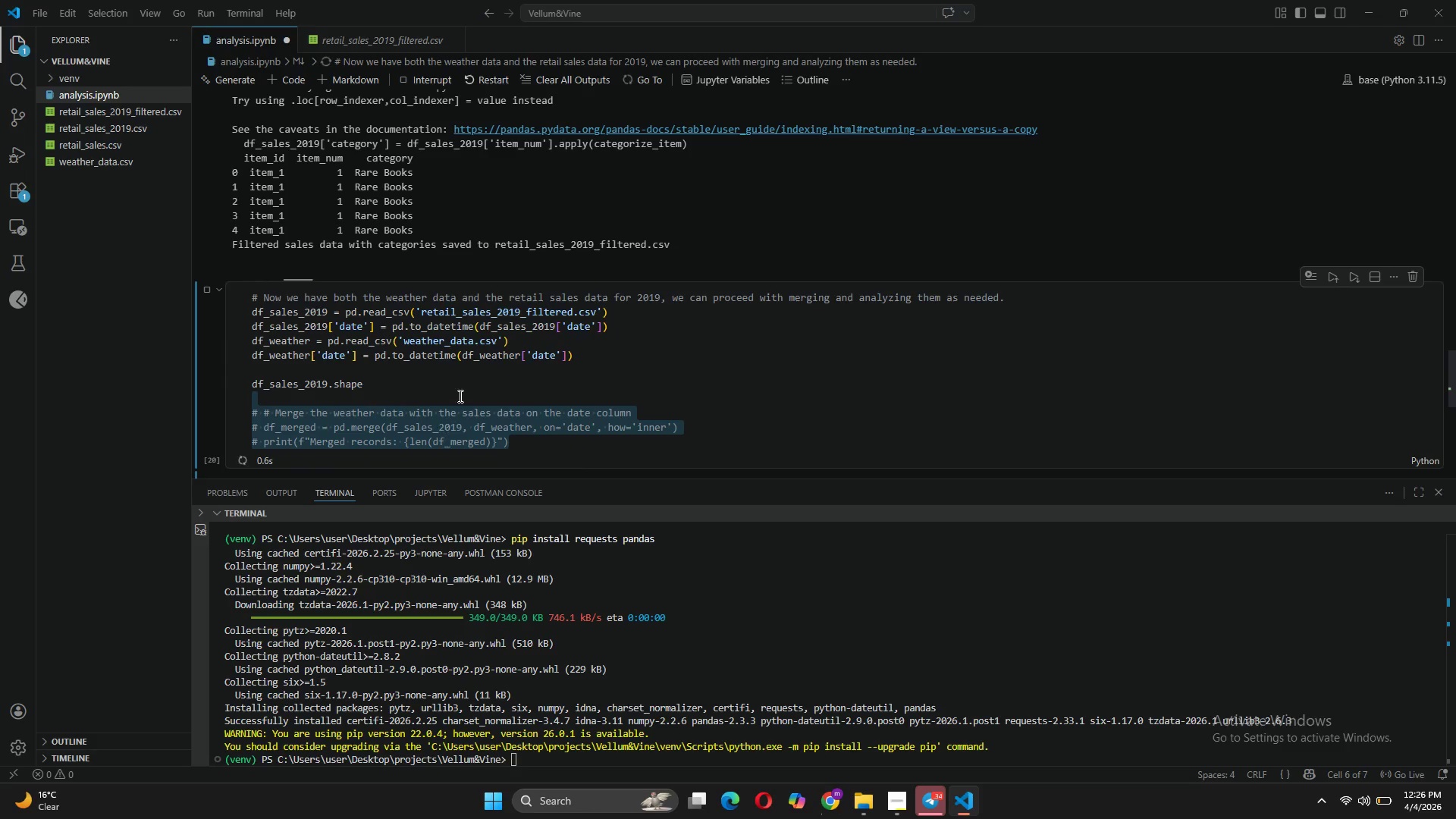 
scroll: coordinate [472, 370], scroll_direction: down, amount: 3.0
 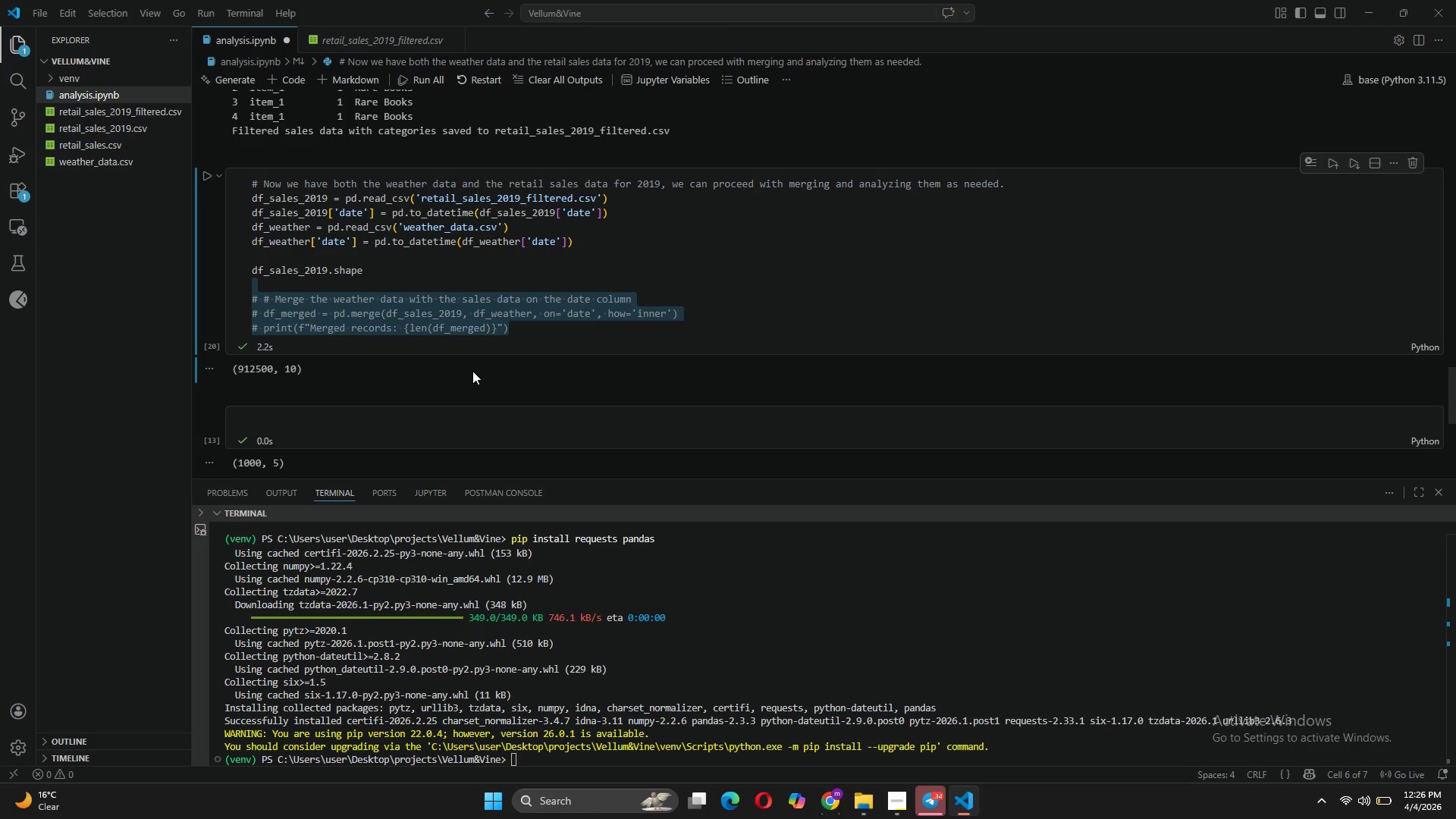 
wait(13.15)
 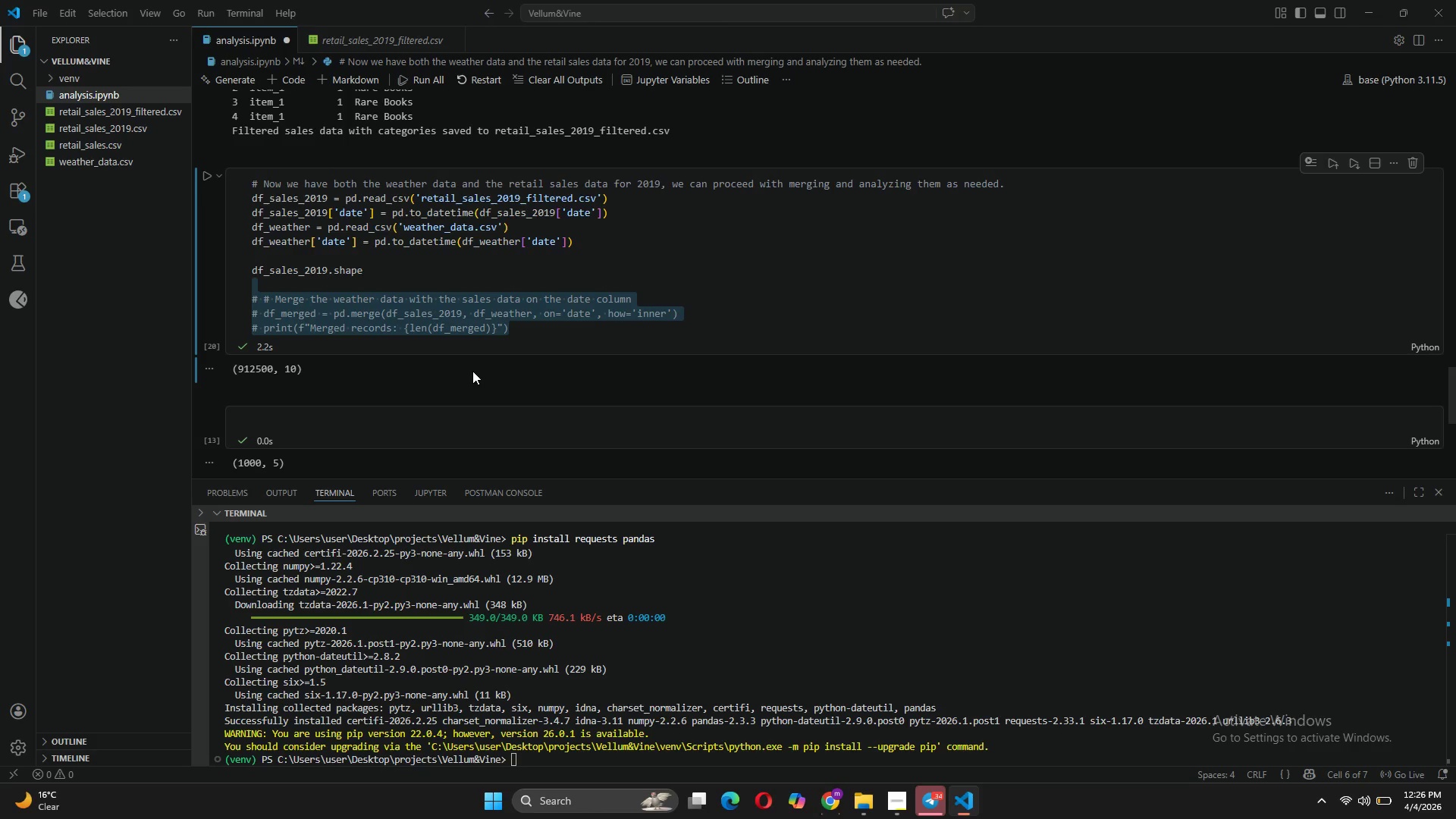 
scroll: coordinate [441, 274], scroll_direction: up, amount: 19.0
 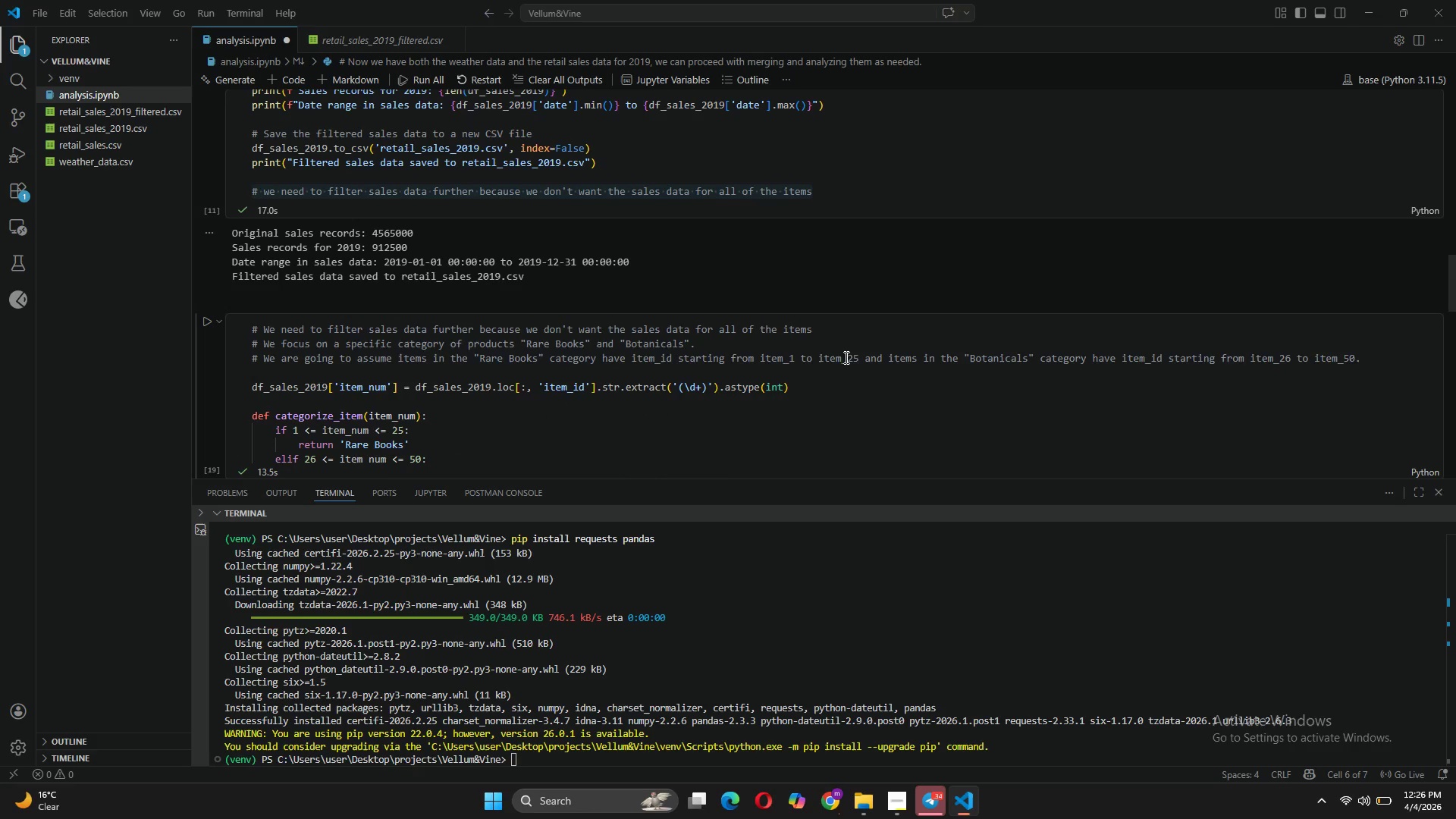 
left_click([861, 355])
 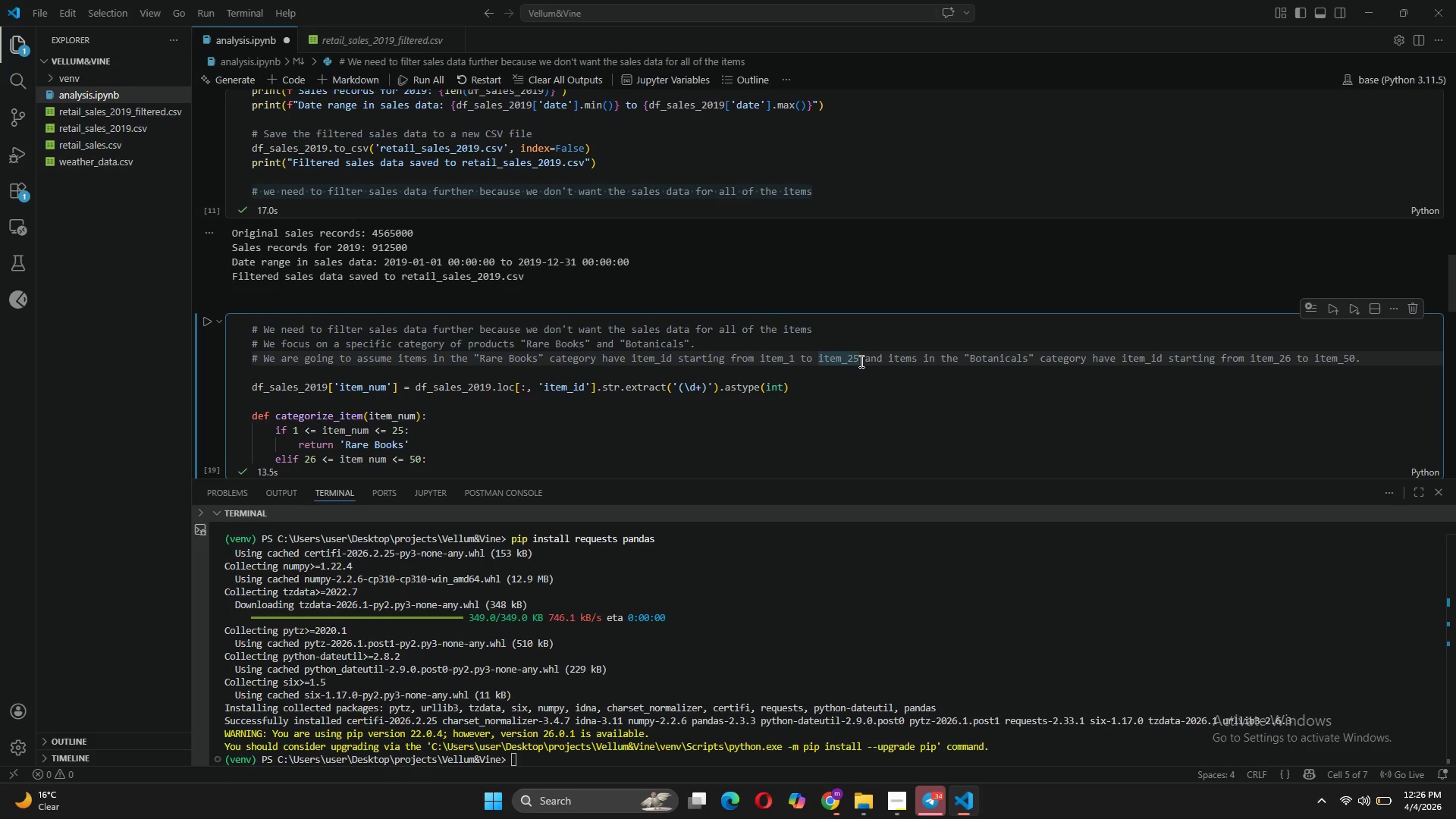 
key(Backspace)
key(Backspace)
type(10)
 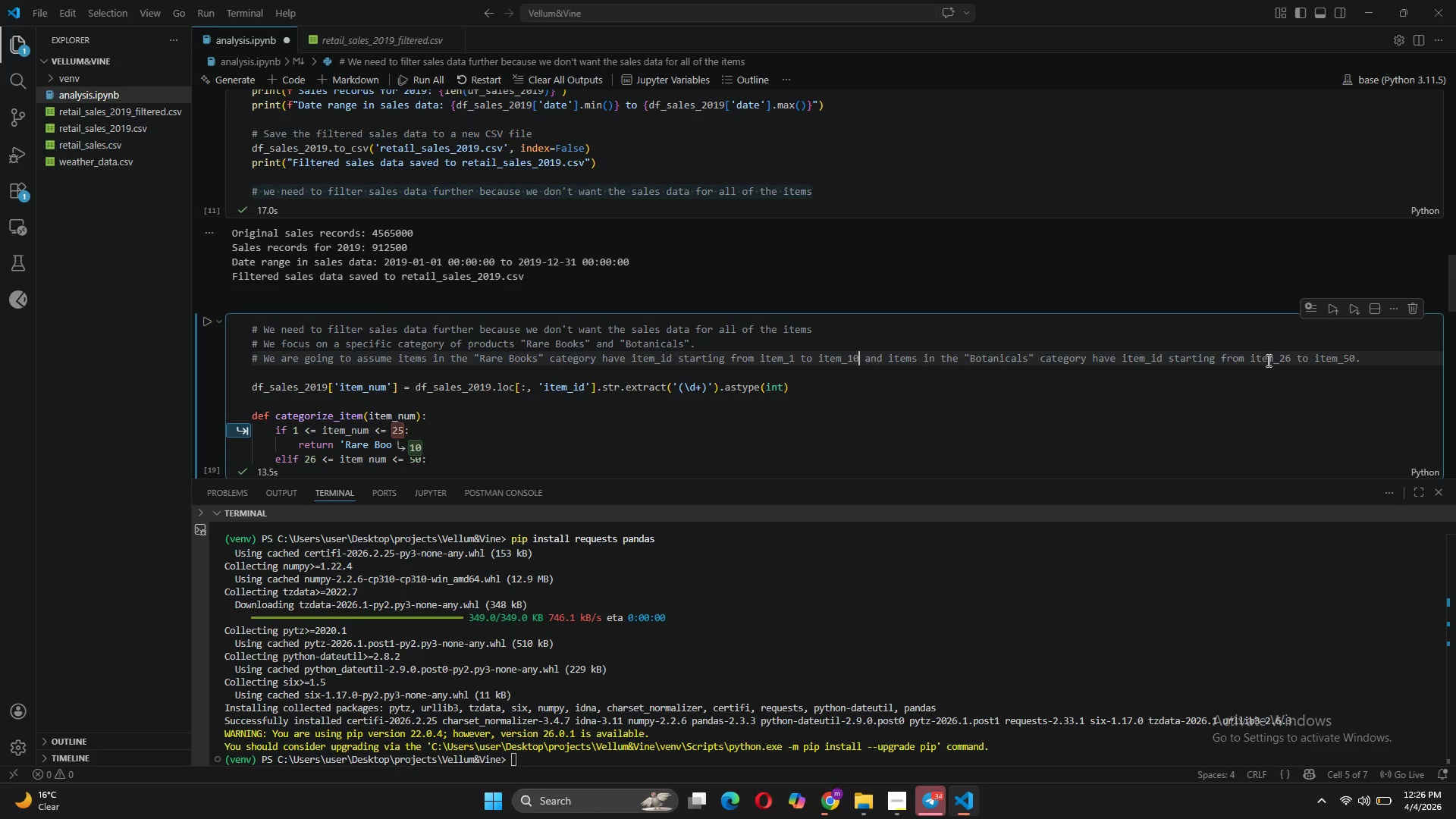 
left_click([1292, 358])
 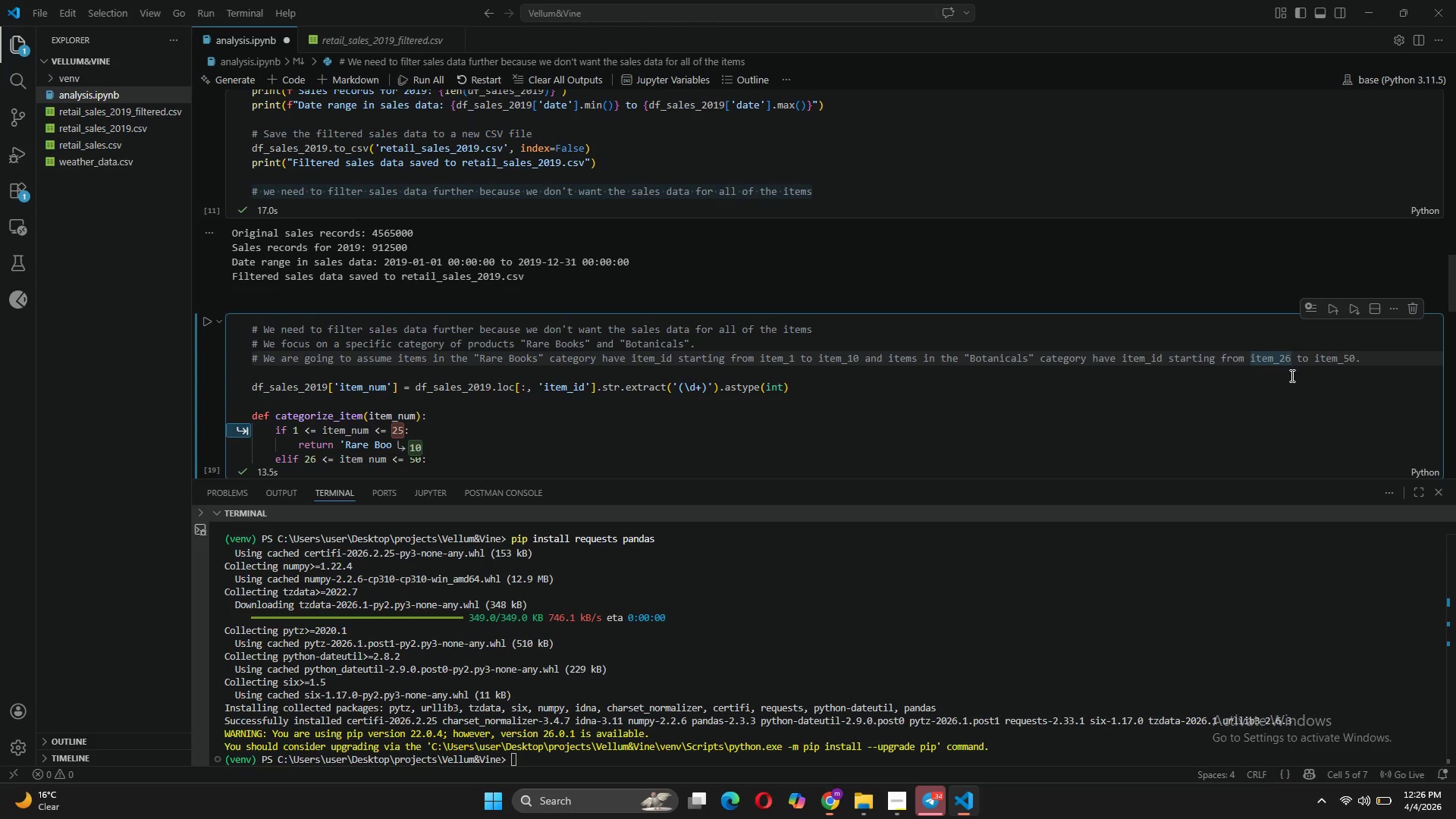 
key(Backspace)
 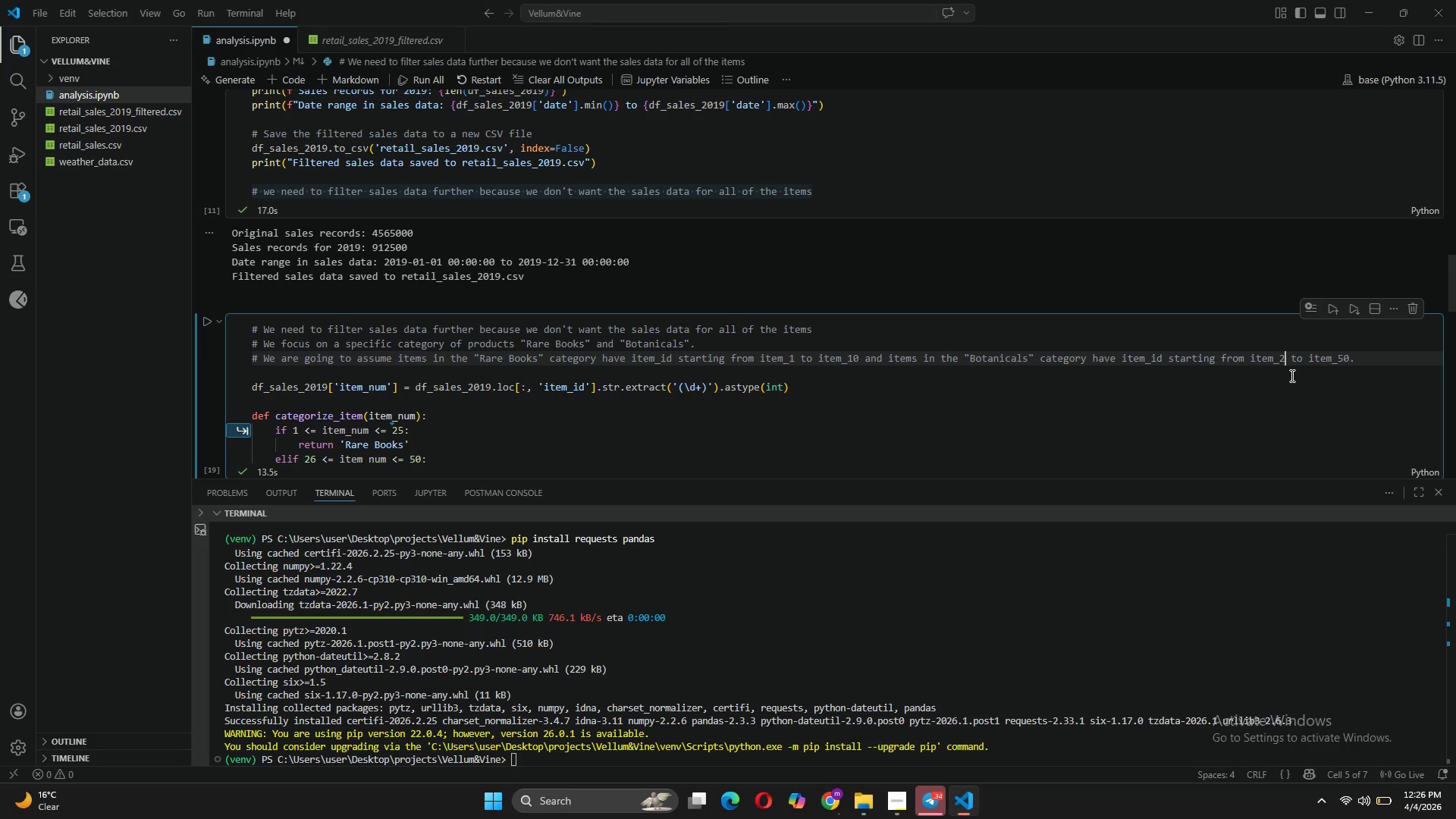 
key(Backspace)
 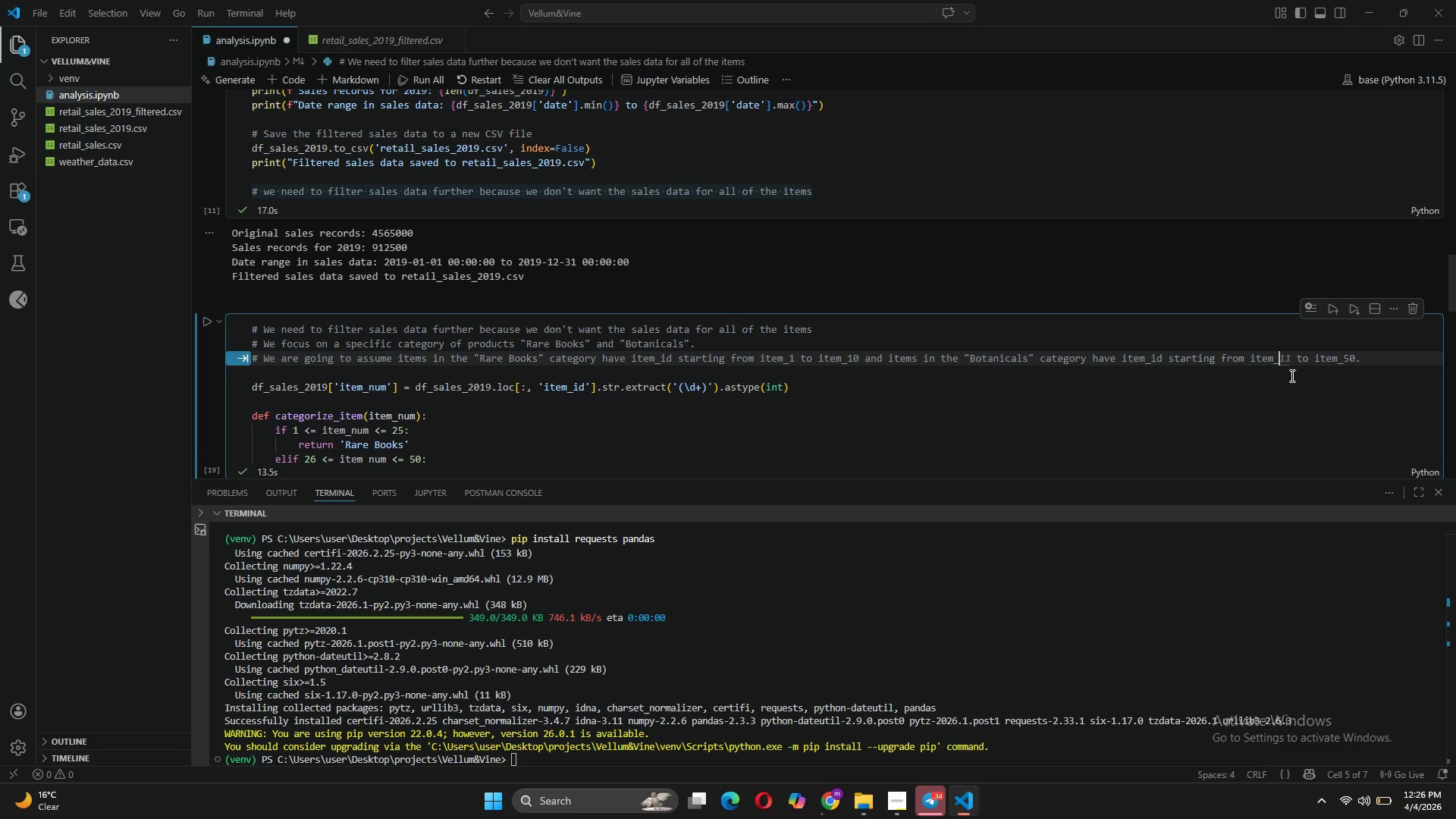 
type(11)
 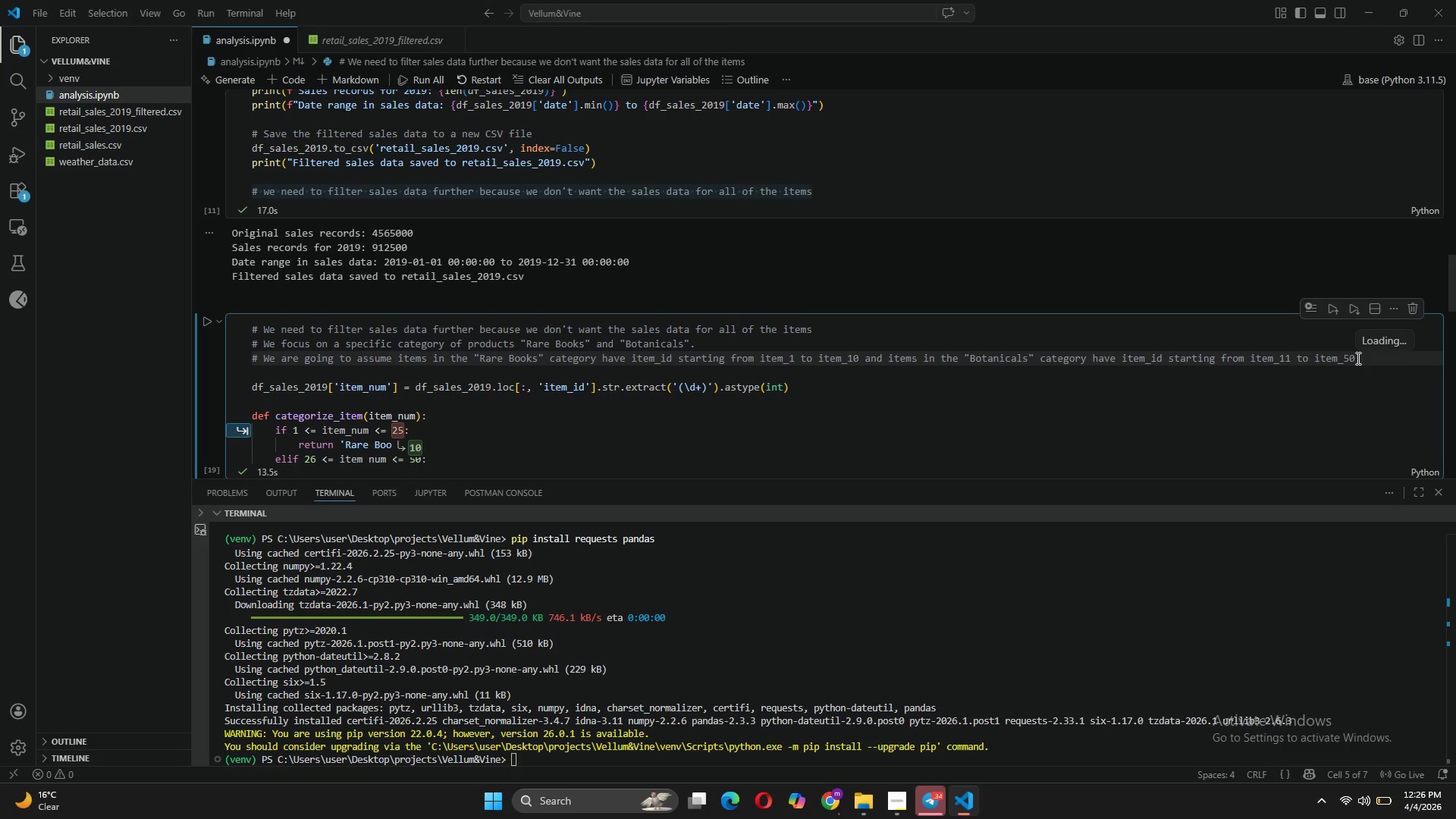 
left_click([1359, 358])
 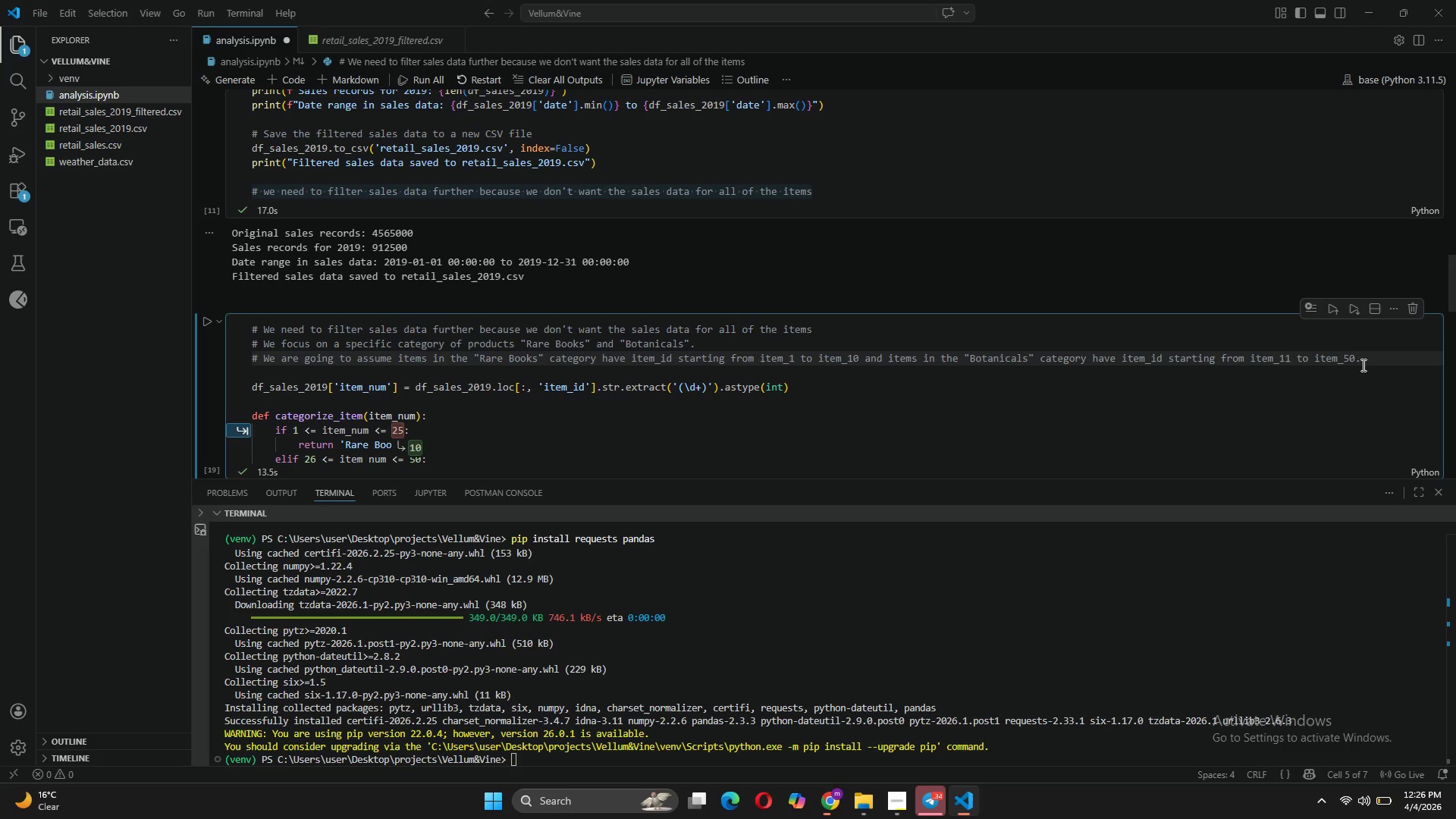 
left_click([1357, 357])
 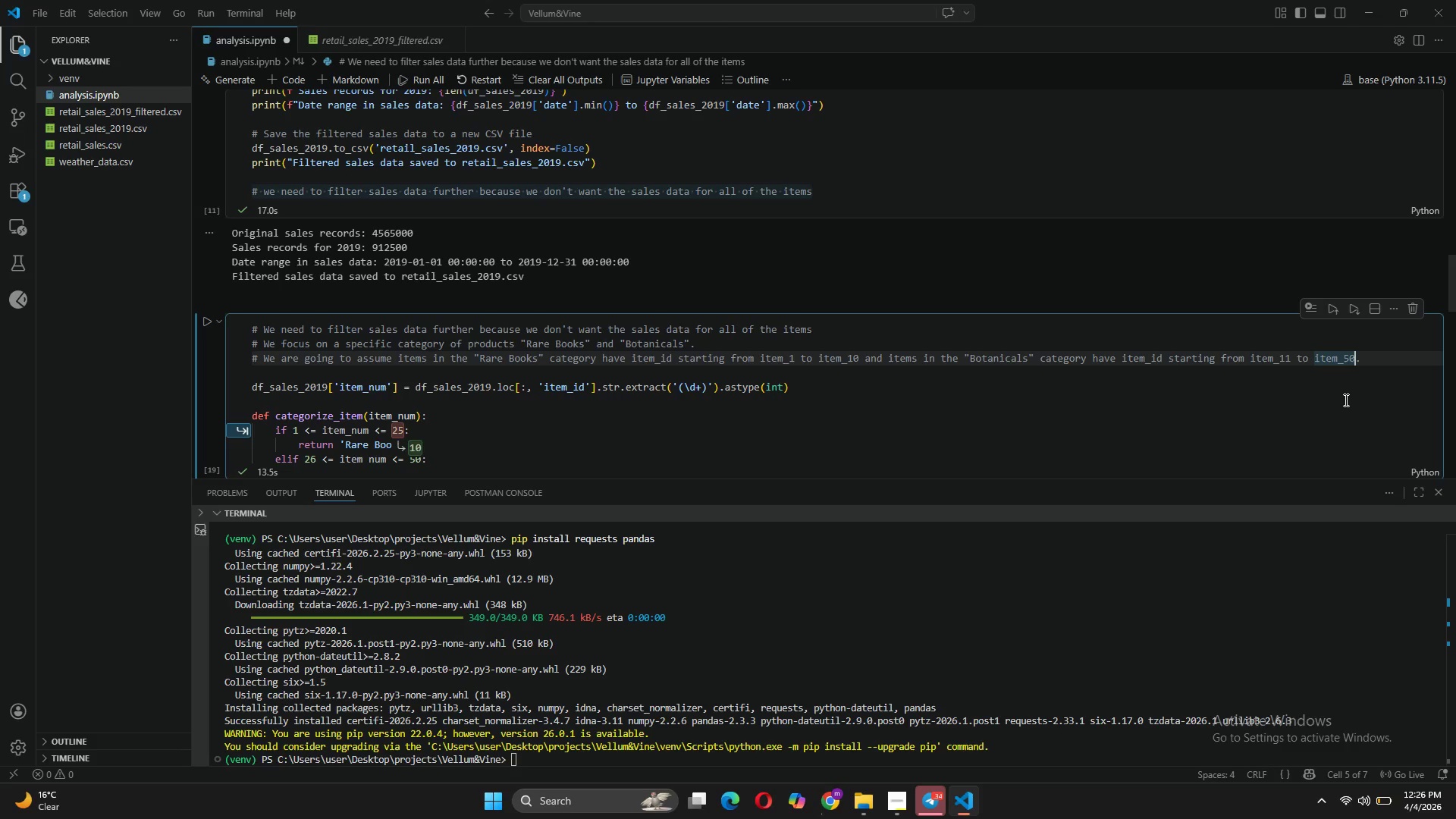 
key(Backspace)
key(Backspace)
type(20)
 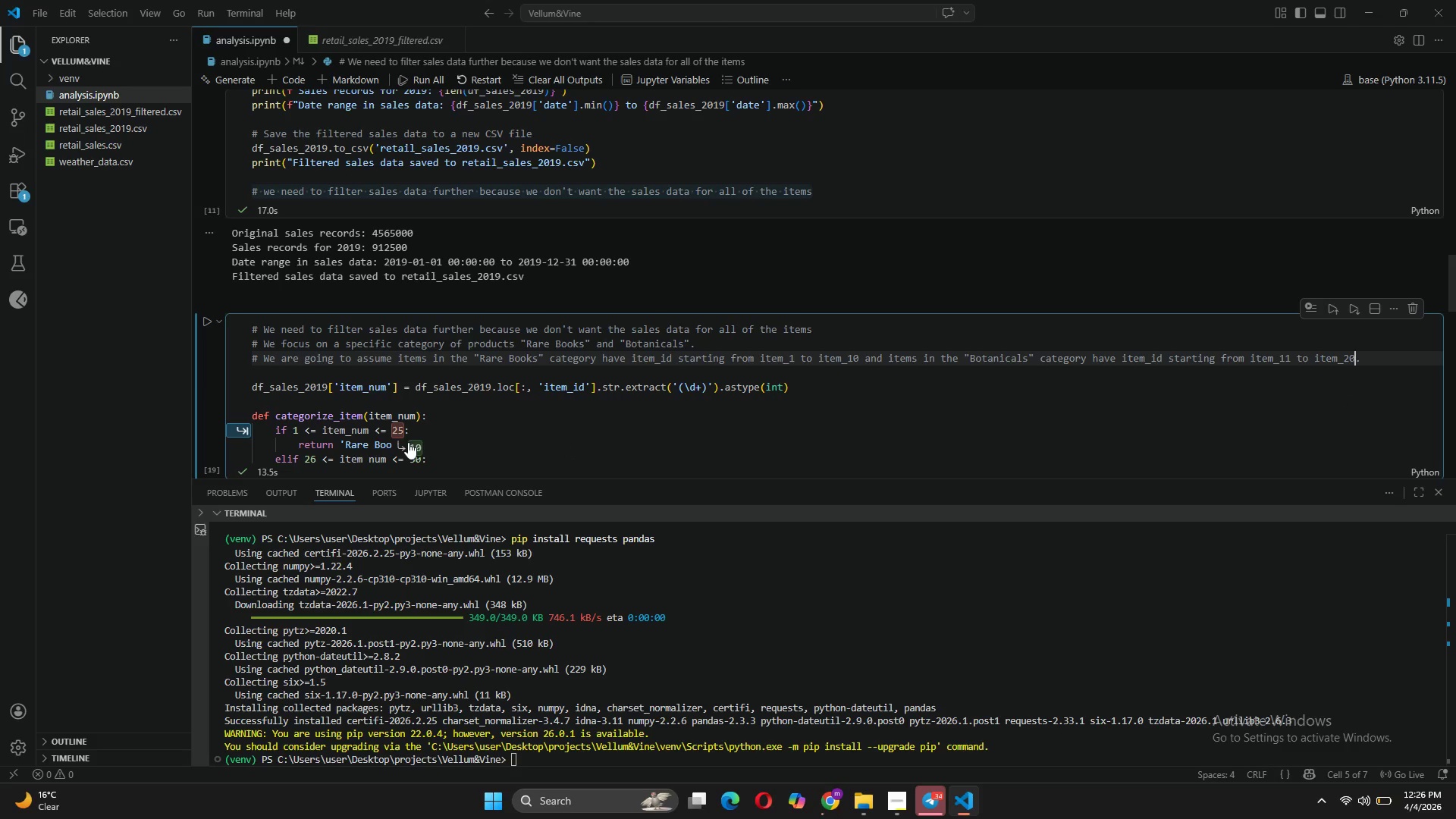 
left_click([413, 453])
 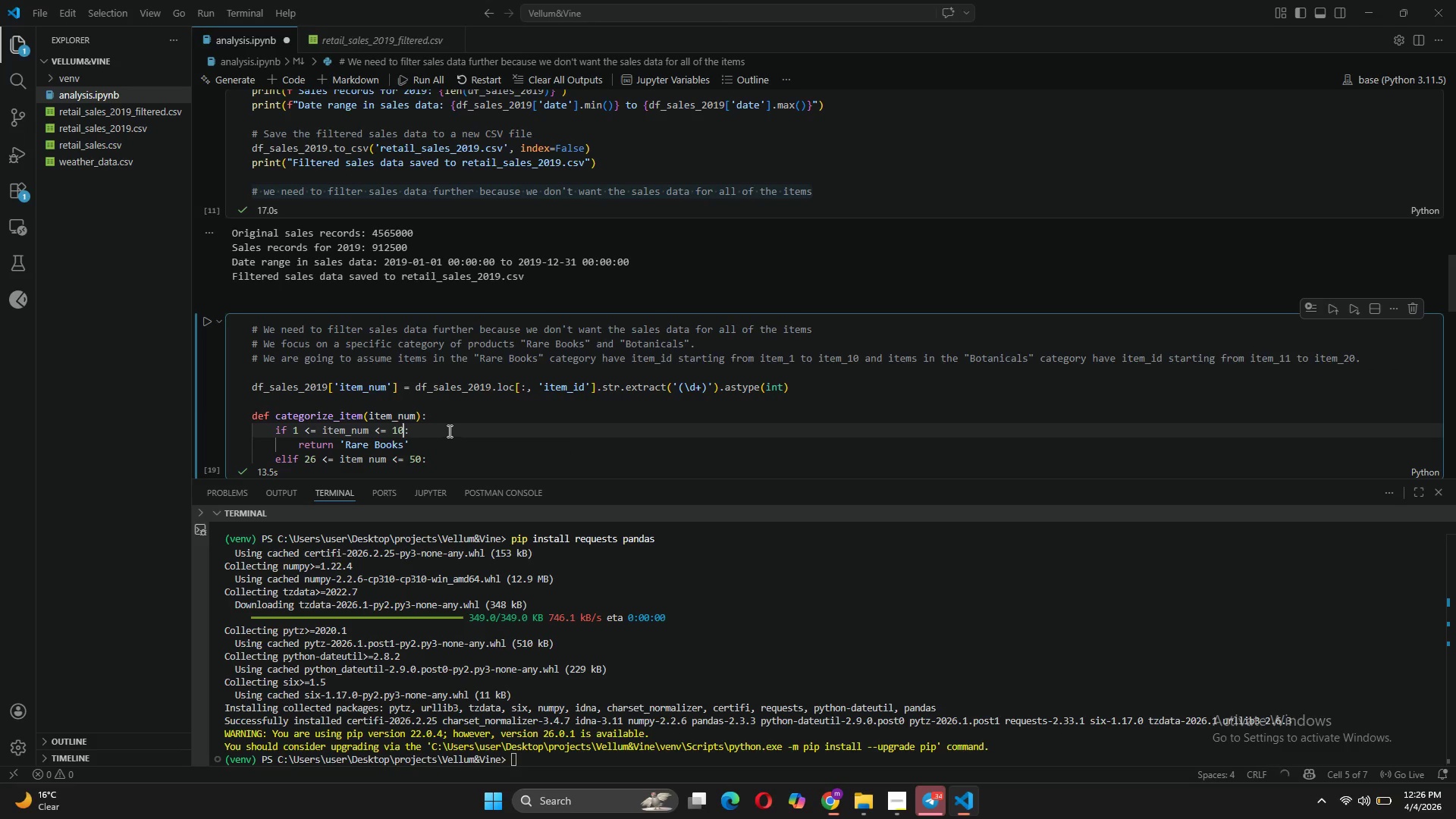 
scroll: coordinate [448, 431], scroll_direction: down, amount: 1.0
 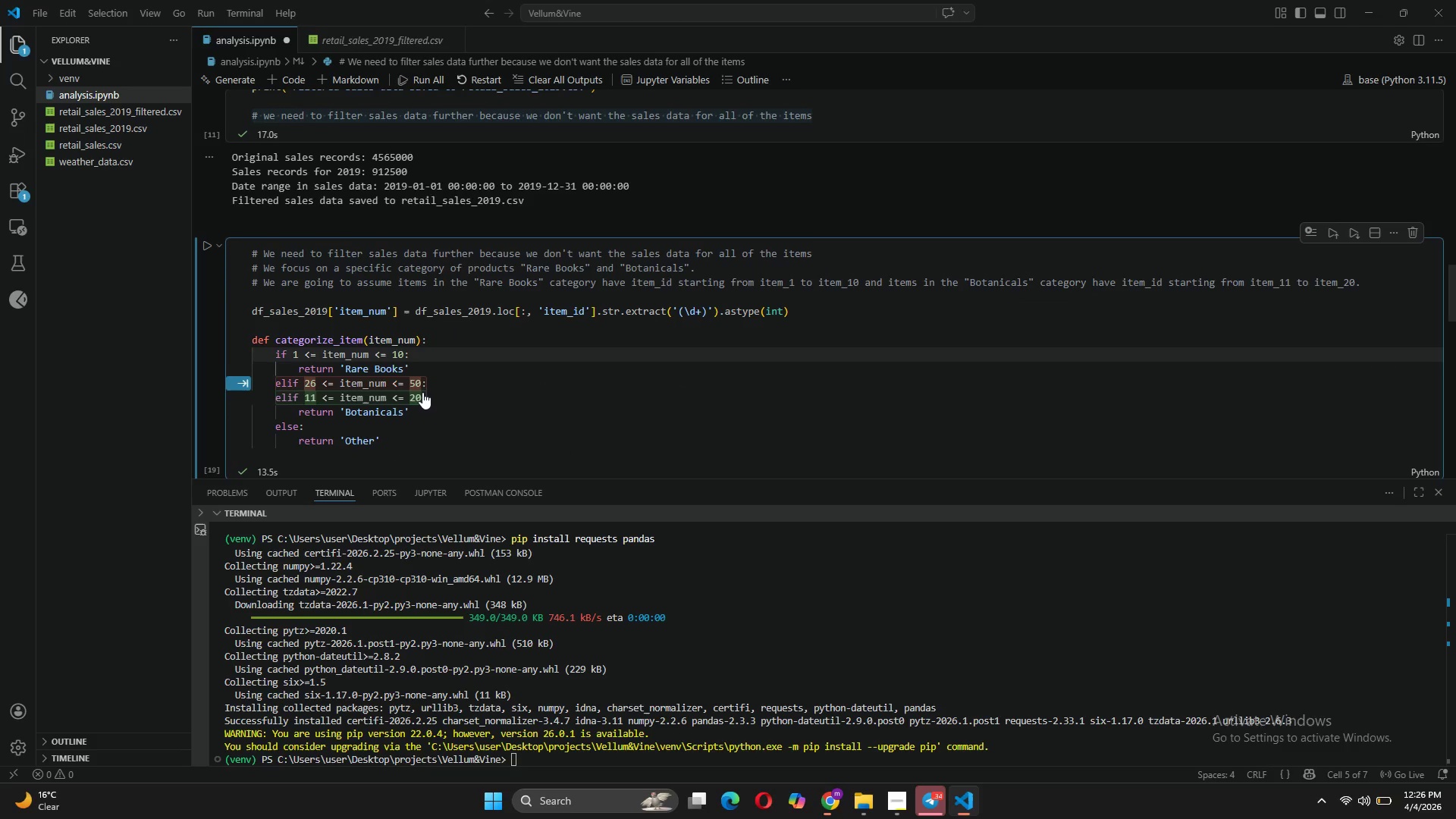 
left_click([419, 395])
 